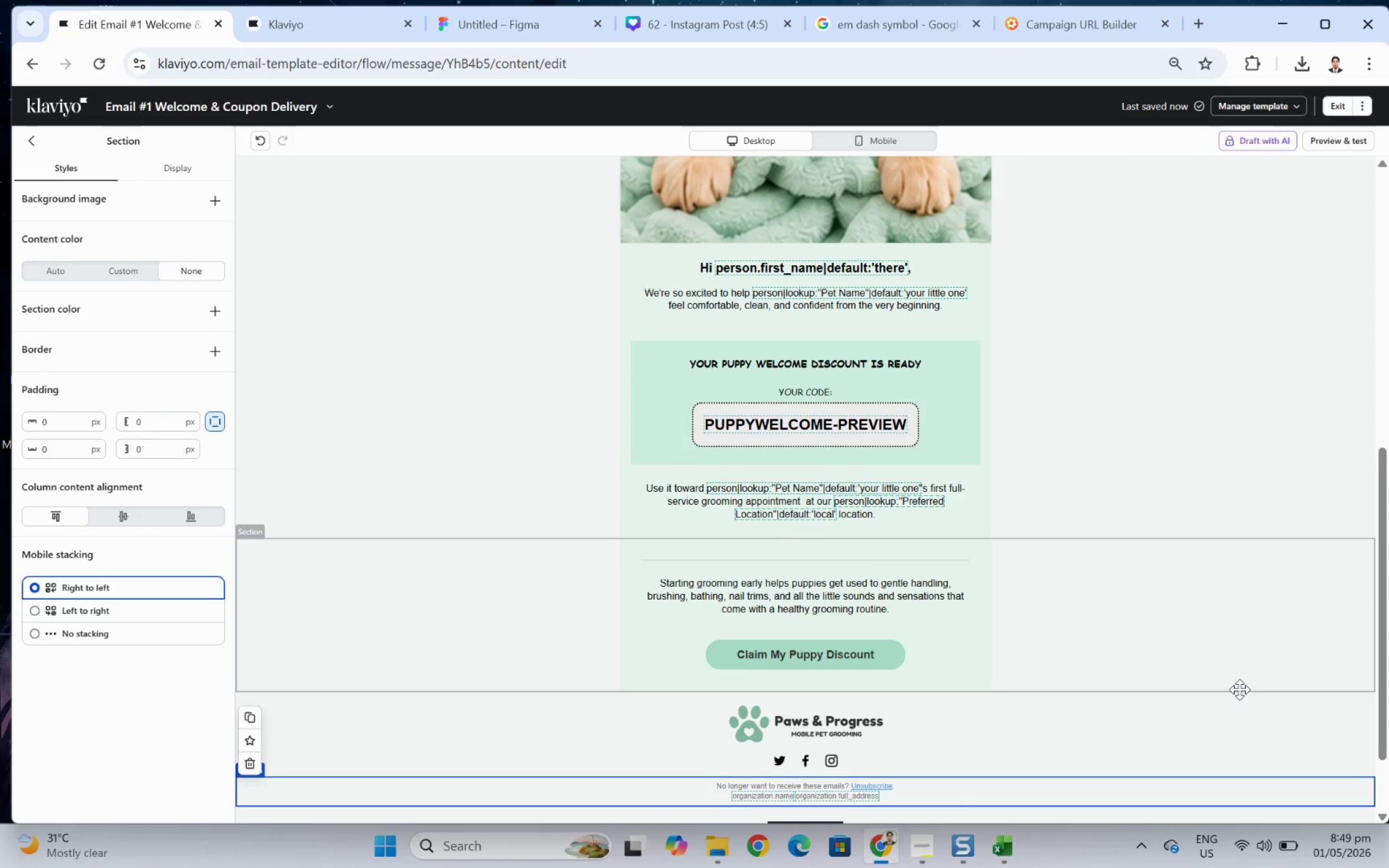 
left_click([907, 657])
 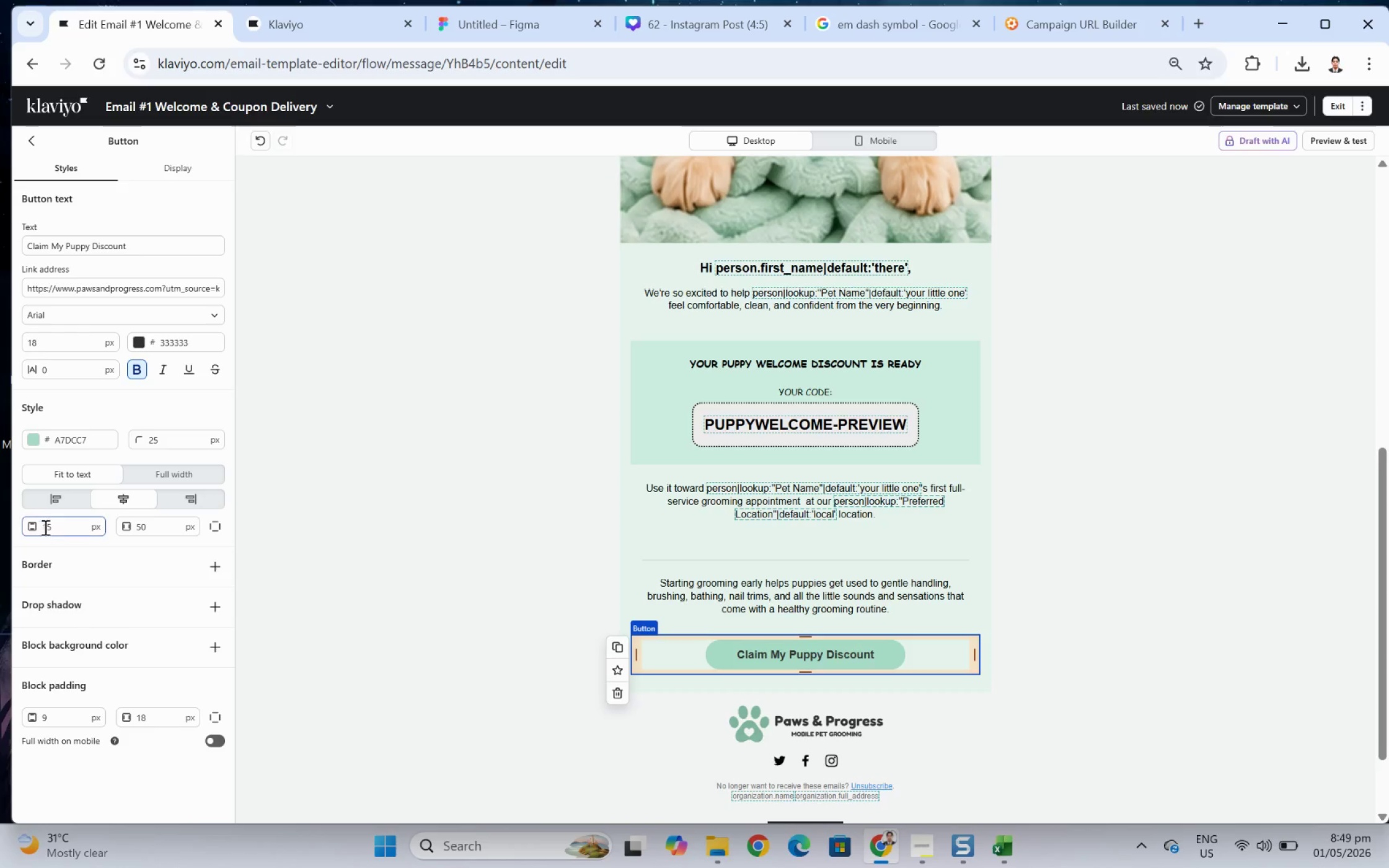 
double_click([60, 527])
 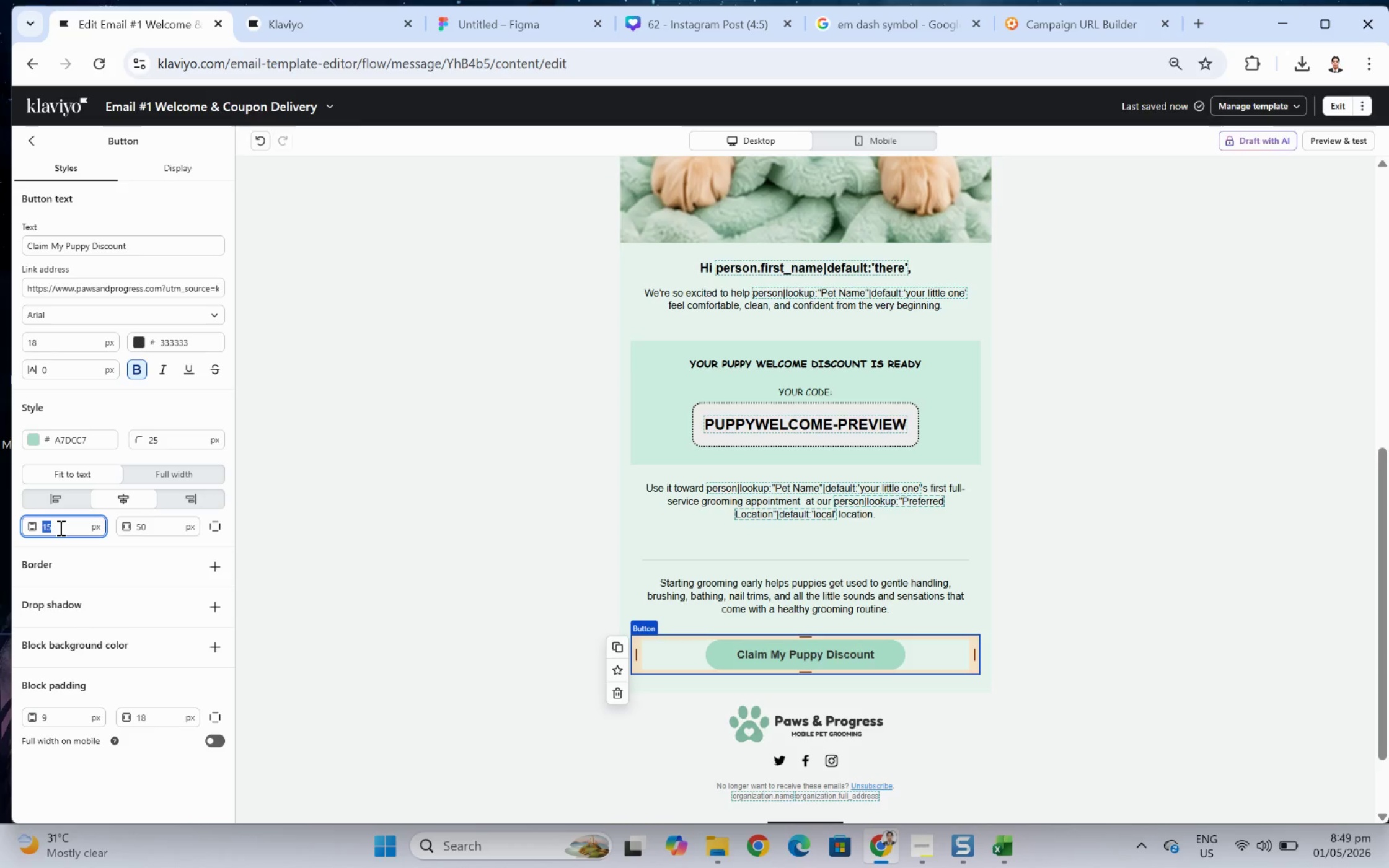 
key(Numpad1)
 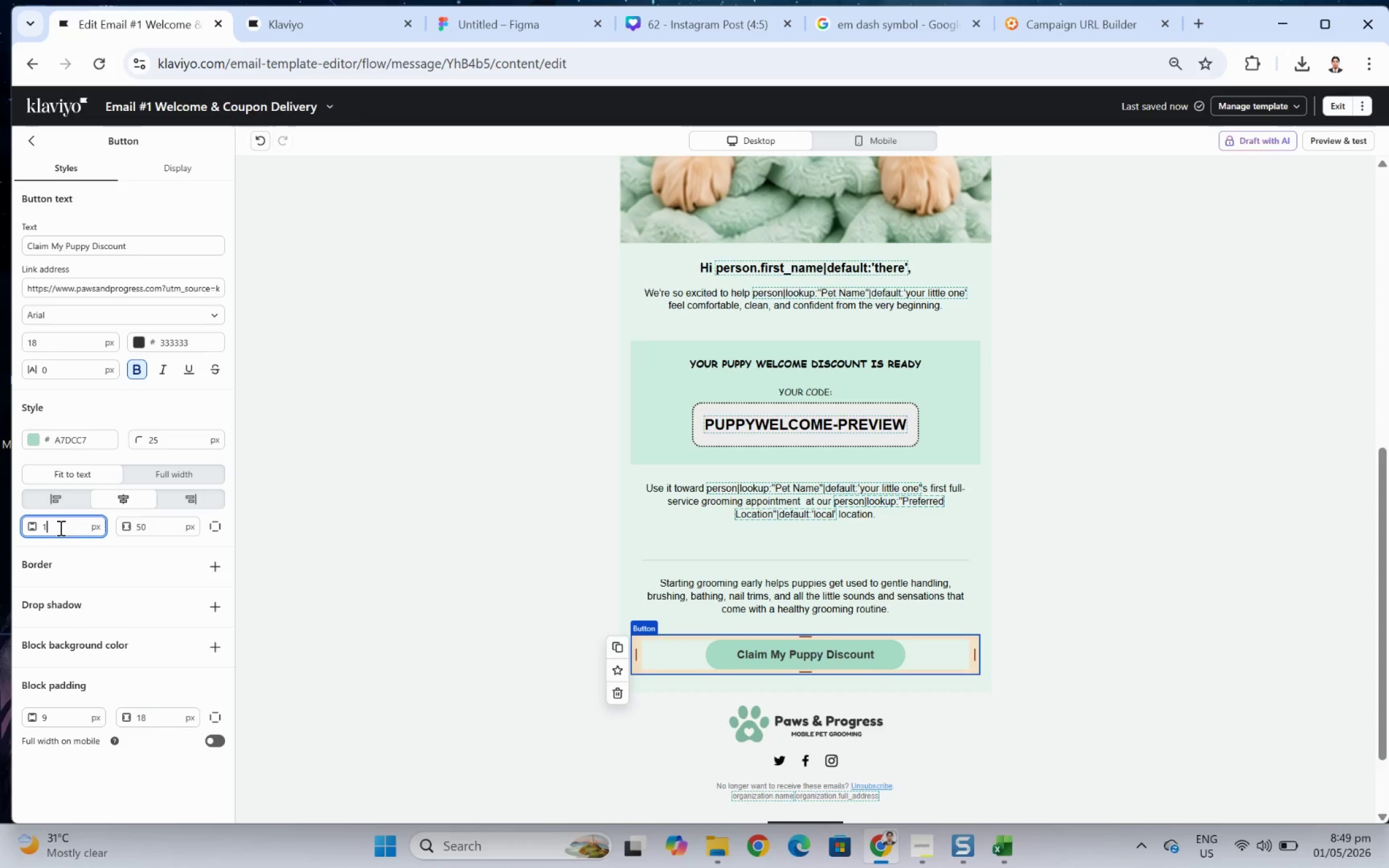 
key(Numpad8)
 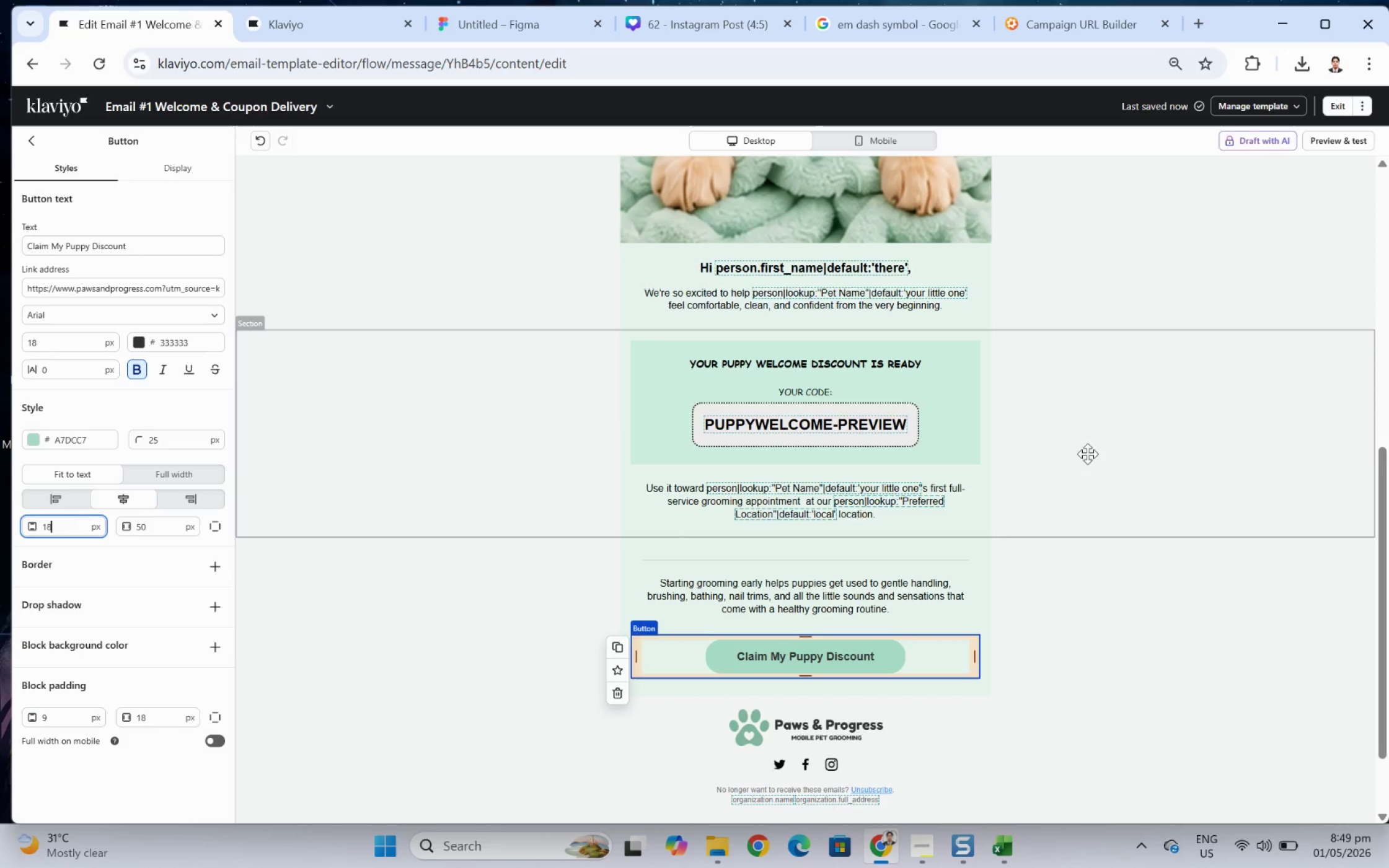 
left_click([1237, 480])
 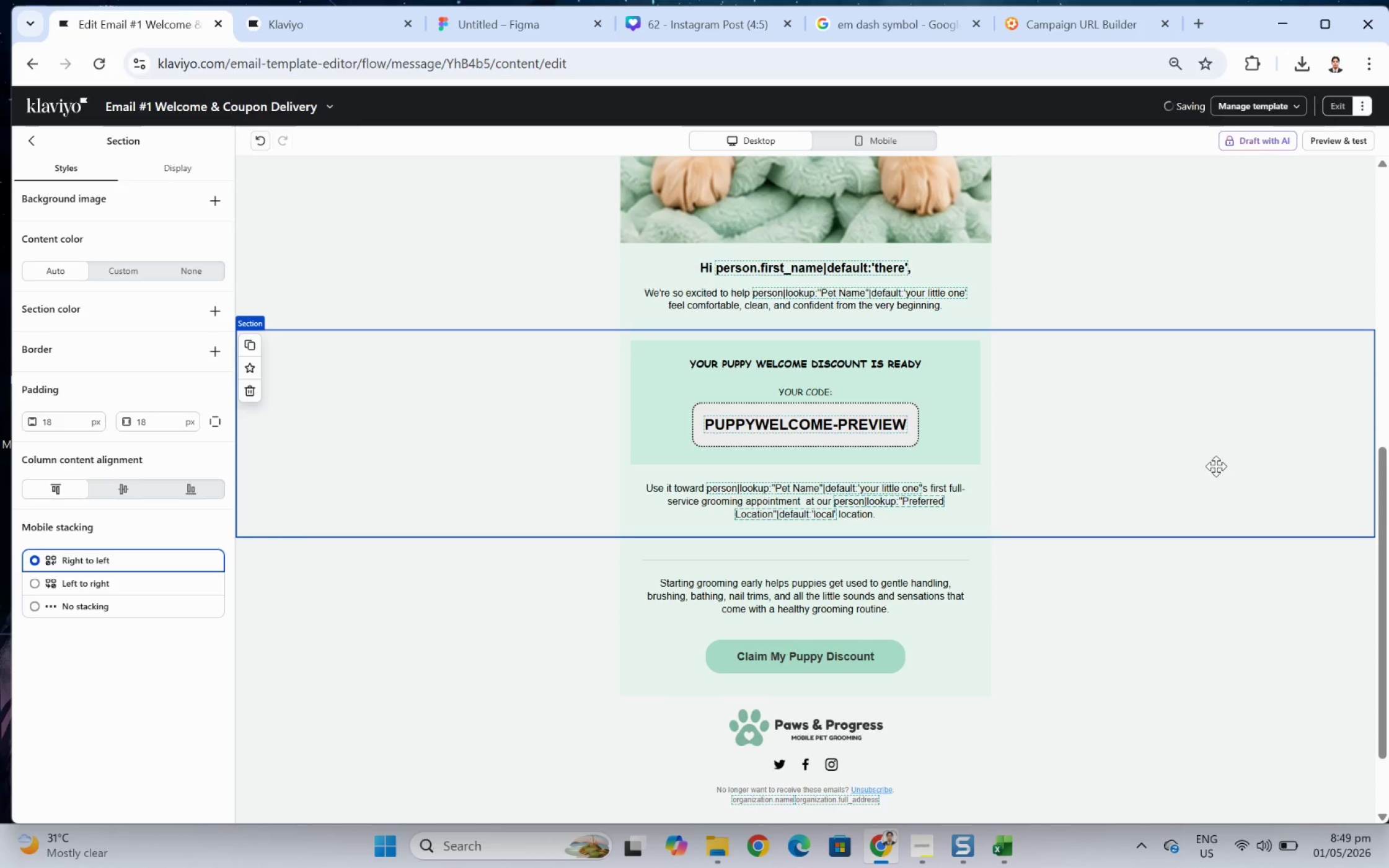 
scroll: coordinate [1212, 464], scroll_direction: up, amount: 5.0
 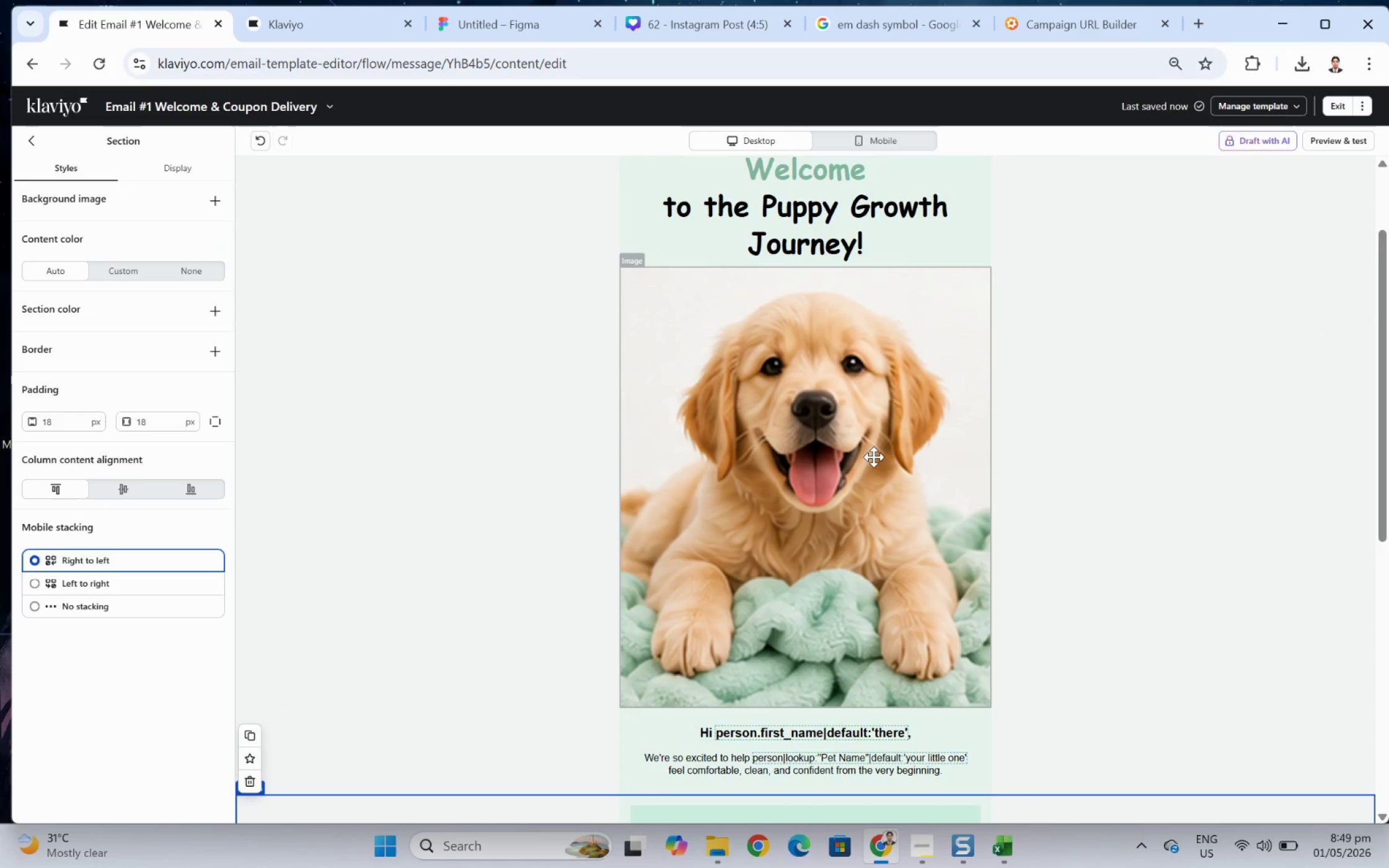 
left_click([785, 453])
 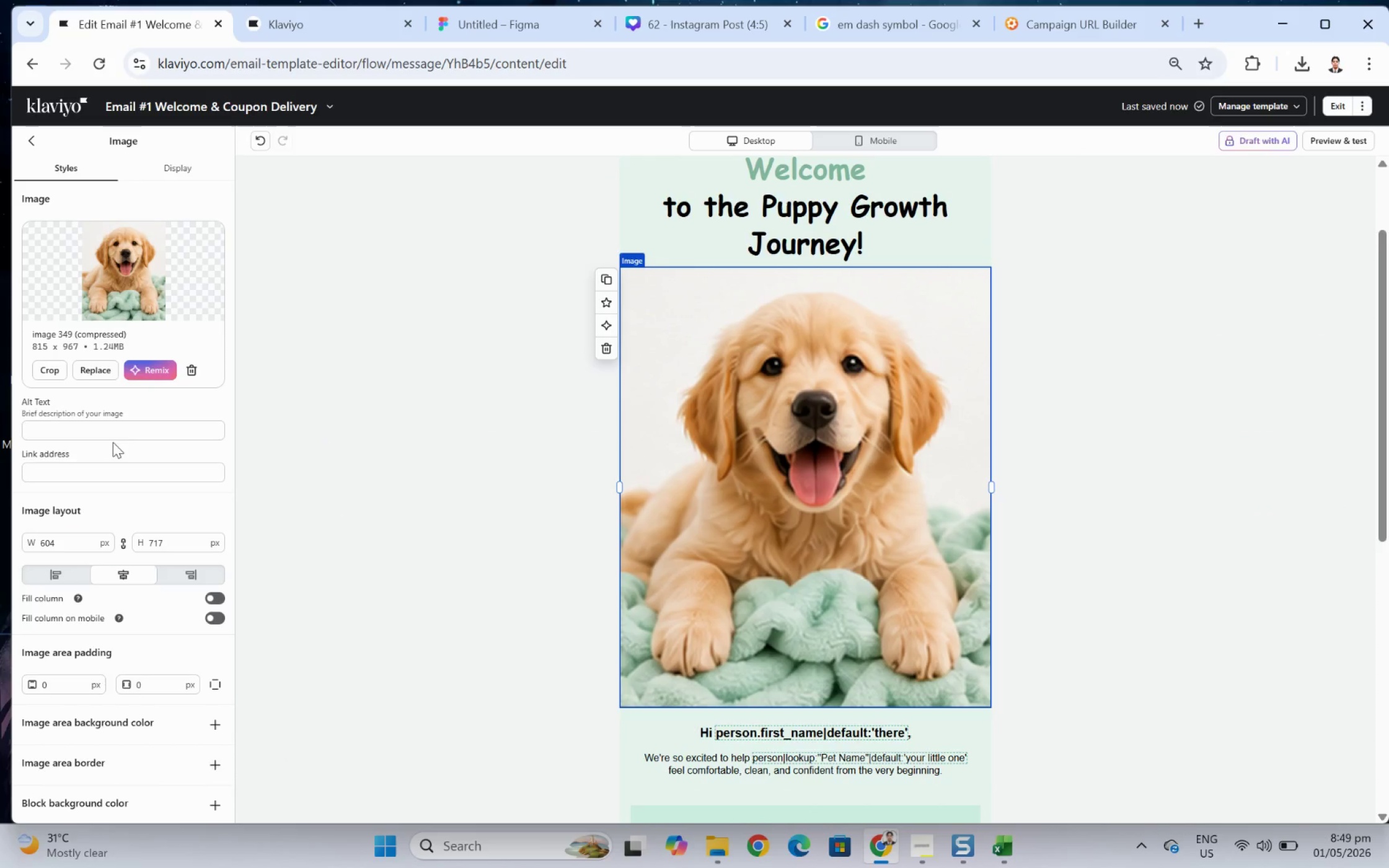 
left_click([113, 427])
 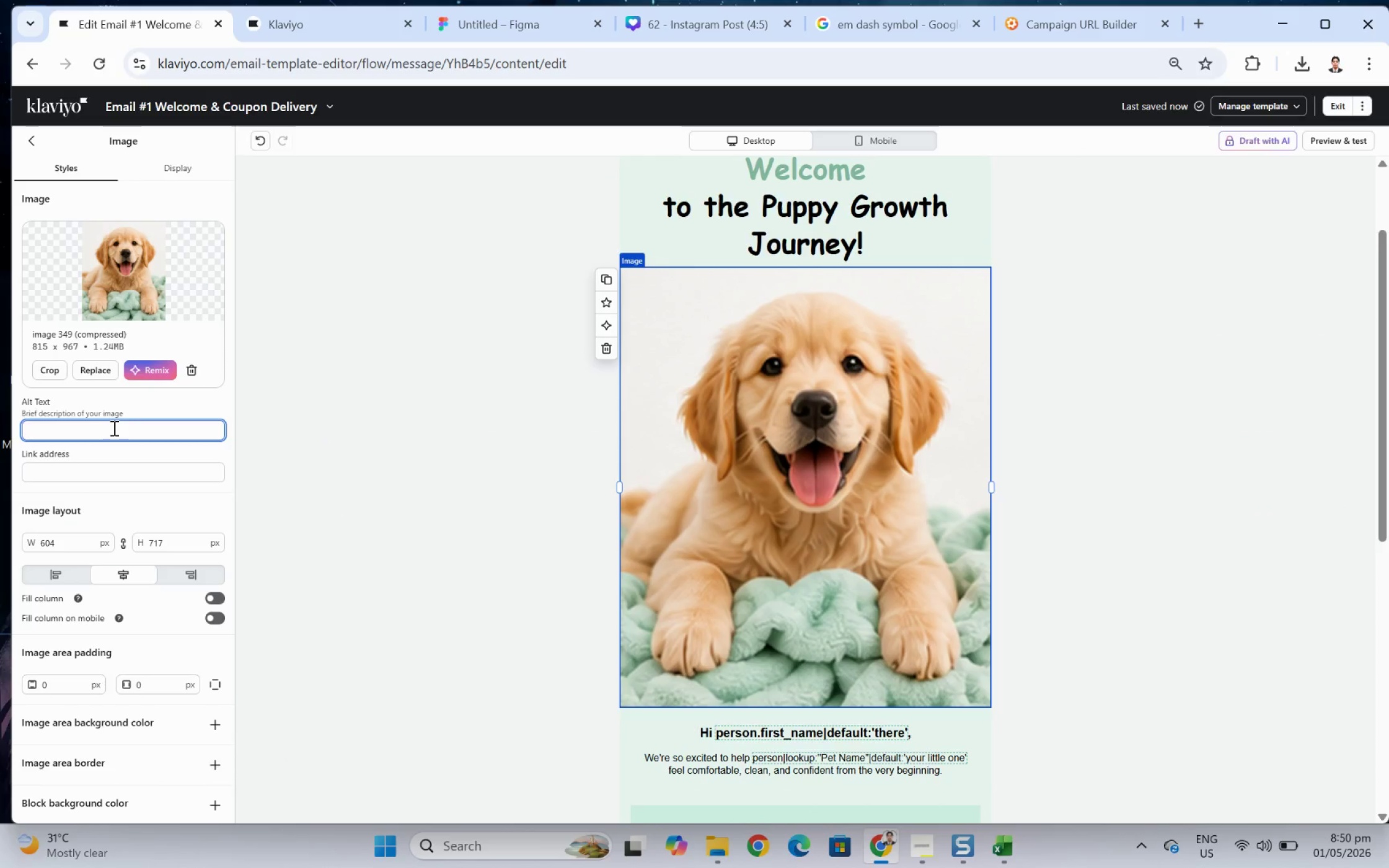 
wait(5.05)
 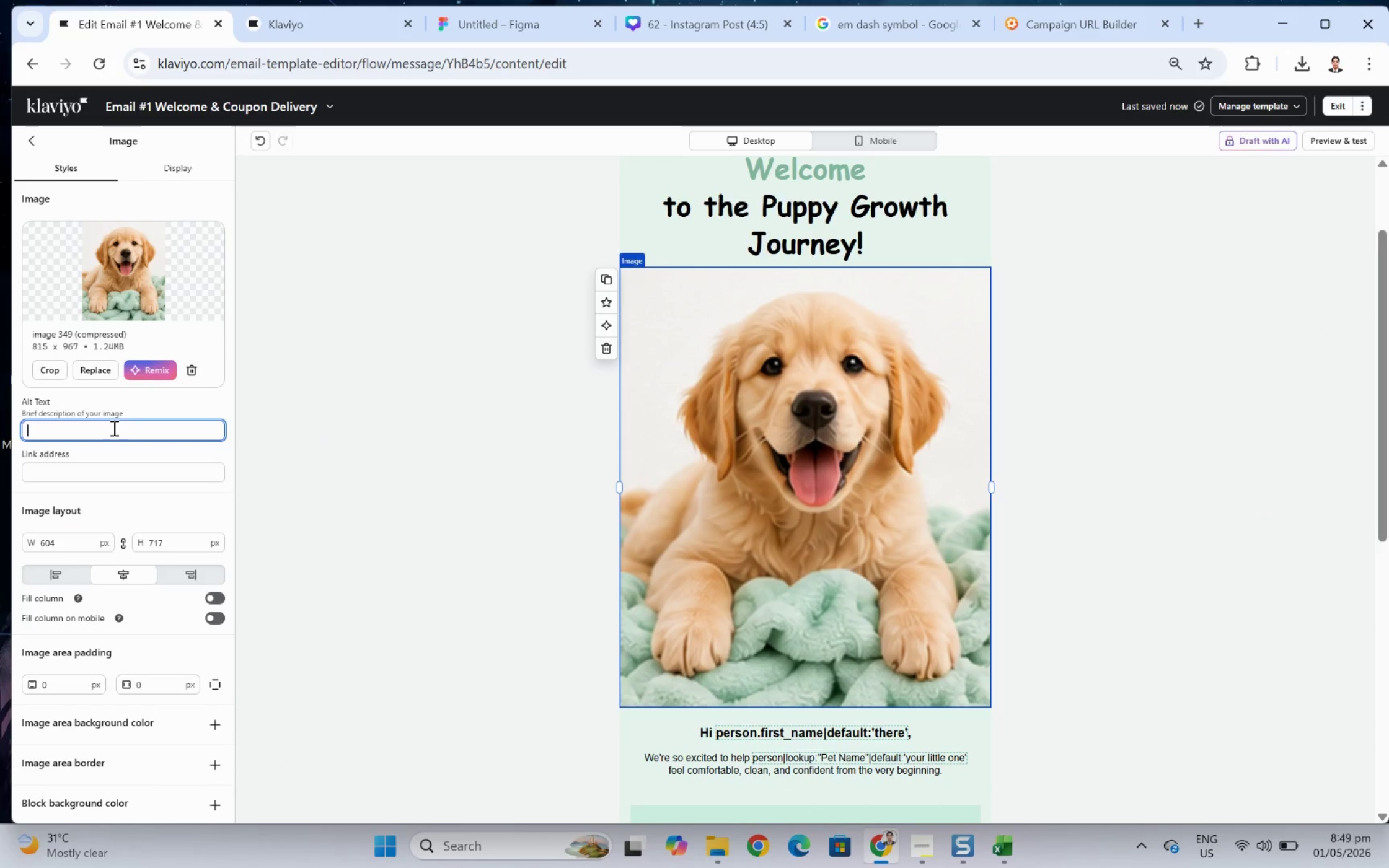 
type(DOG IMGdog img)
 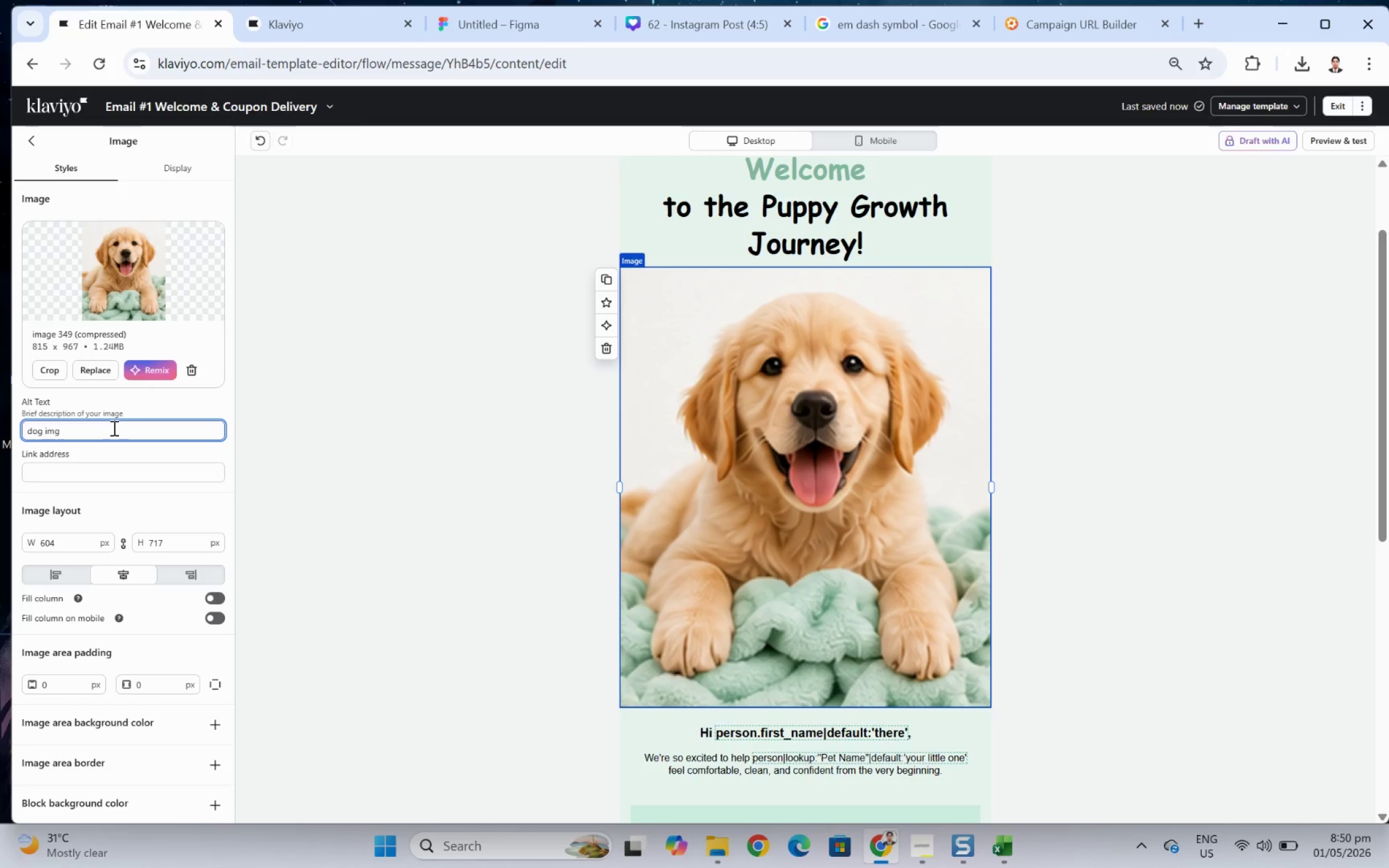 
hold_key(key=Backspace, duration=1.06)
 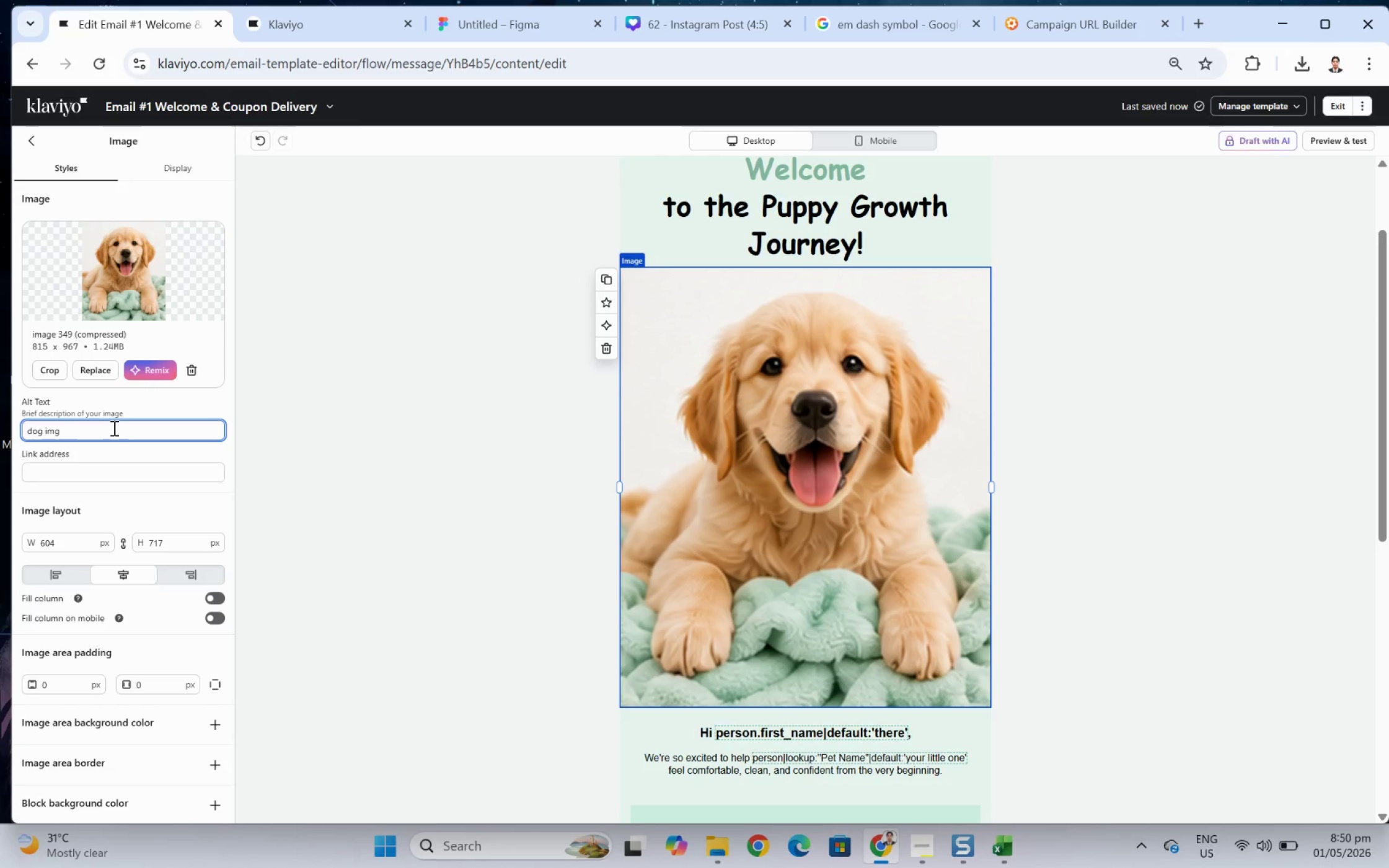 
left_click([1245, 542])
 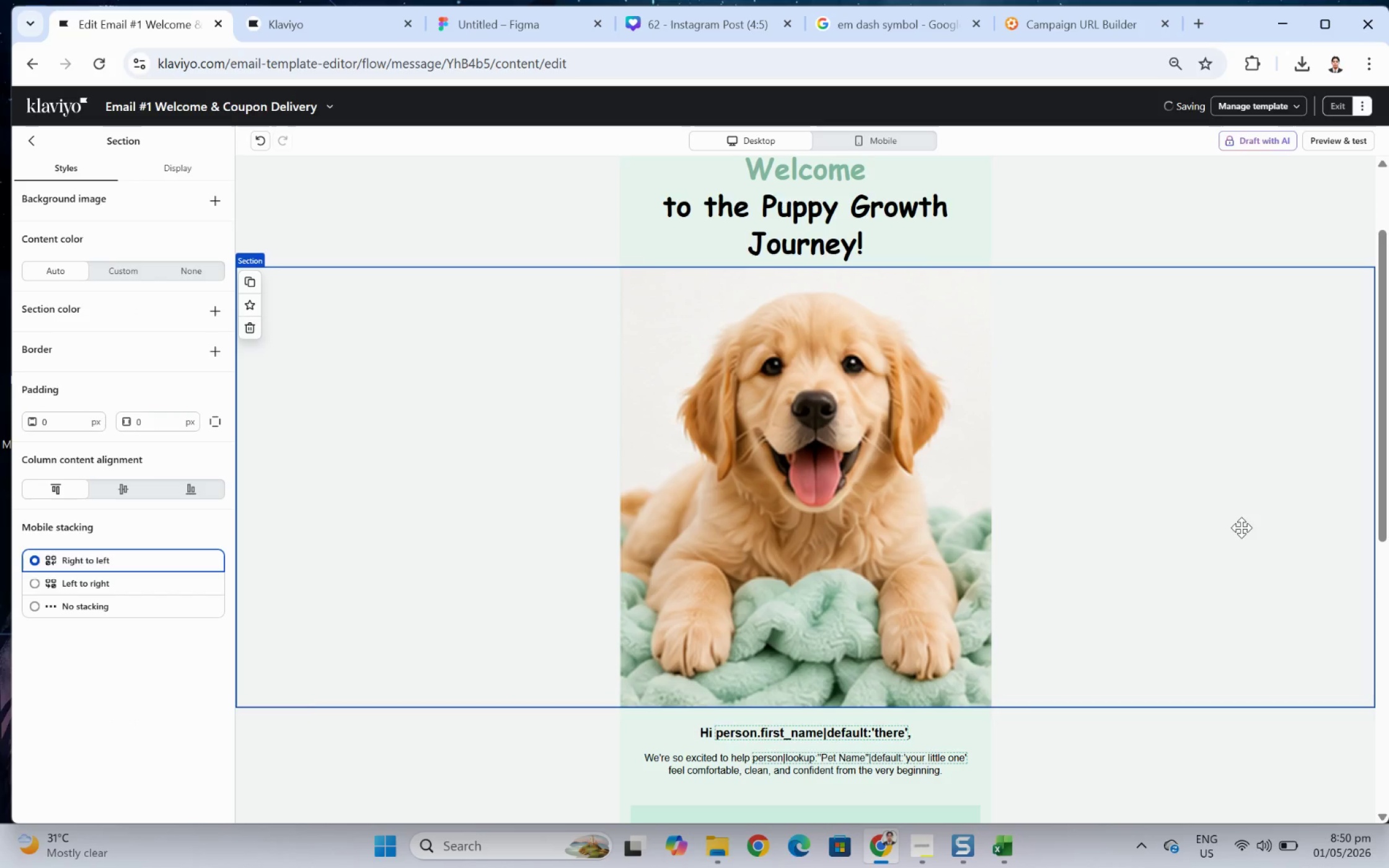 
scroll: coordinate [1237, 527], scroll_direction: down, amount: 3.0
 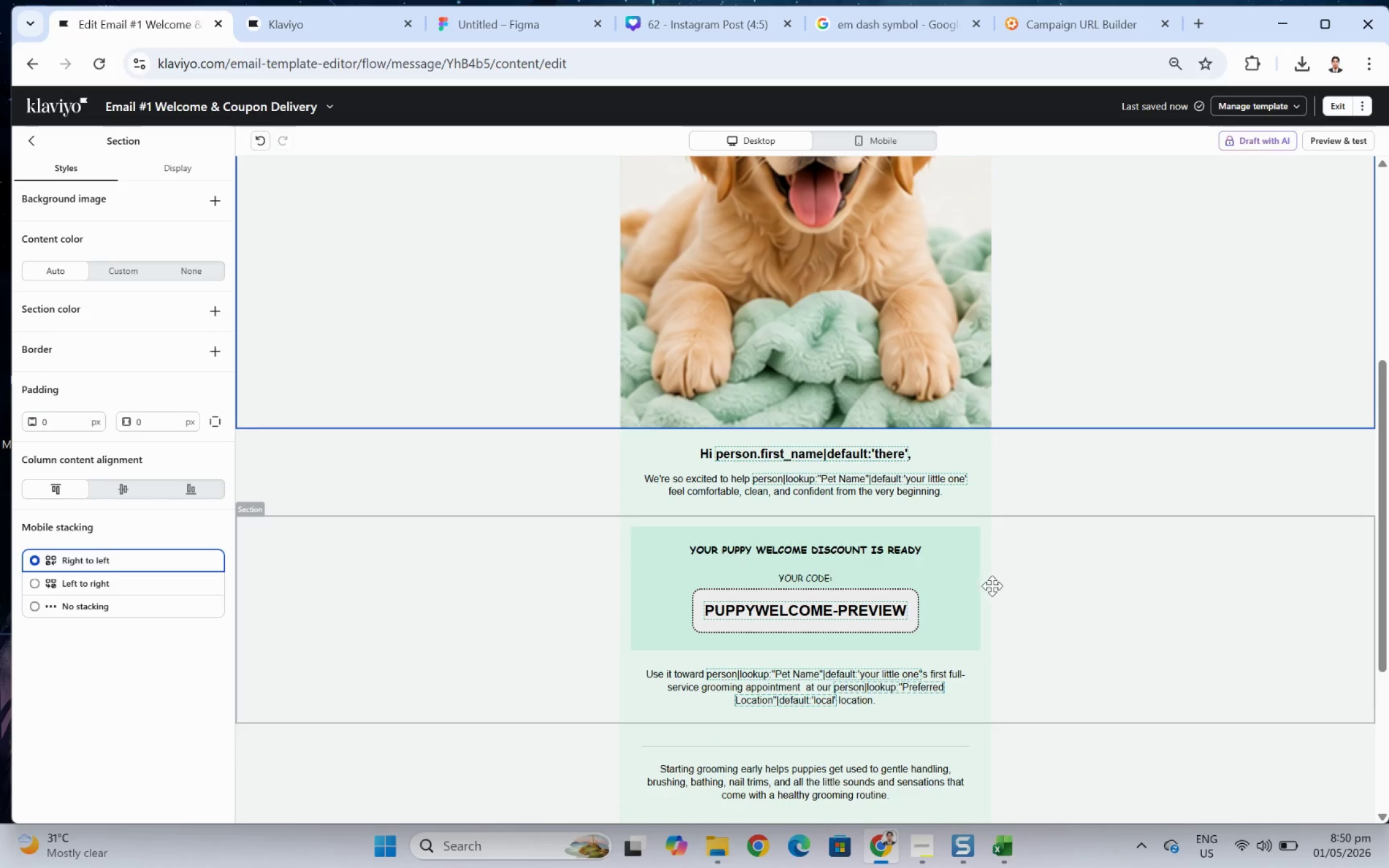 
left_click([966, 585])
 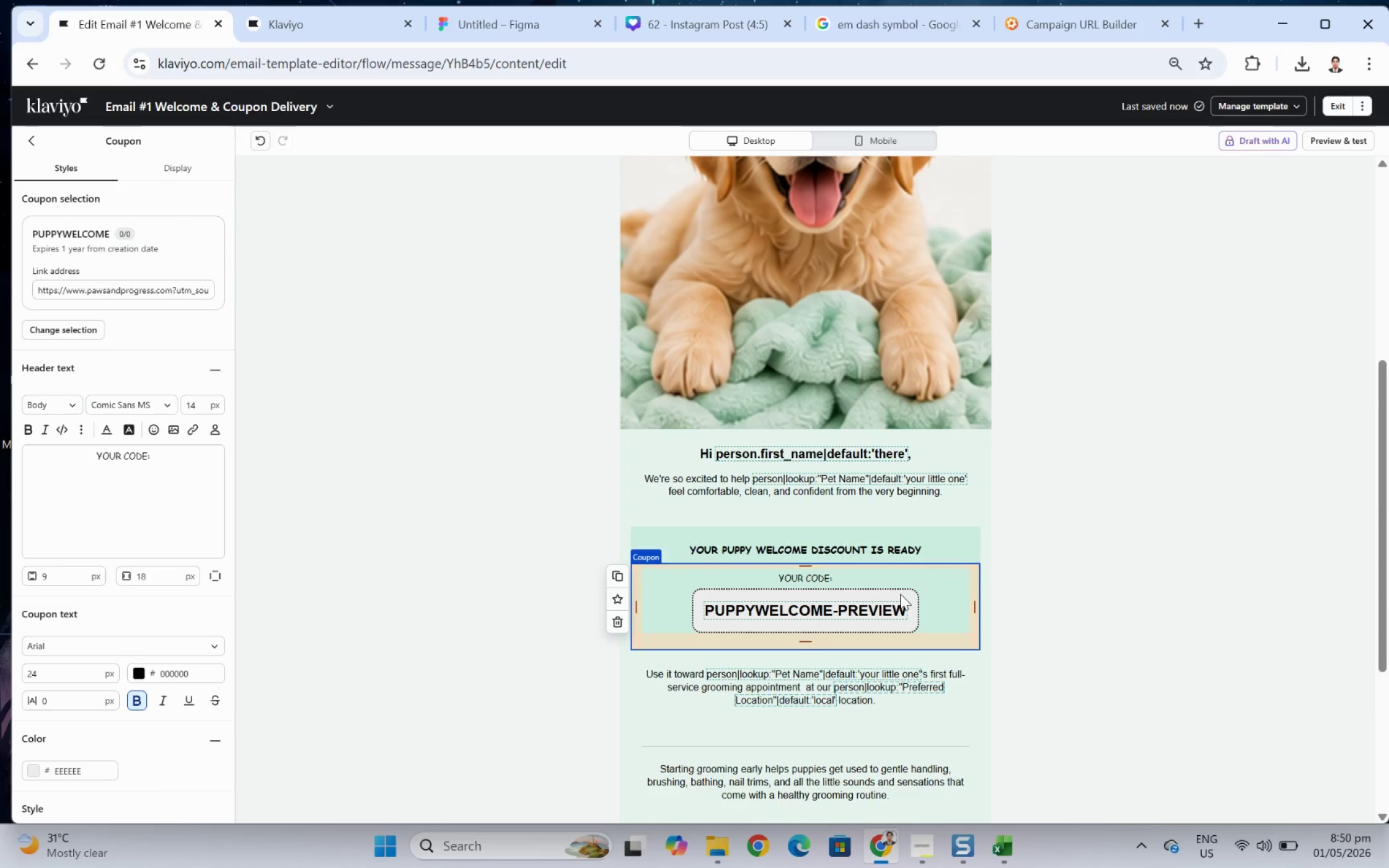 
left_click([900, 594])
 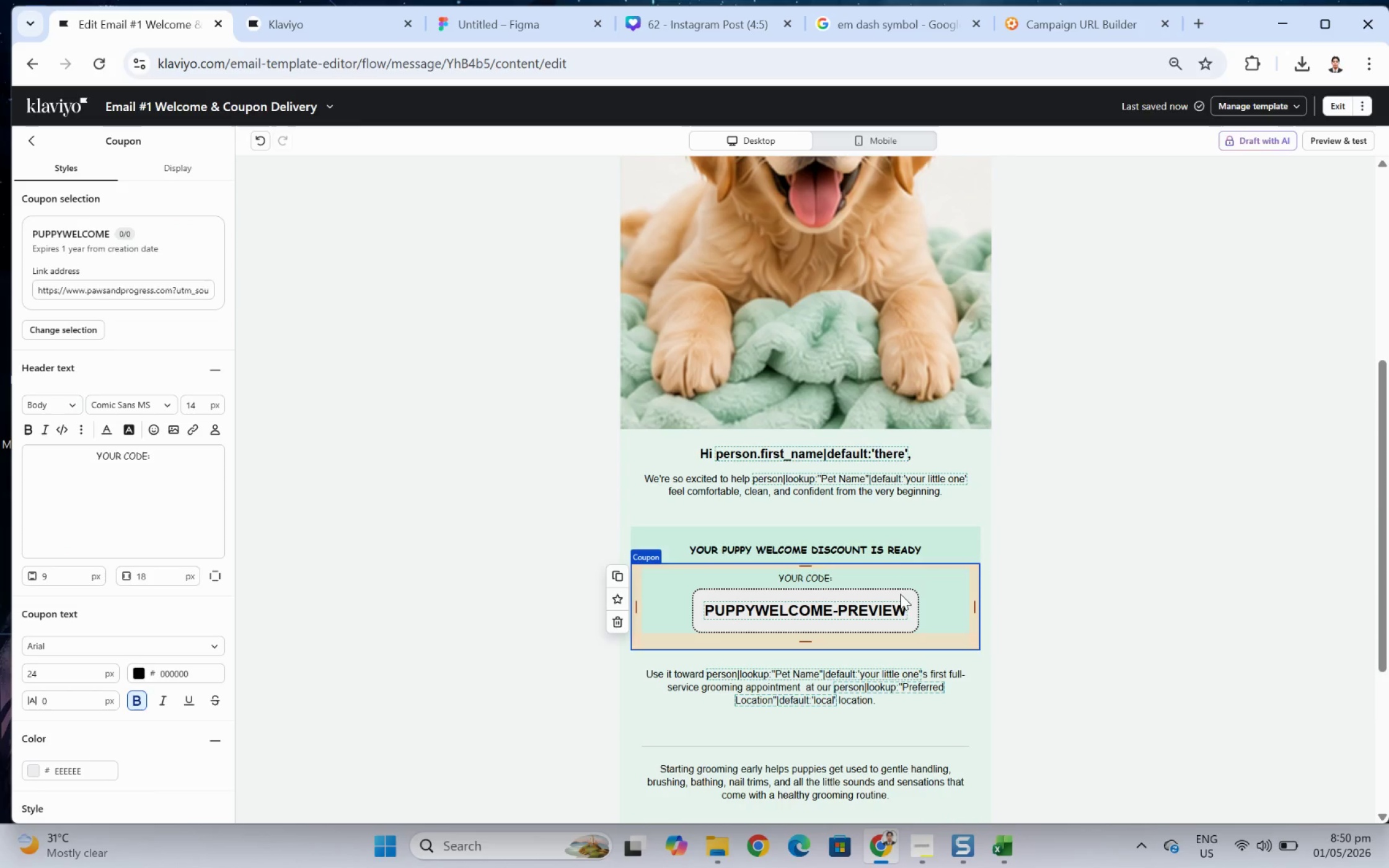 
wait(17.11)
 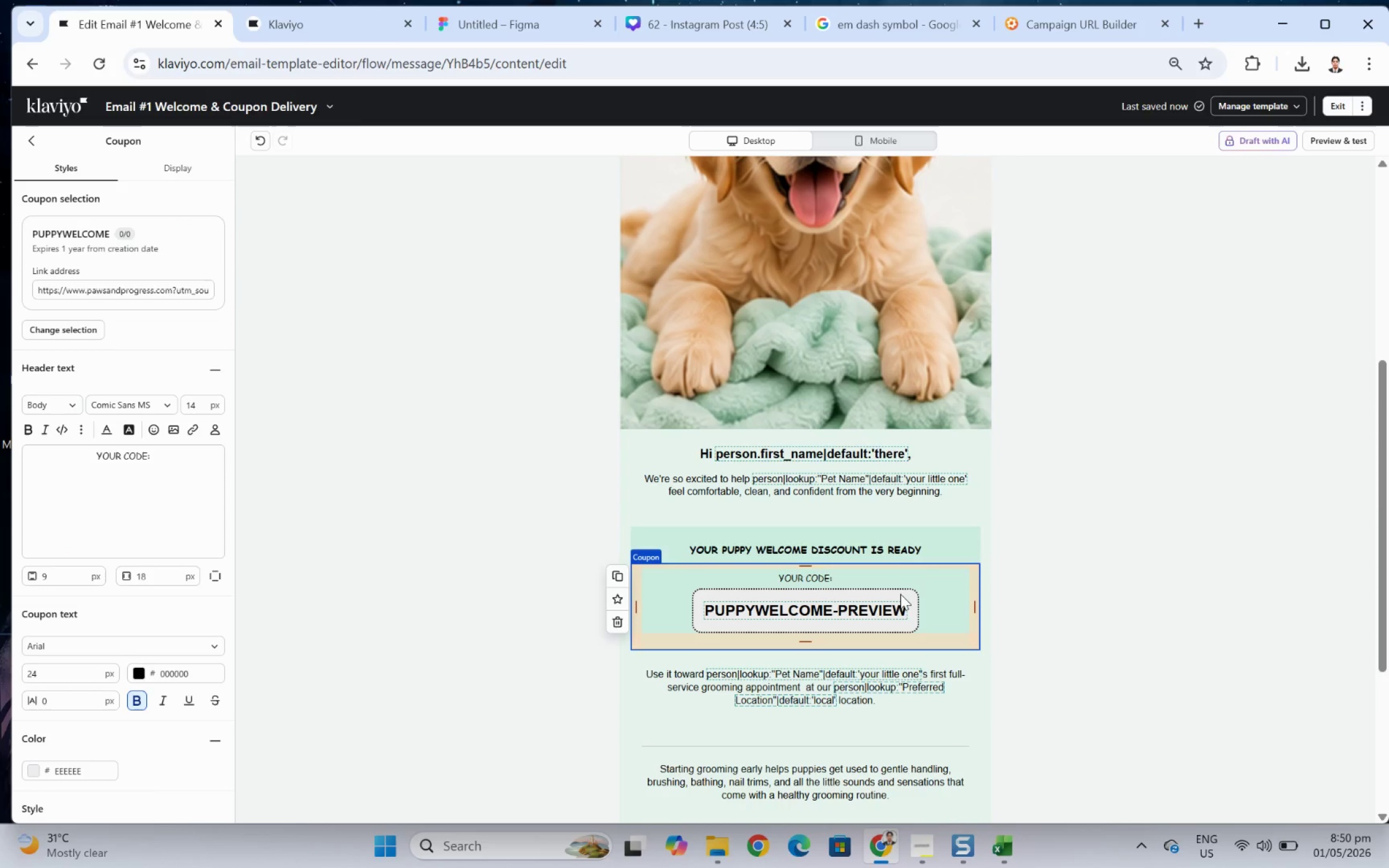 
scroll: coordinate [1175, 715], scroll_direction: up, amount: 5.0
 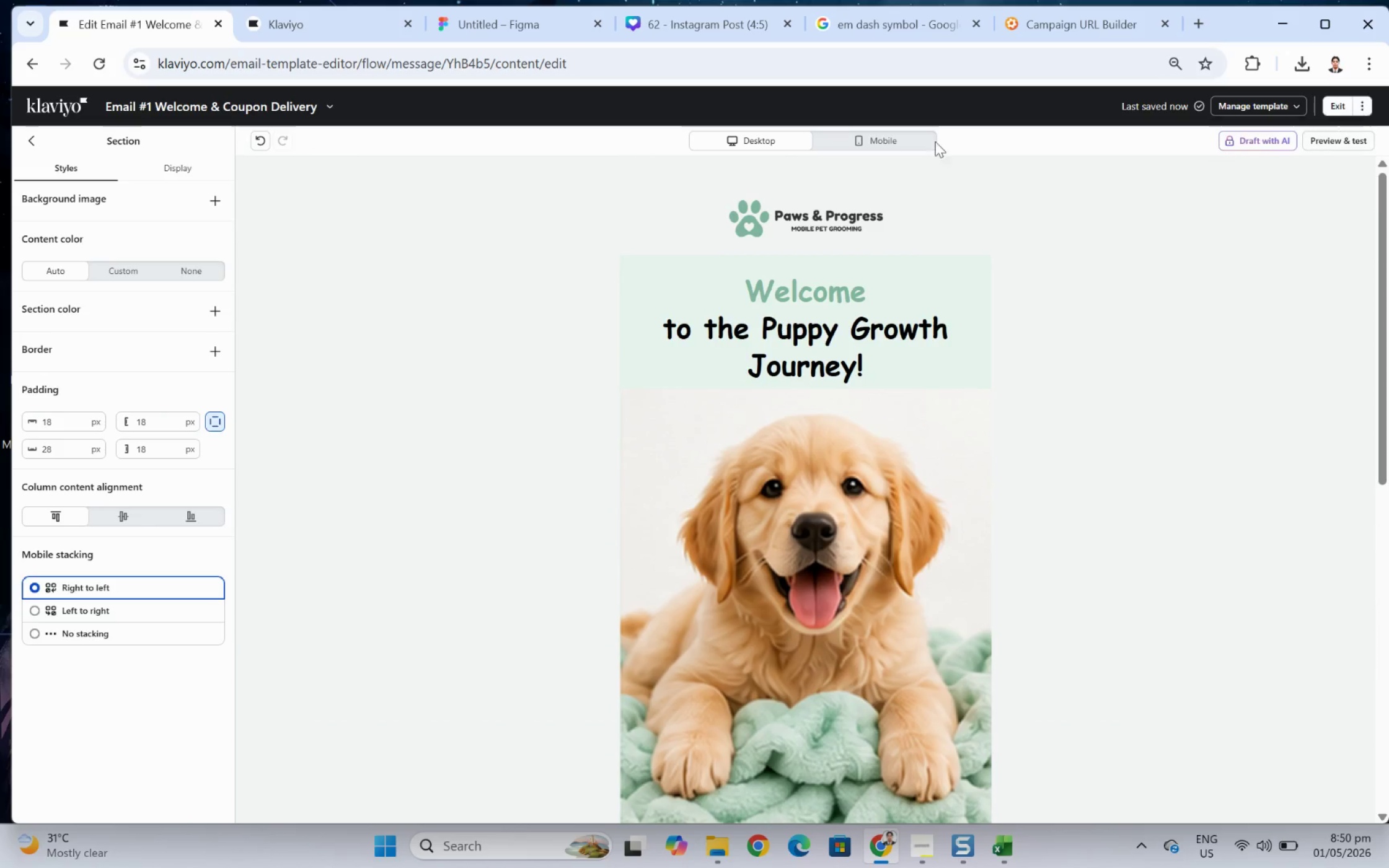 
left_click([917, 139])
 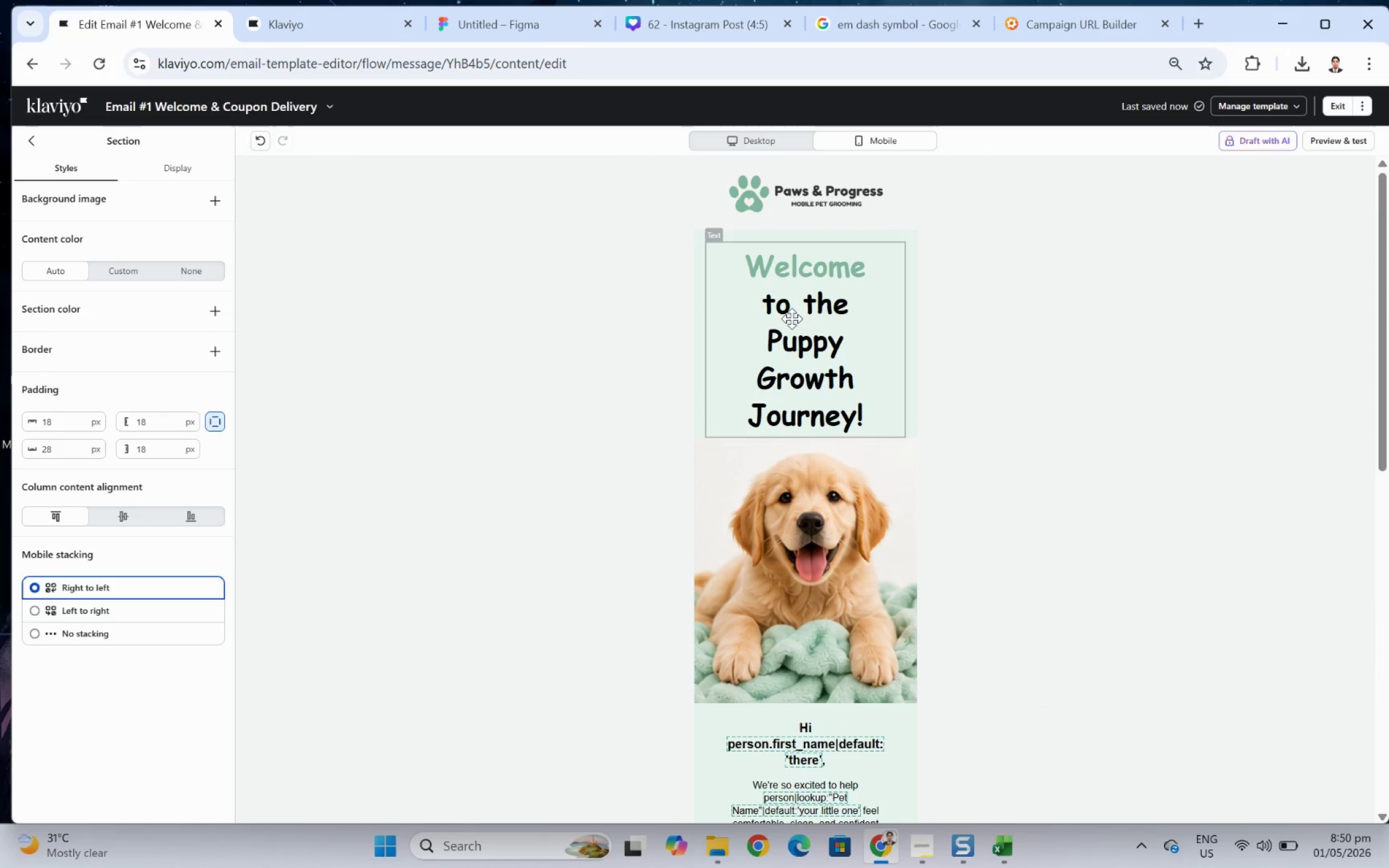 
scroll: coordinate [1197, 467], scroll_direction: down, amount: 6.0
 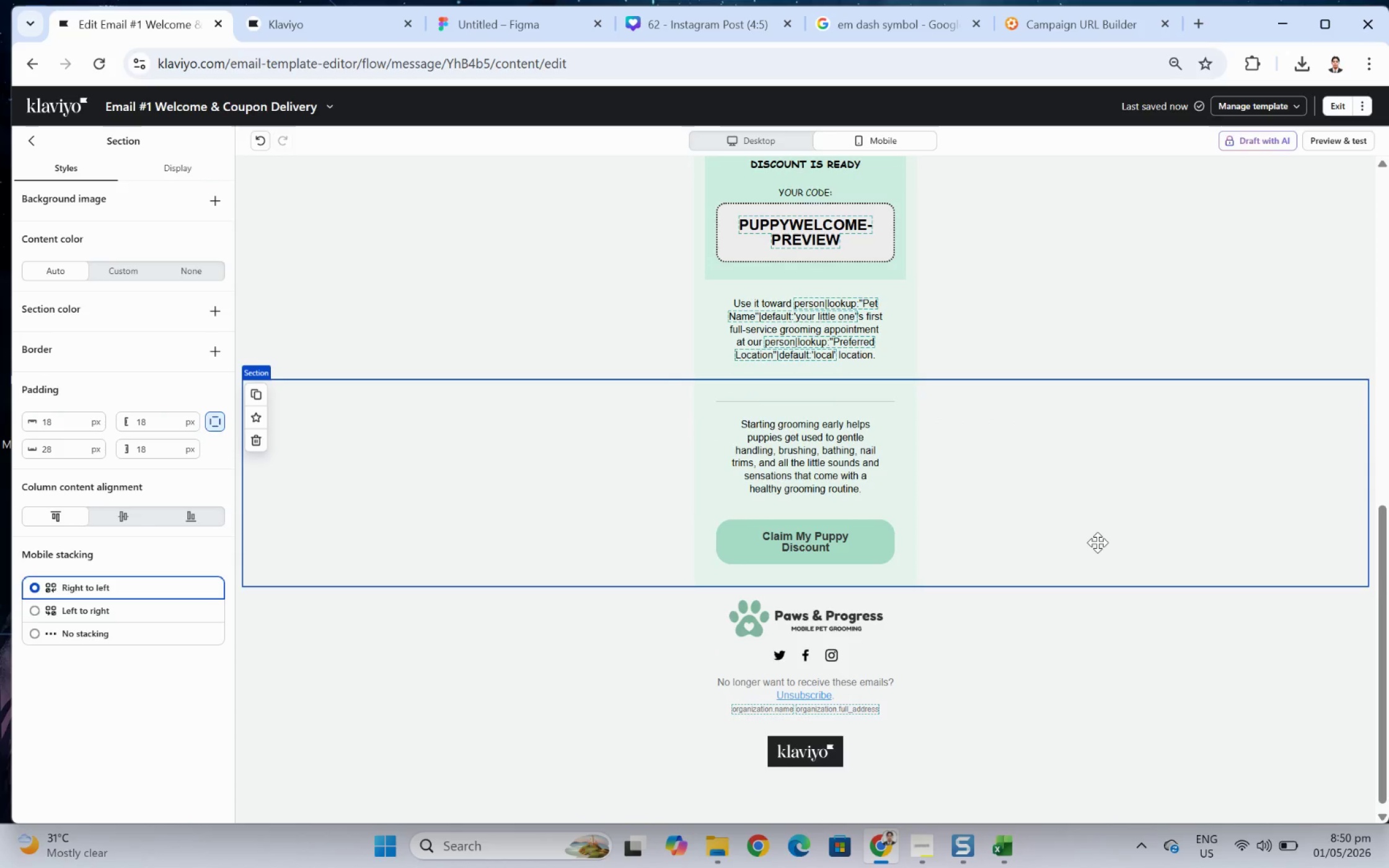 
scroll: coordinate [1097, 542], scroll_direction: up, amount: 3.0
 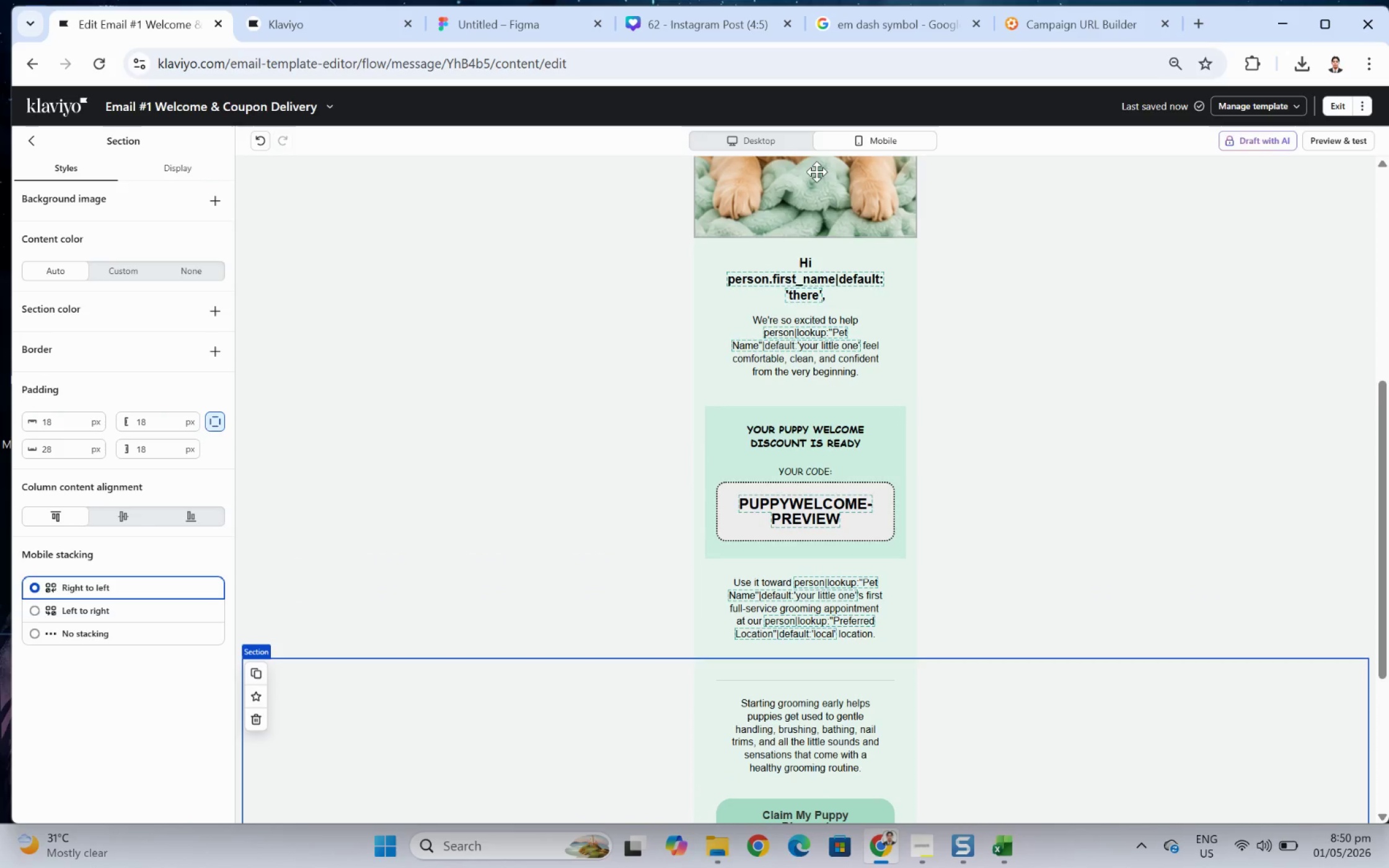 
left_click([762, 137])
 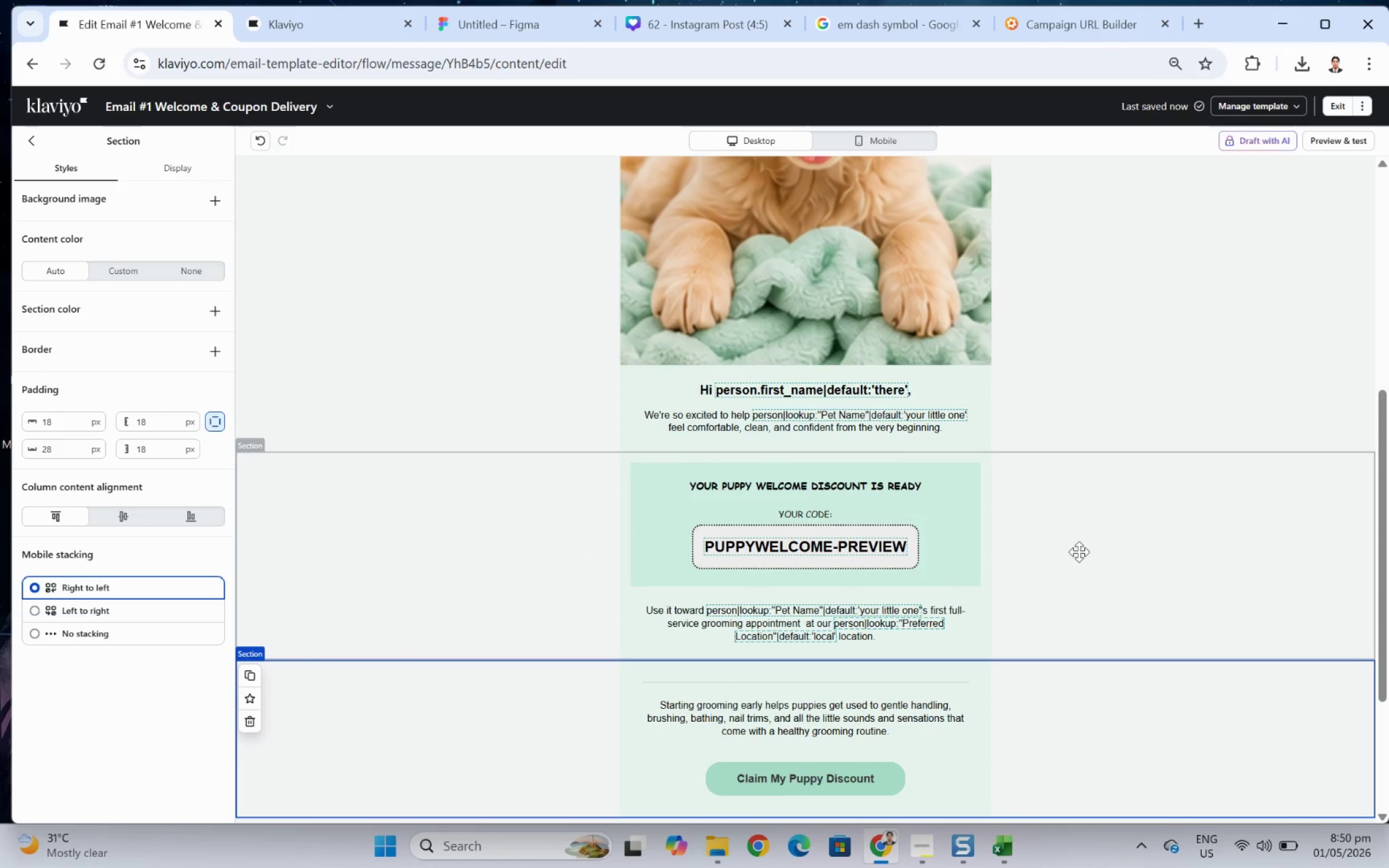 
scroll: coordinate [1171, 612], scroll_direction: down, amount: 3.0
 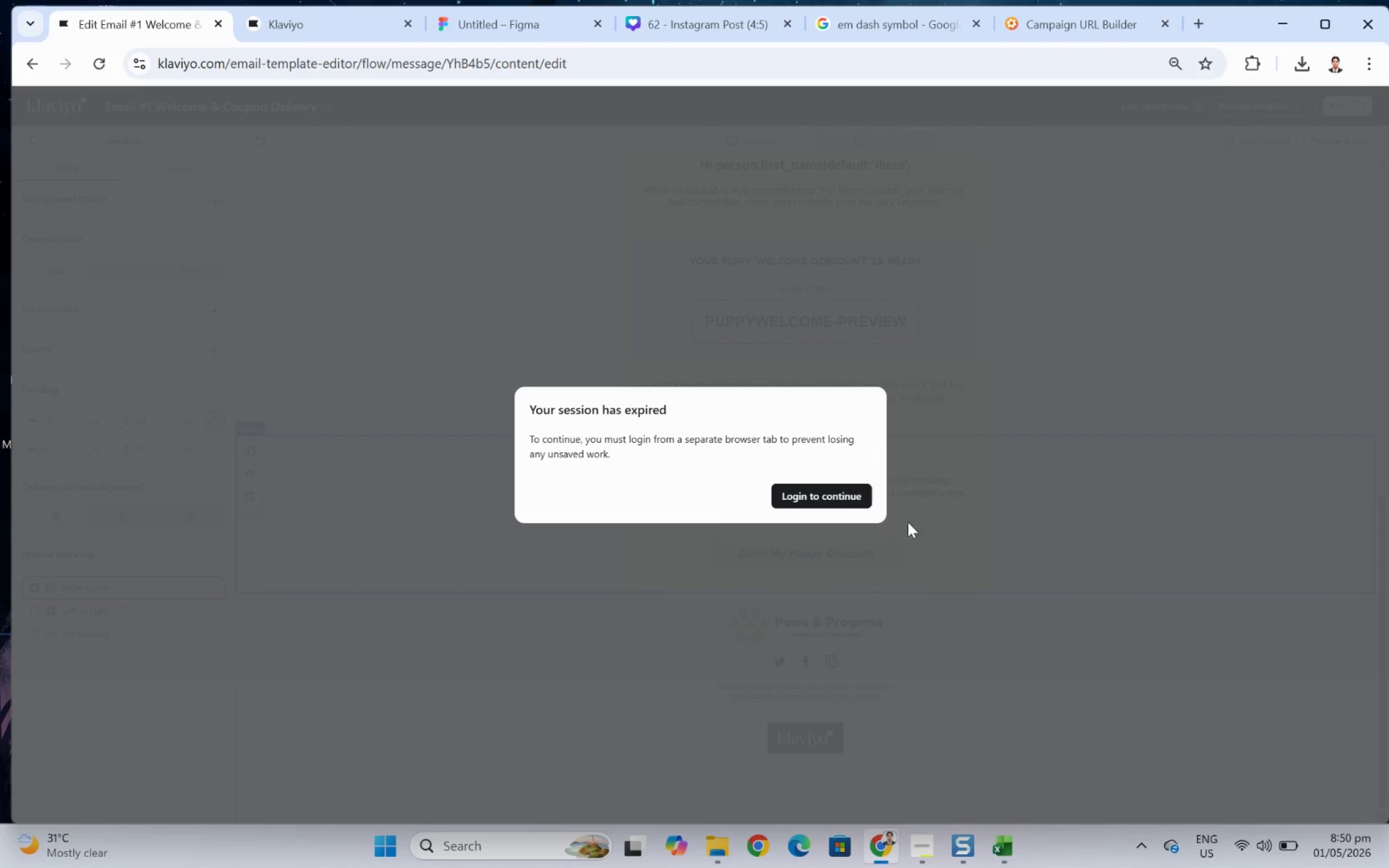 
left_click([846, 499])
 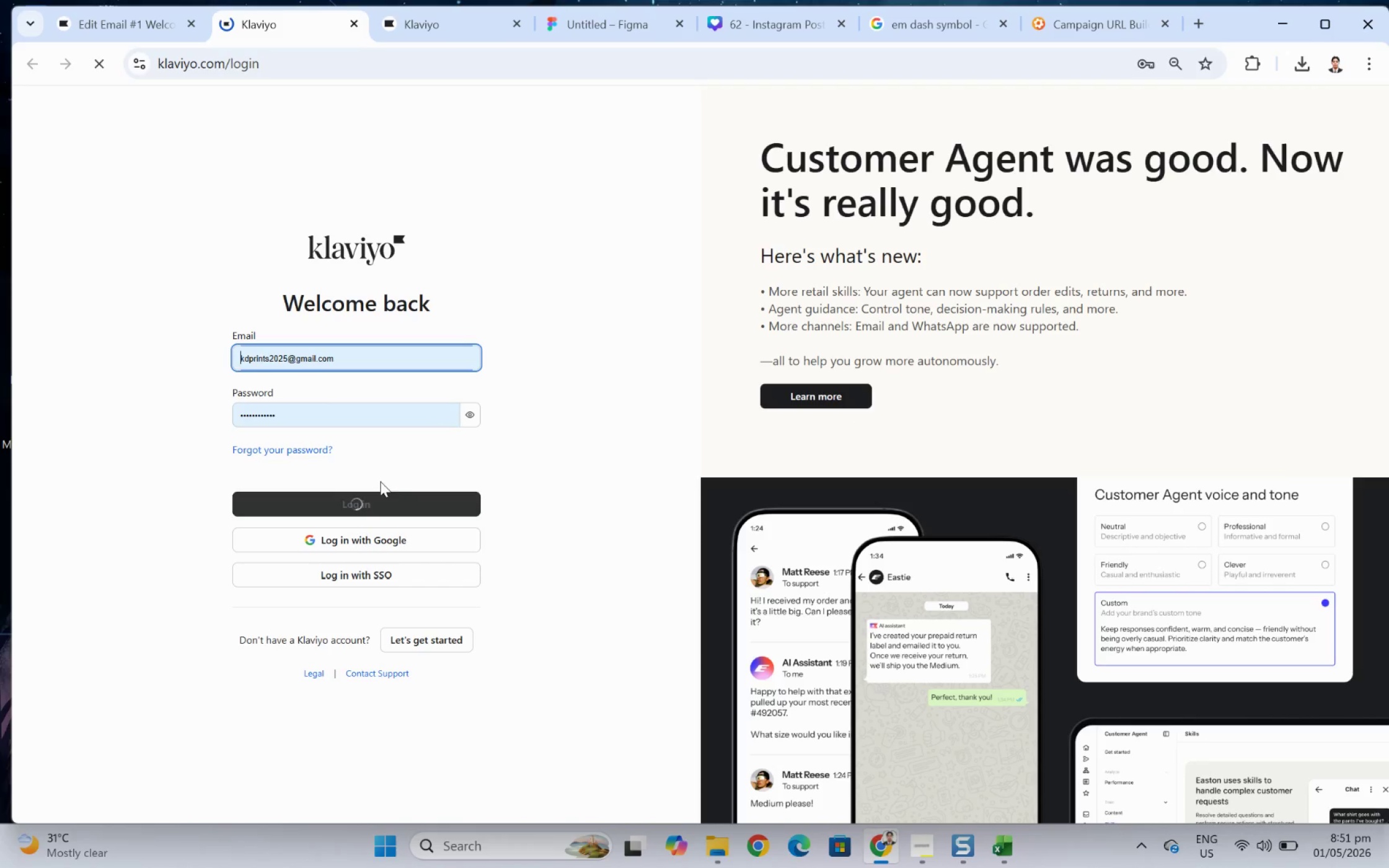 
wait(6.37)
 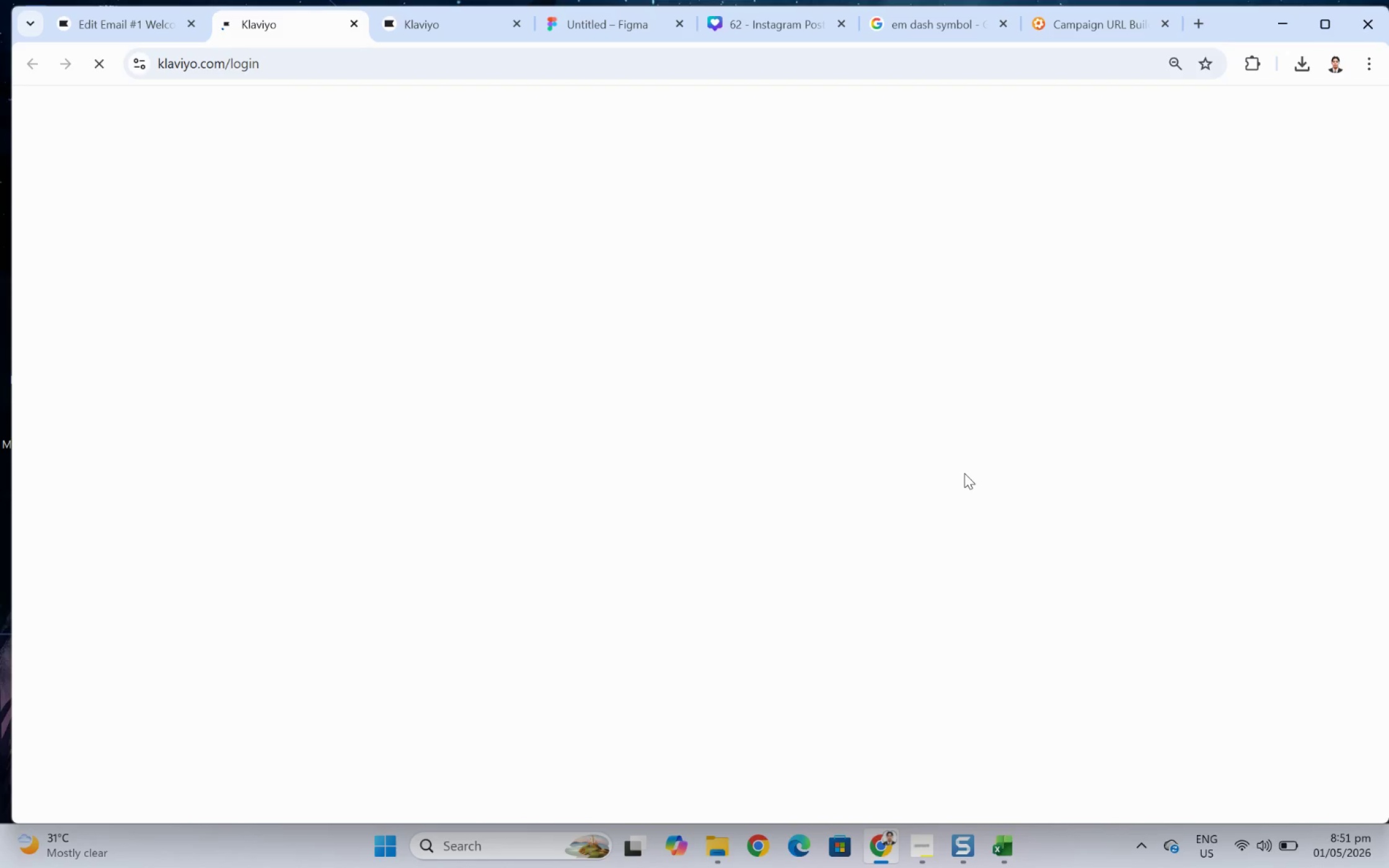 
left_click_drag(start_coordinate=[383, 527], to_coordinate=[219, 466])
 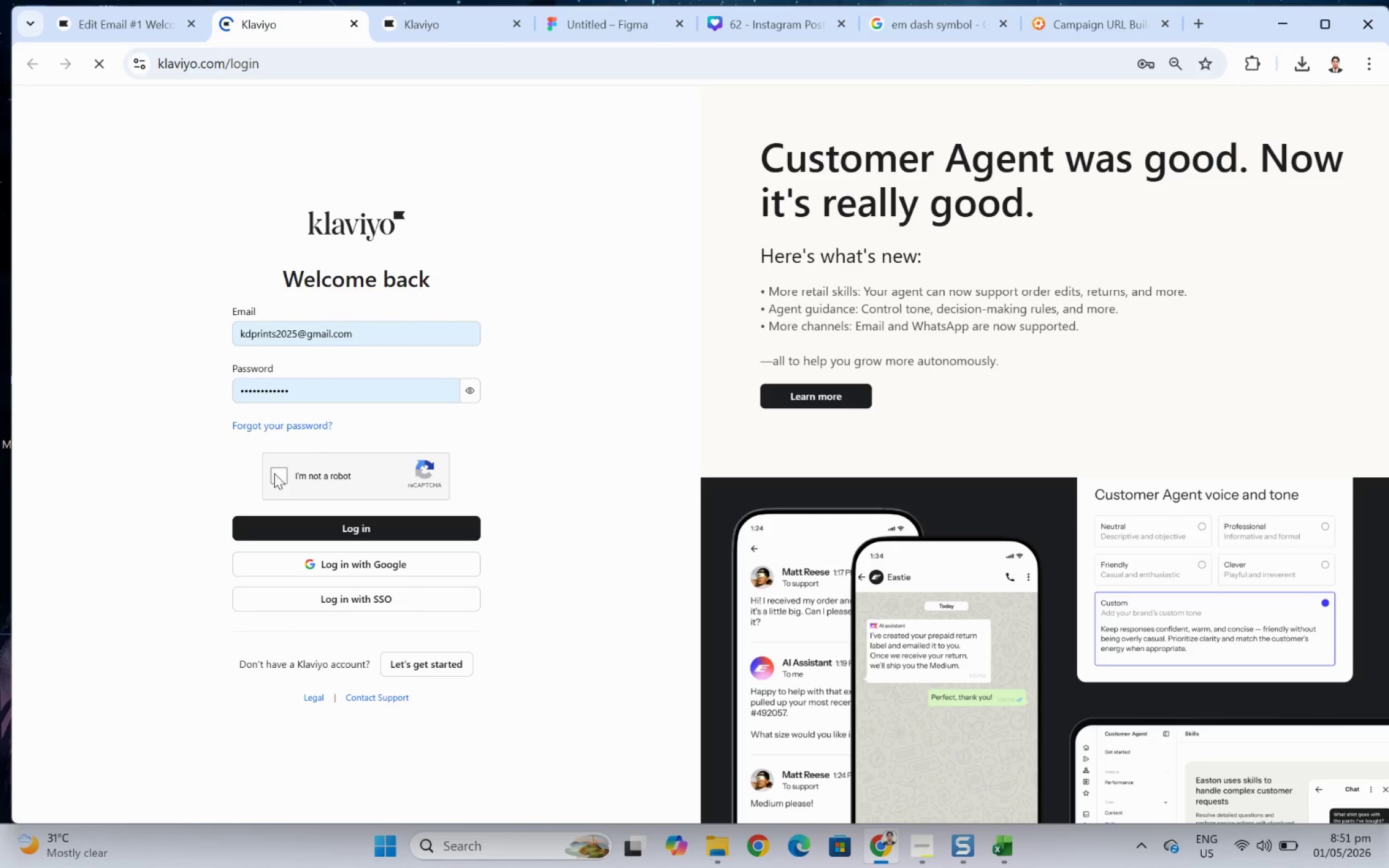 
left_click([283, 474])
 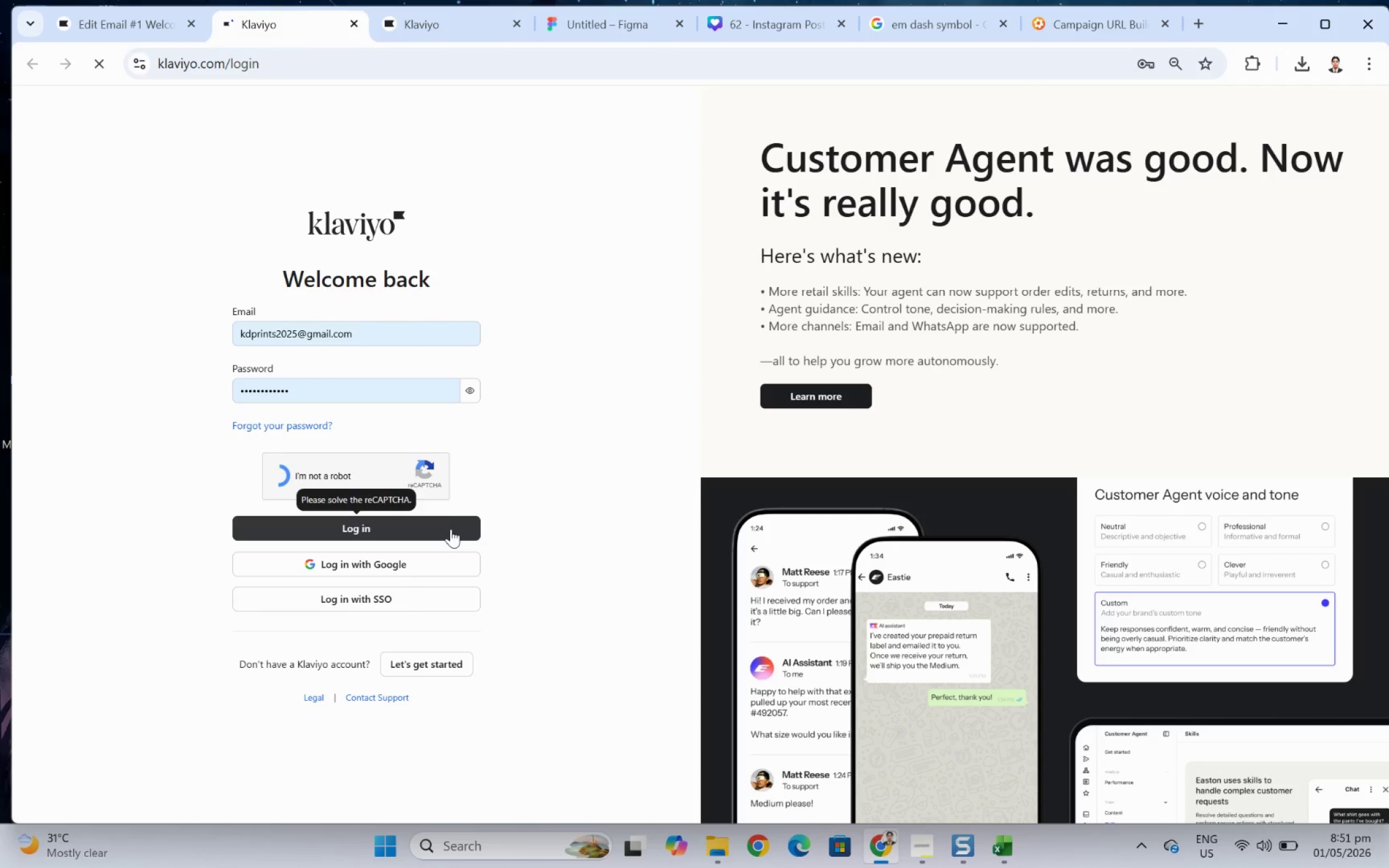 
left_click([451, 530])
 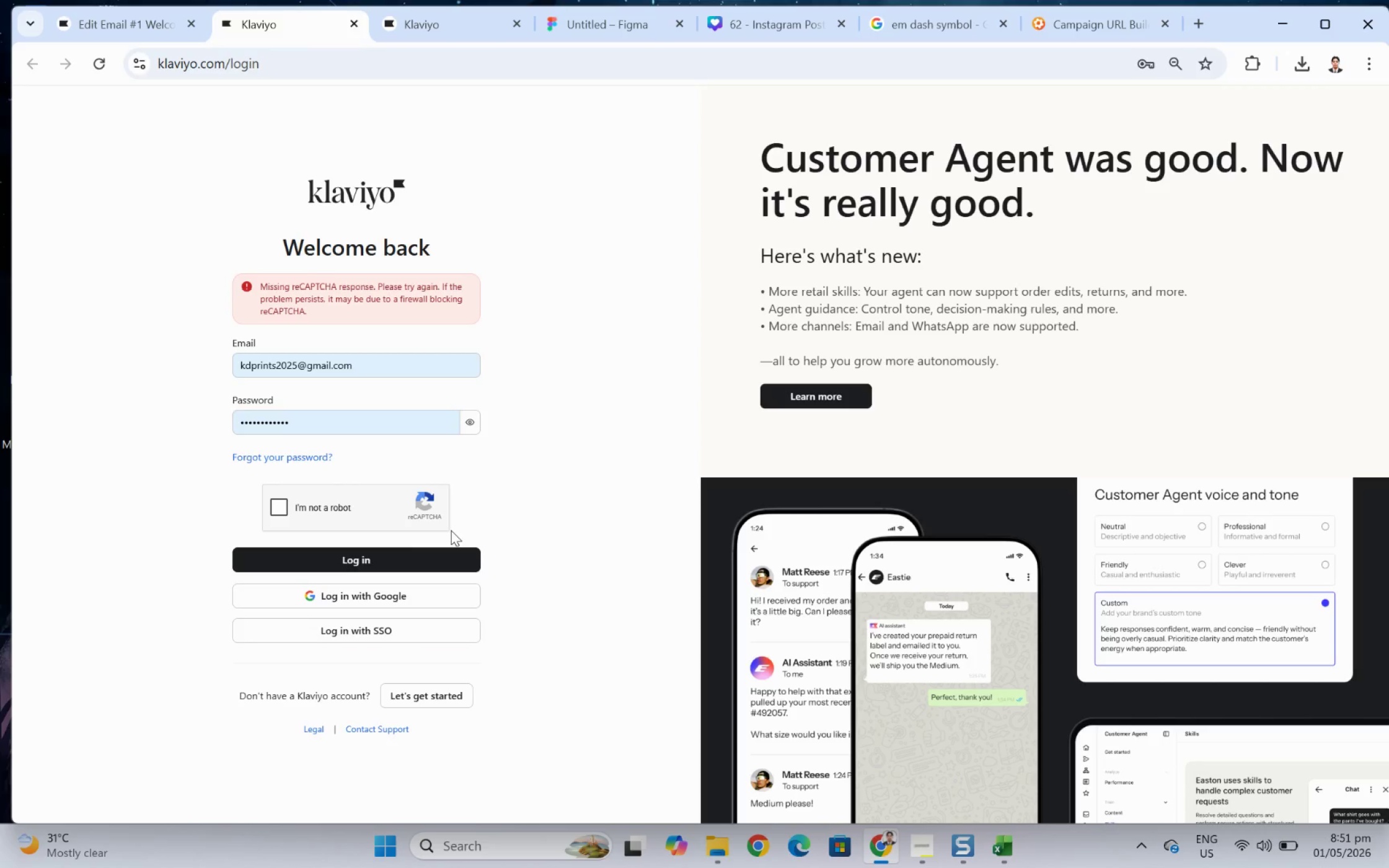 
wait(5.58)
 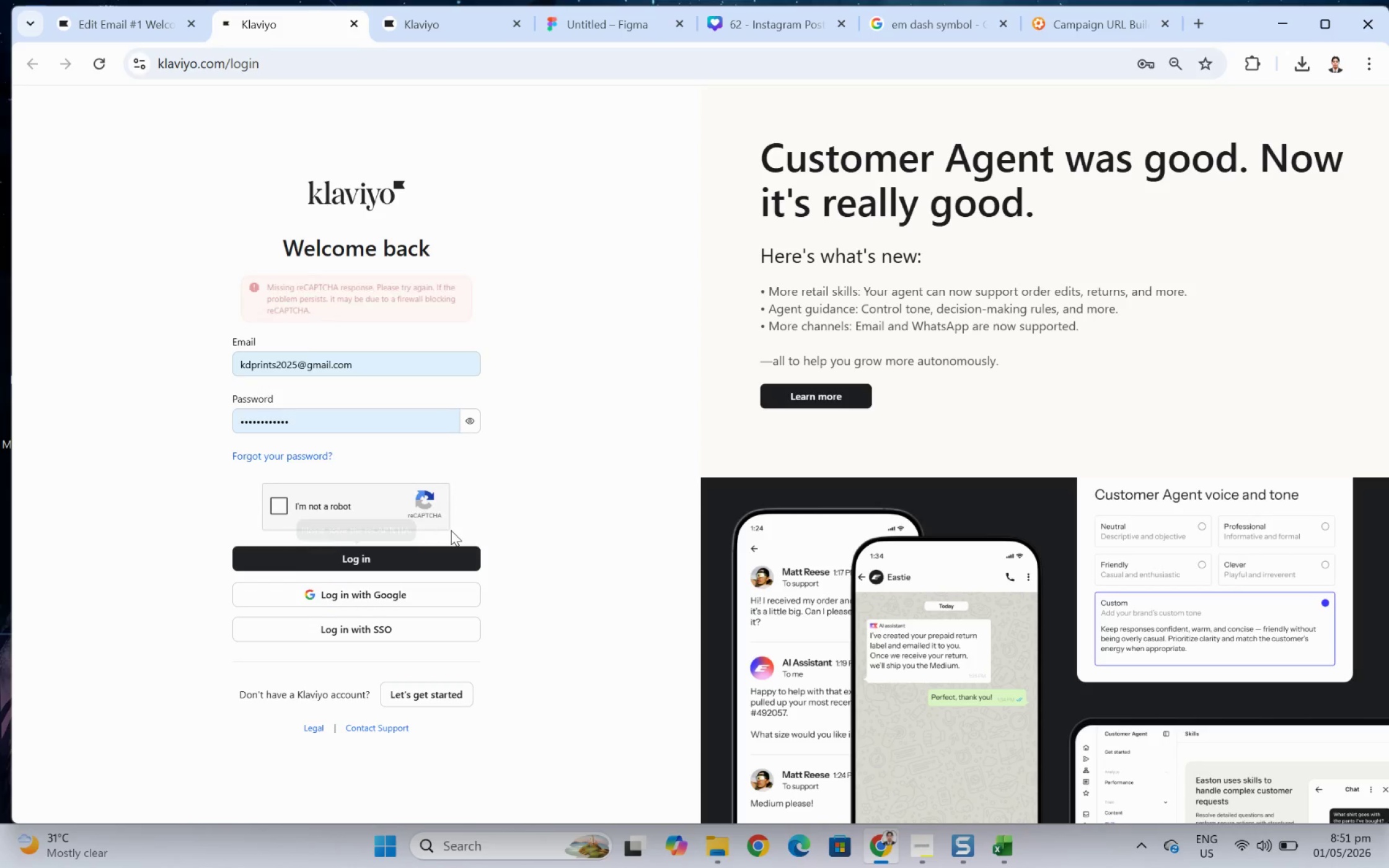 
left_click([288, 500])
 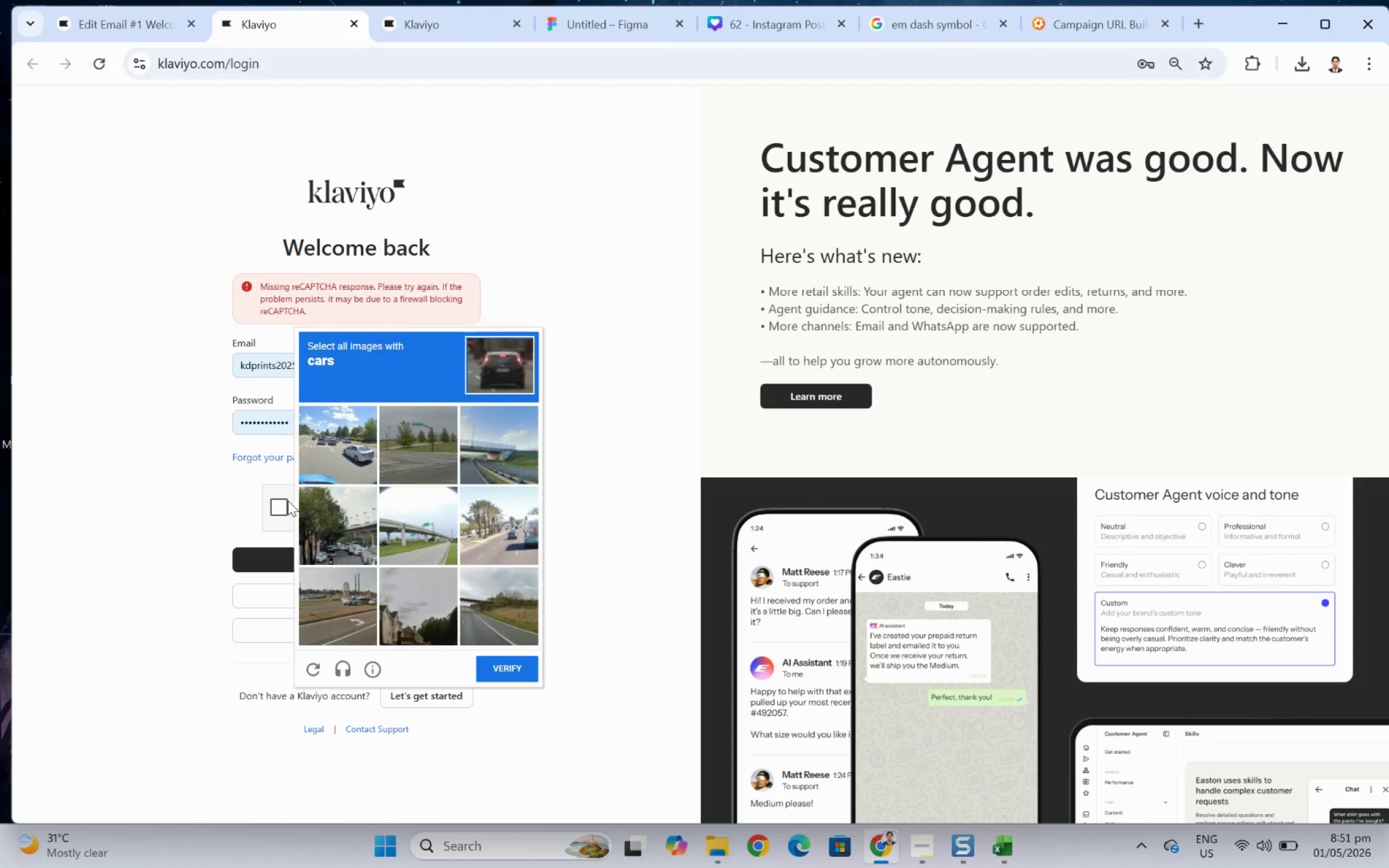 
wait(12.64)
 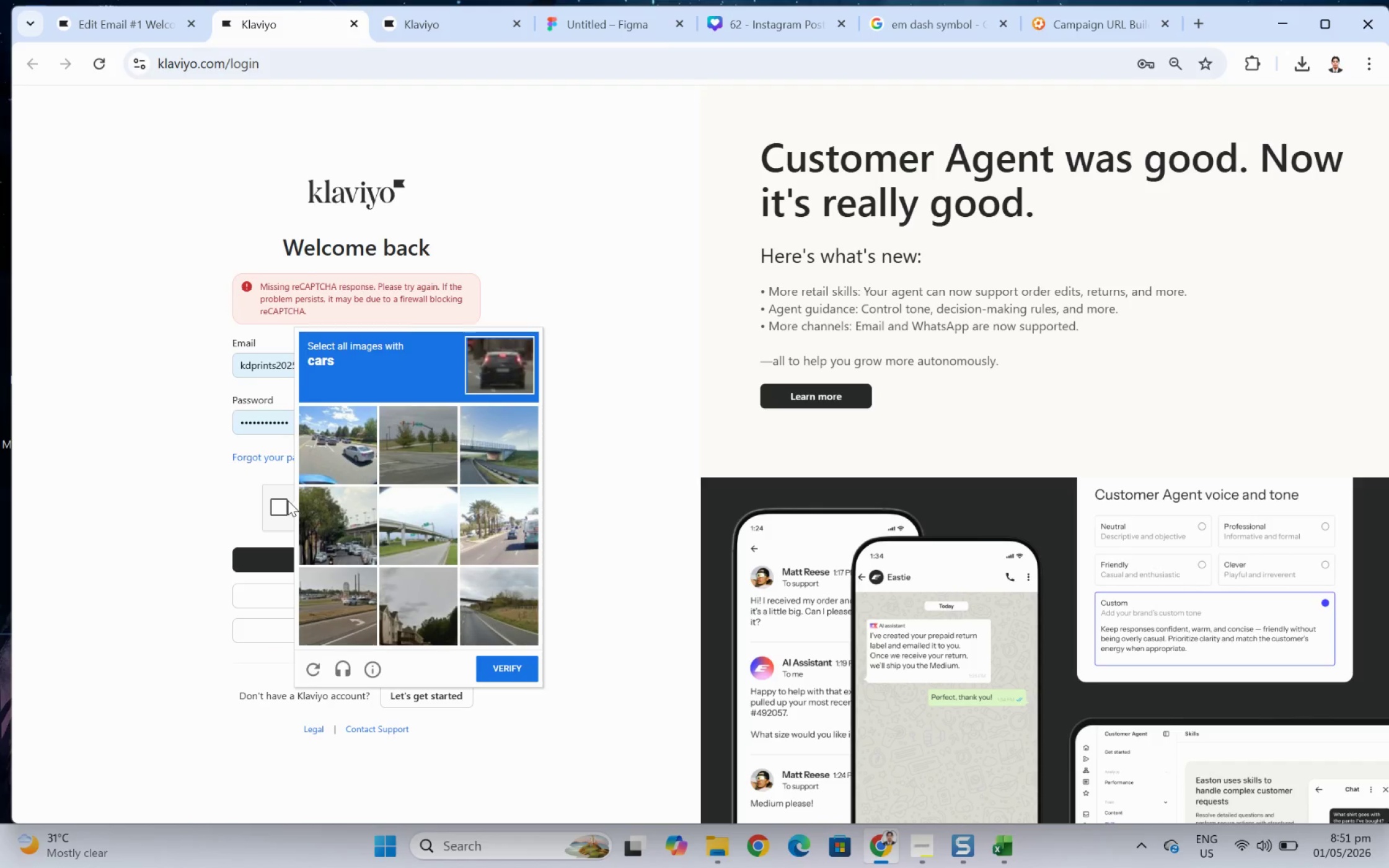 
left_click([342, 447])
 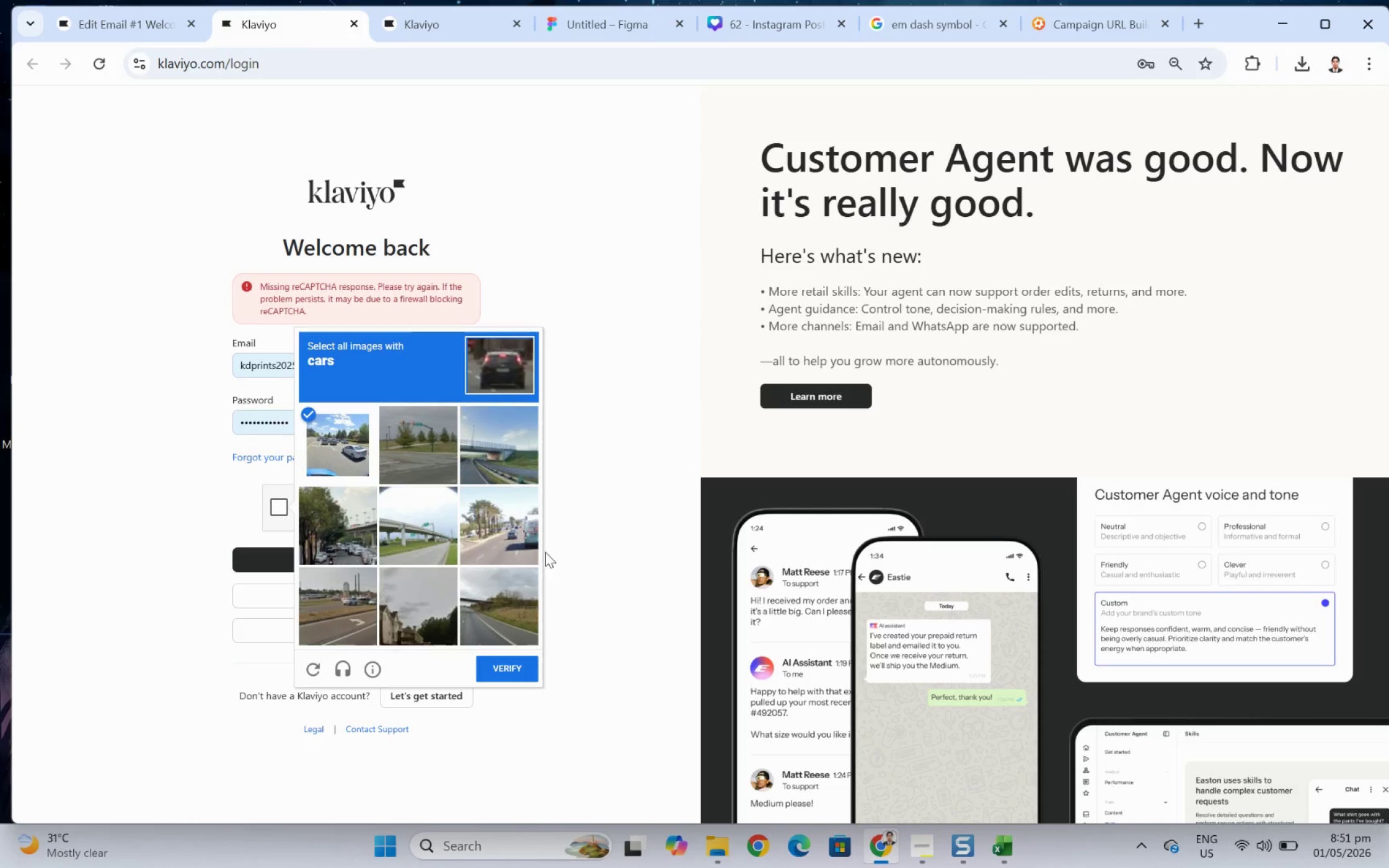 
left_click([515, 531])
 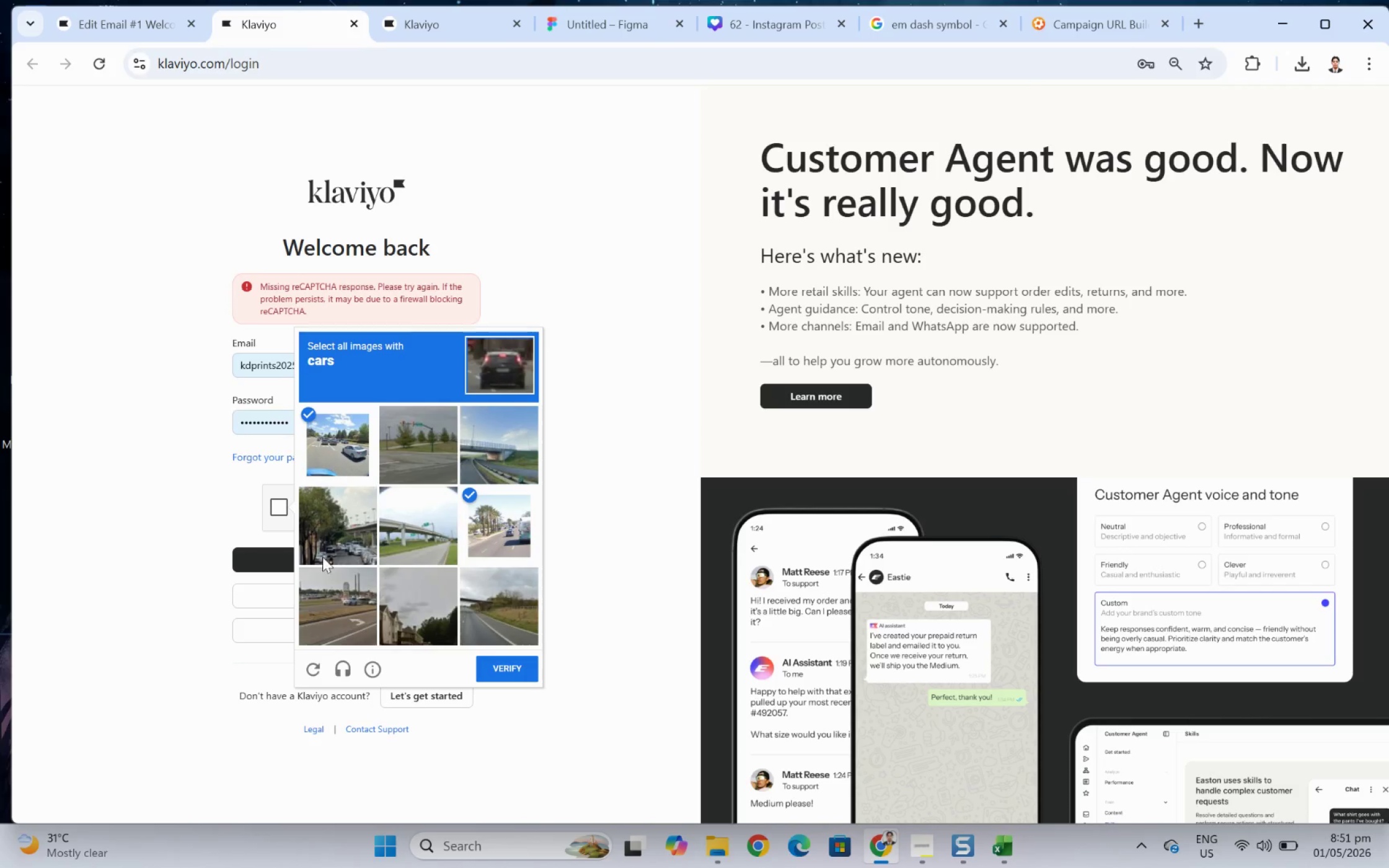 
left_click([317, 532])
 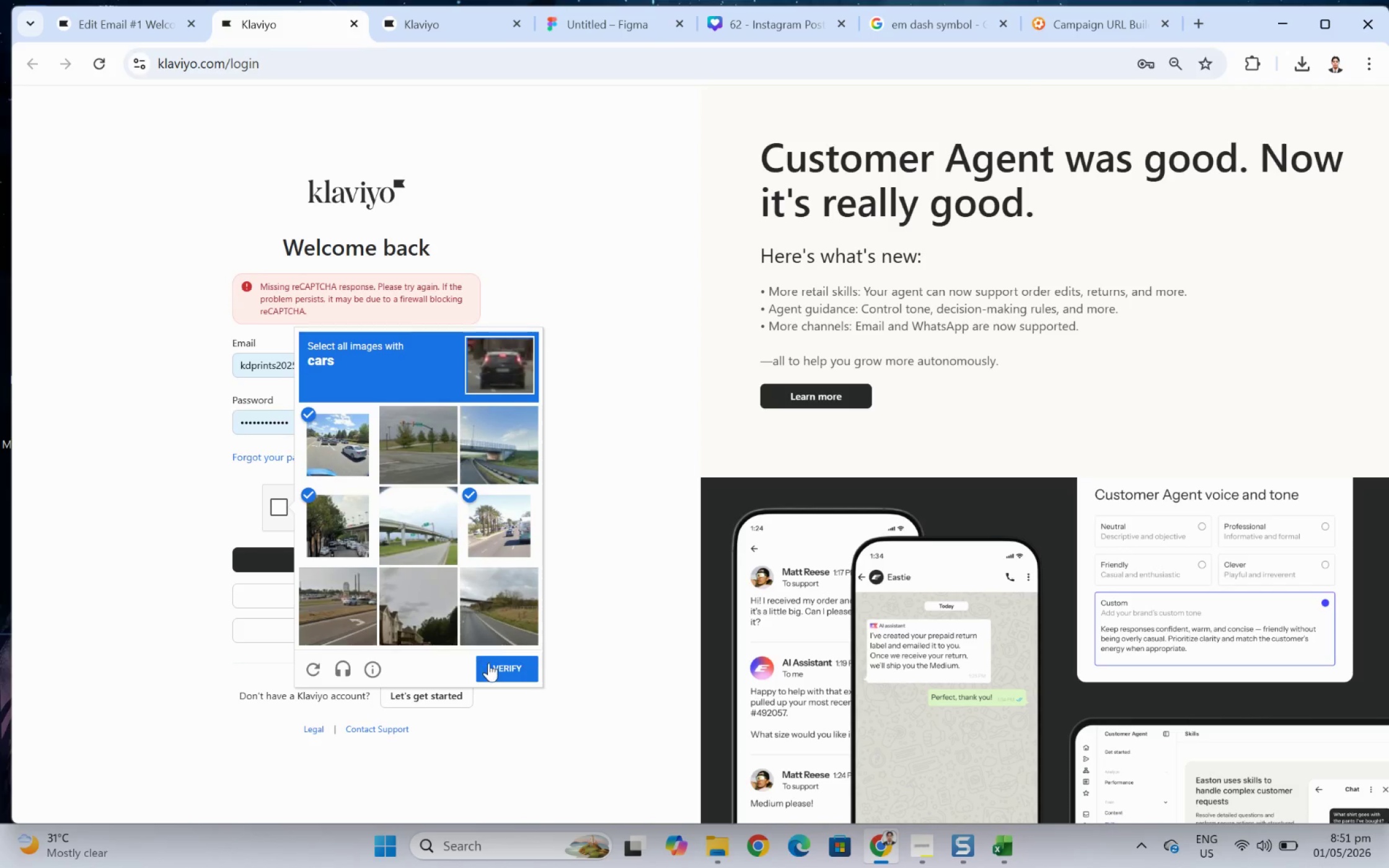 
left_click([501, 663])
 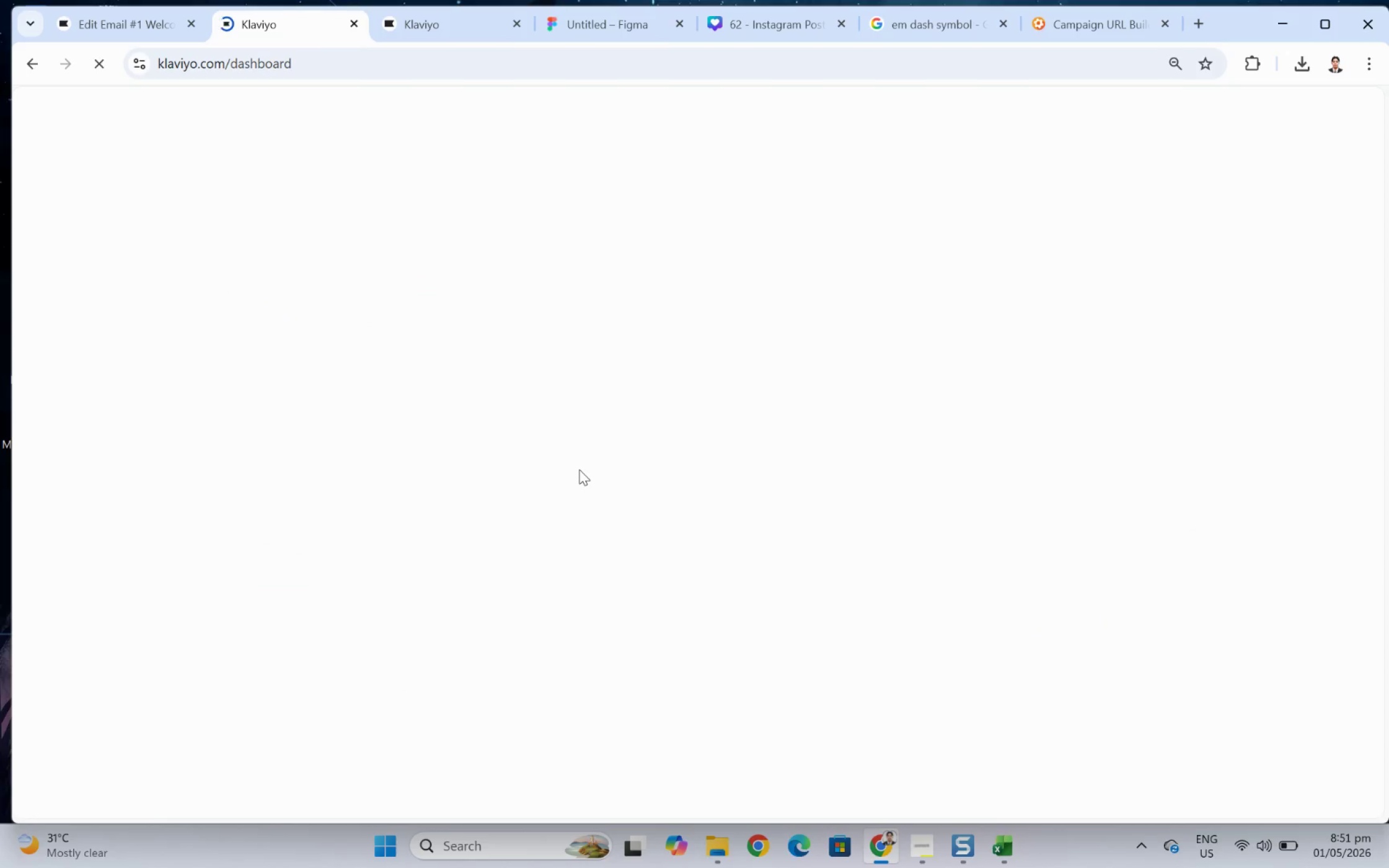 
wait(7.17)
 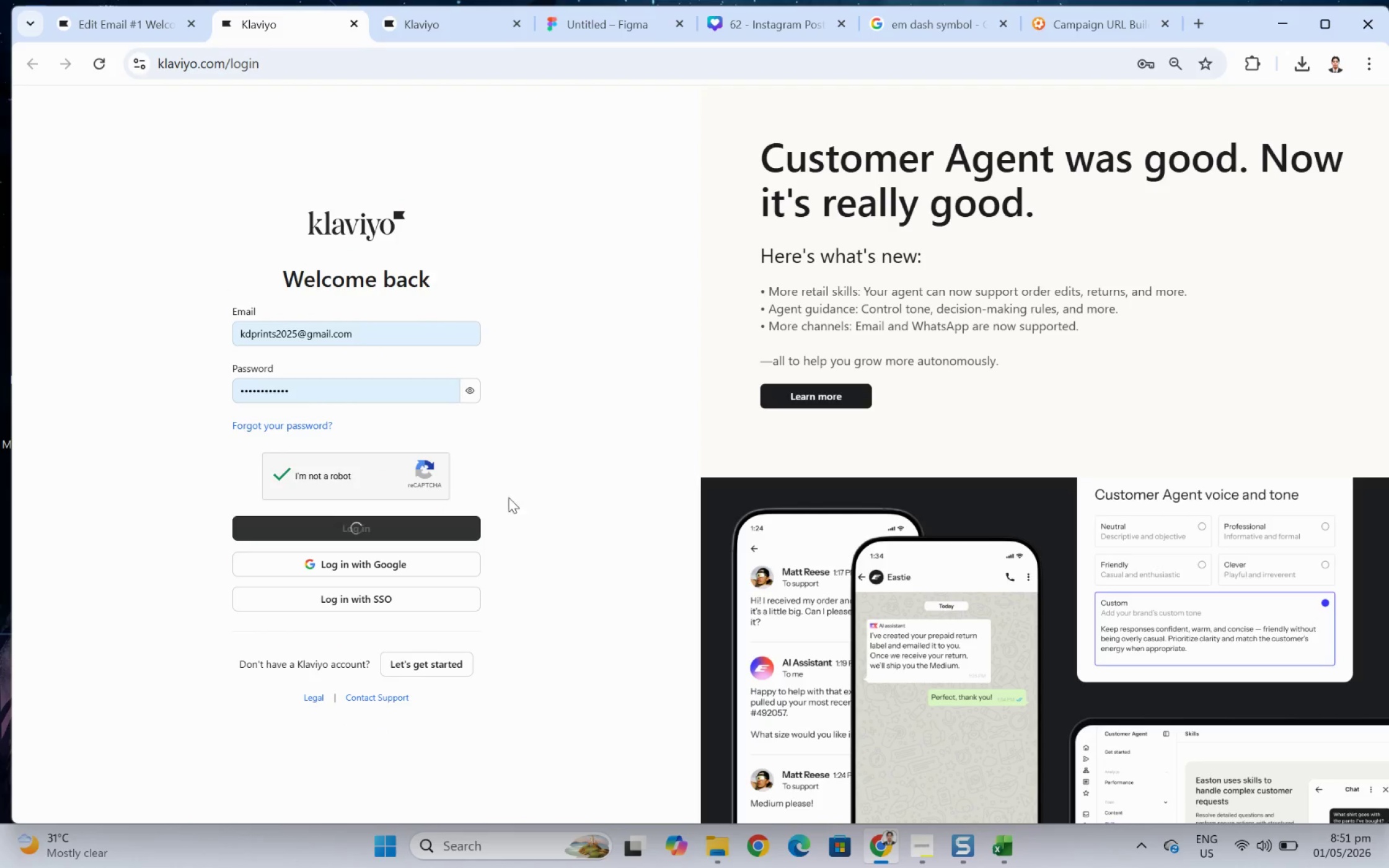 
mouse_move([347, 28])
 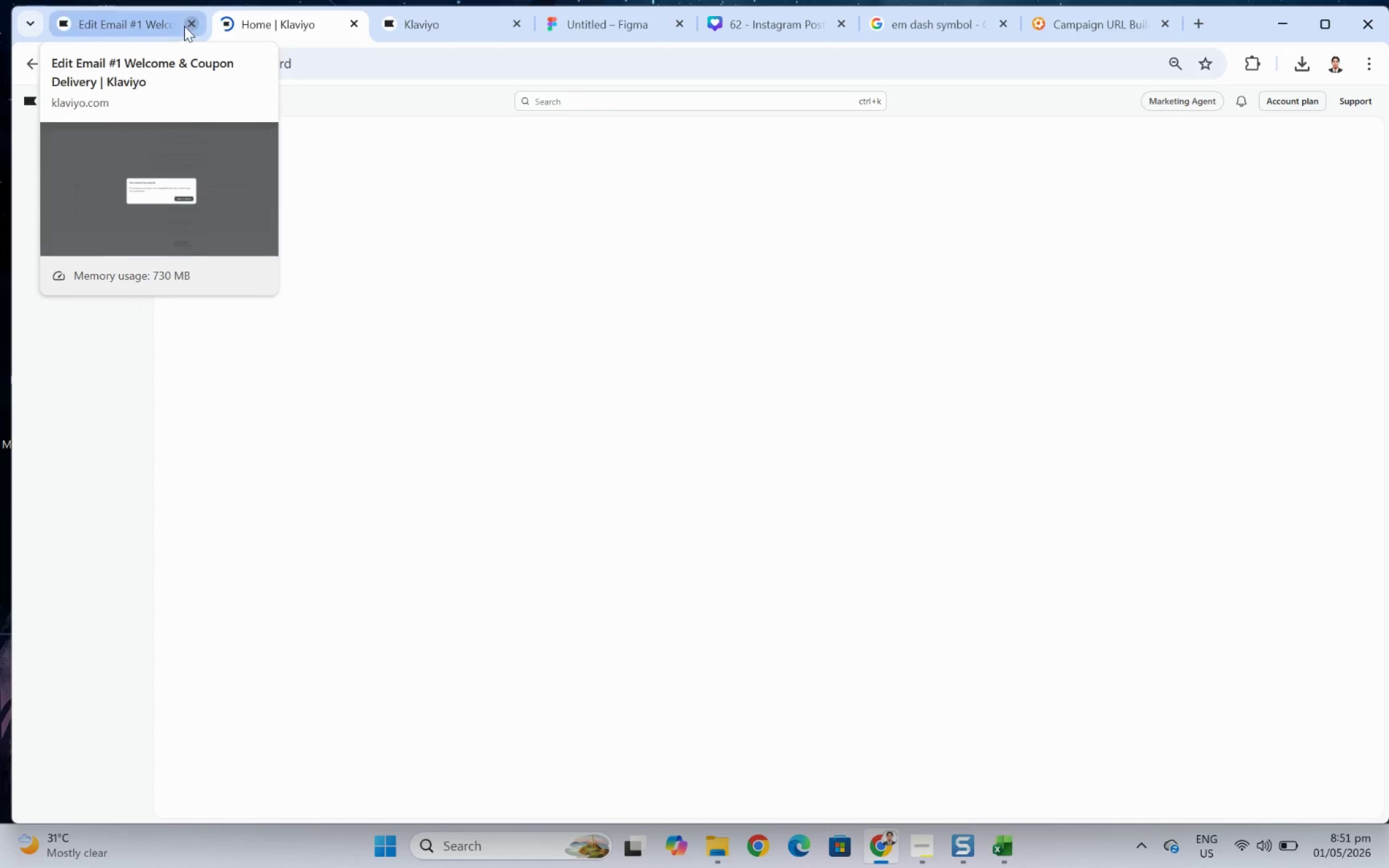 
left_click([164, 17])
 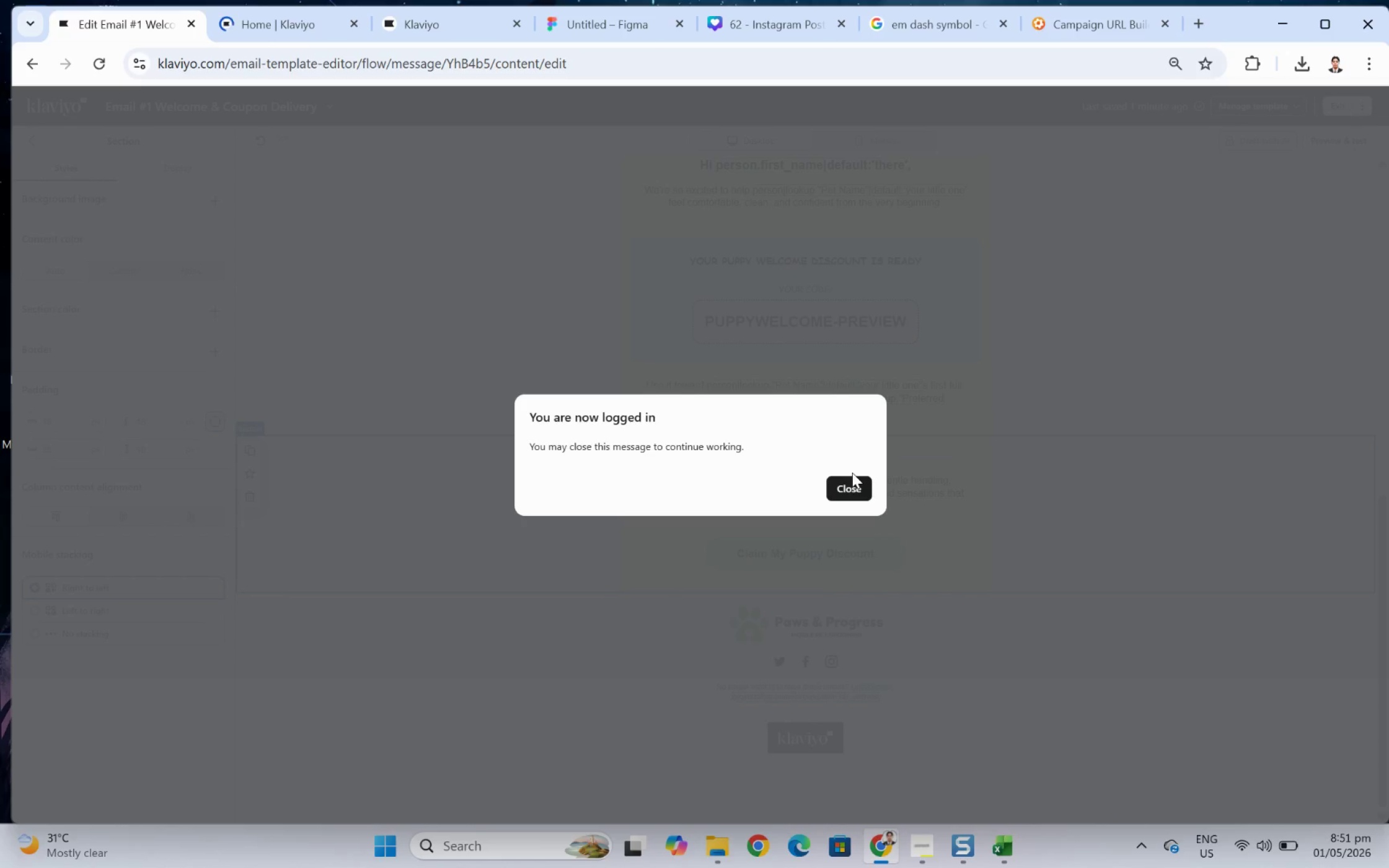 
left_click([853, 480])
 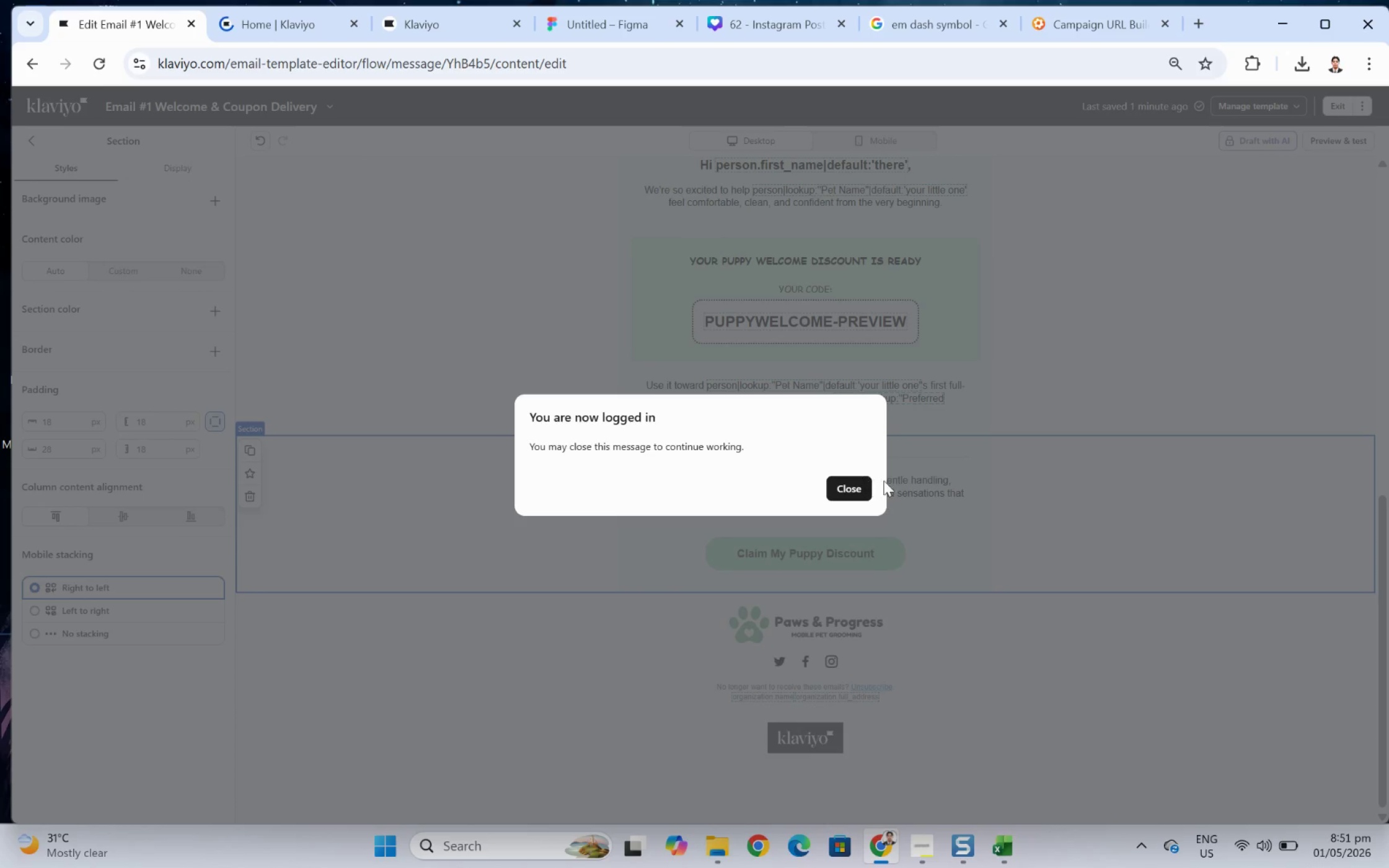 
left_click([855, 488])
 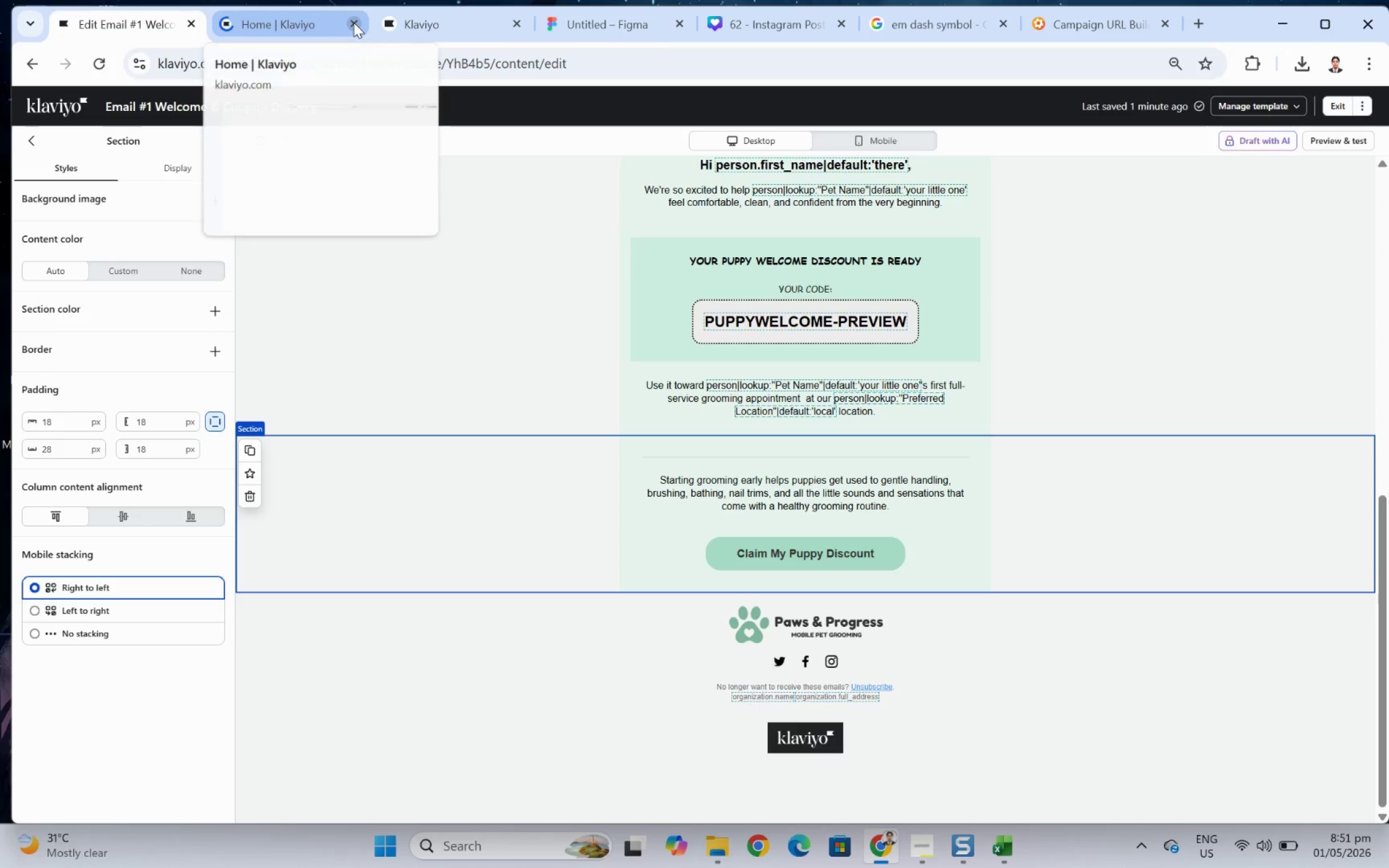 
left_click([353, 22])
 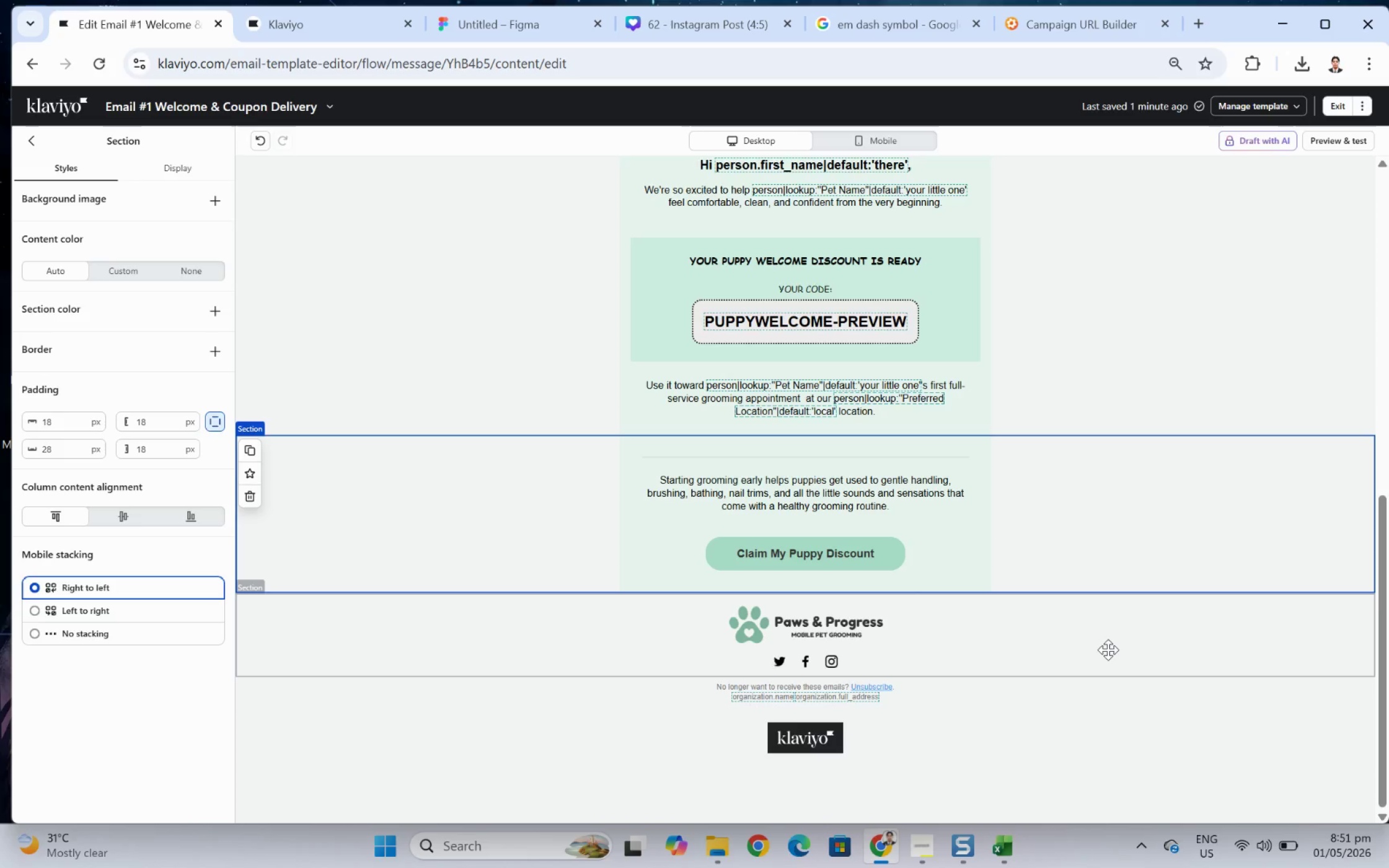 
wait(14.68)
 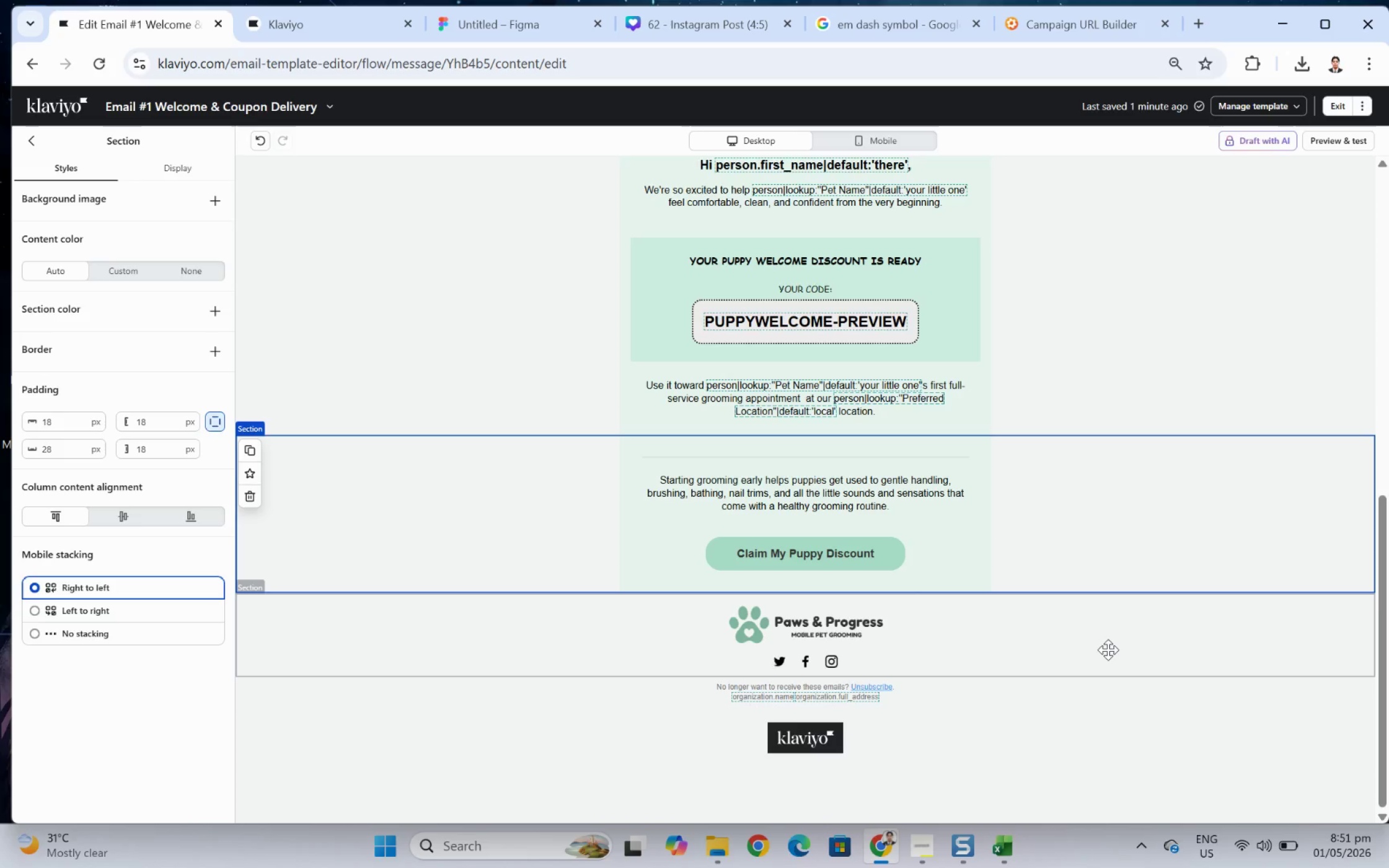 
double_click([75, 422])
 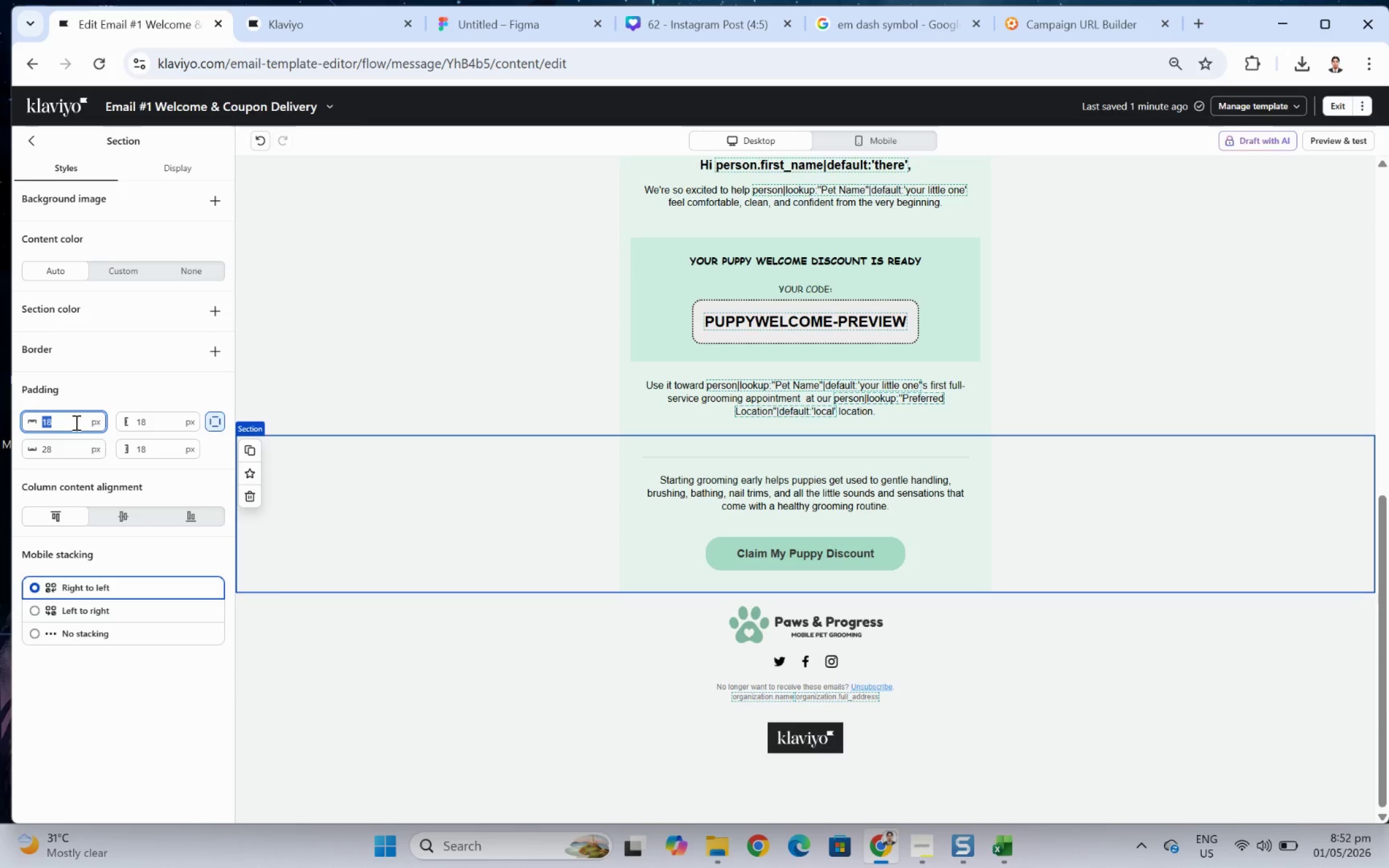 
key(Numpad0)
 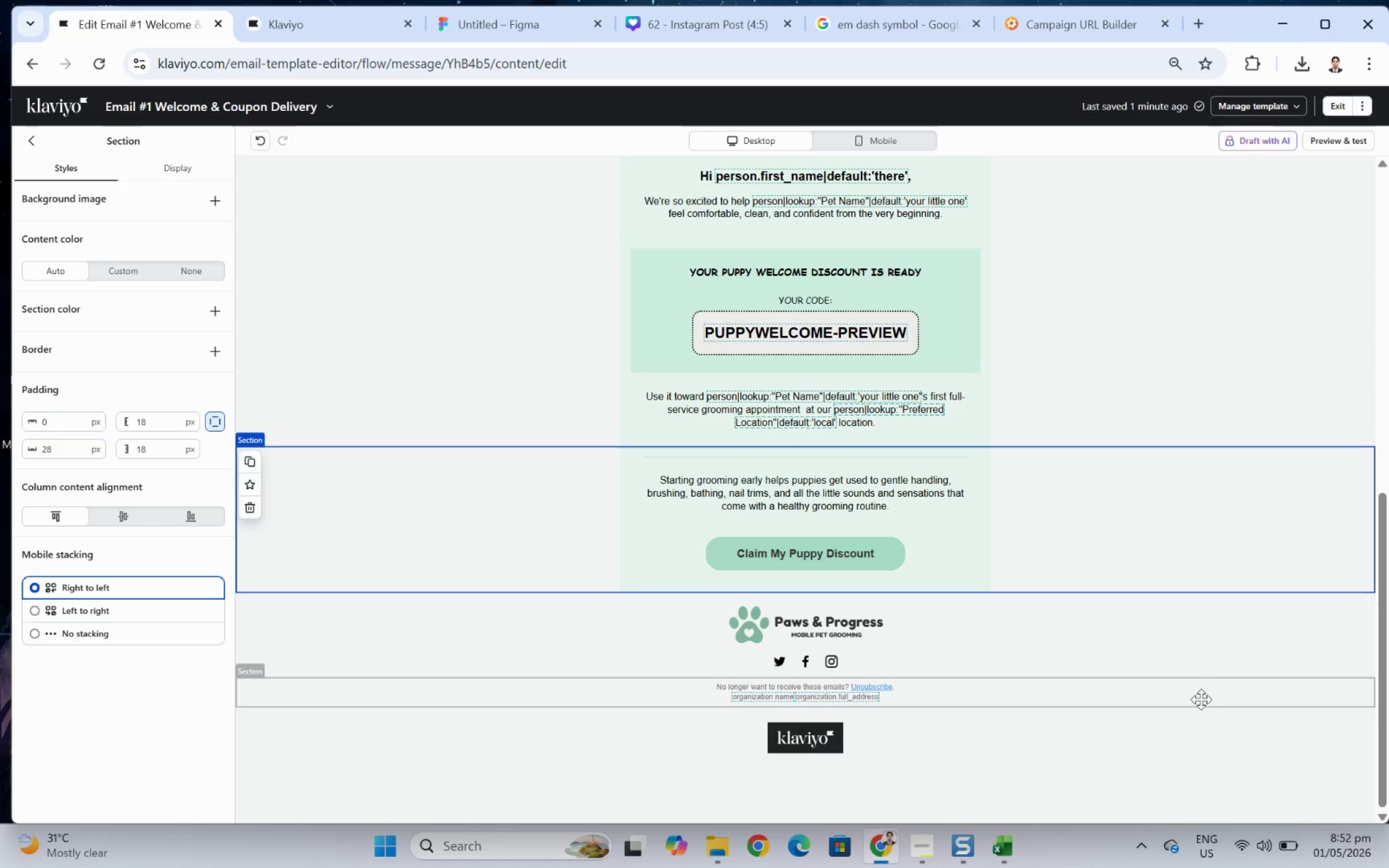 
scroll: coordinate [1238, 667], scroll_direction: up, amount: 3.0
 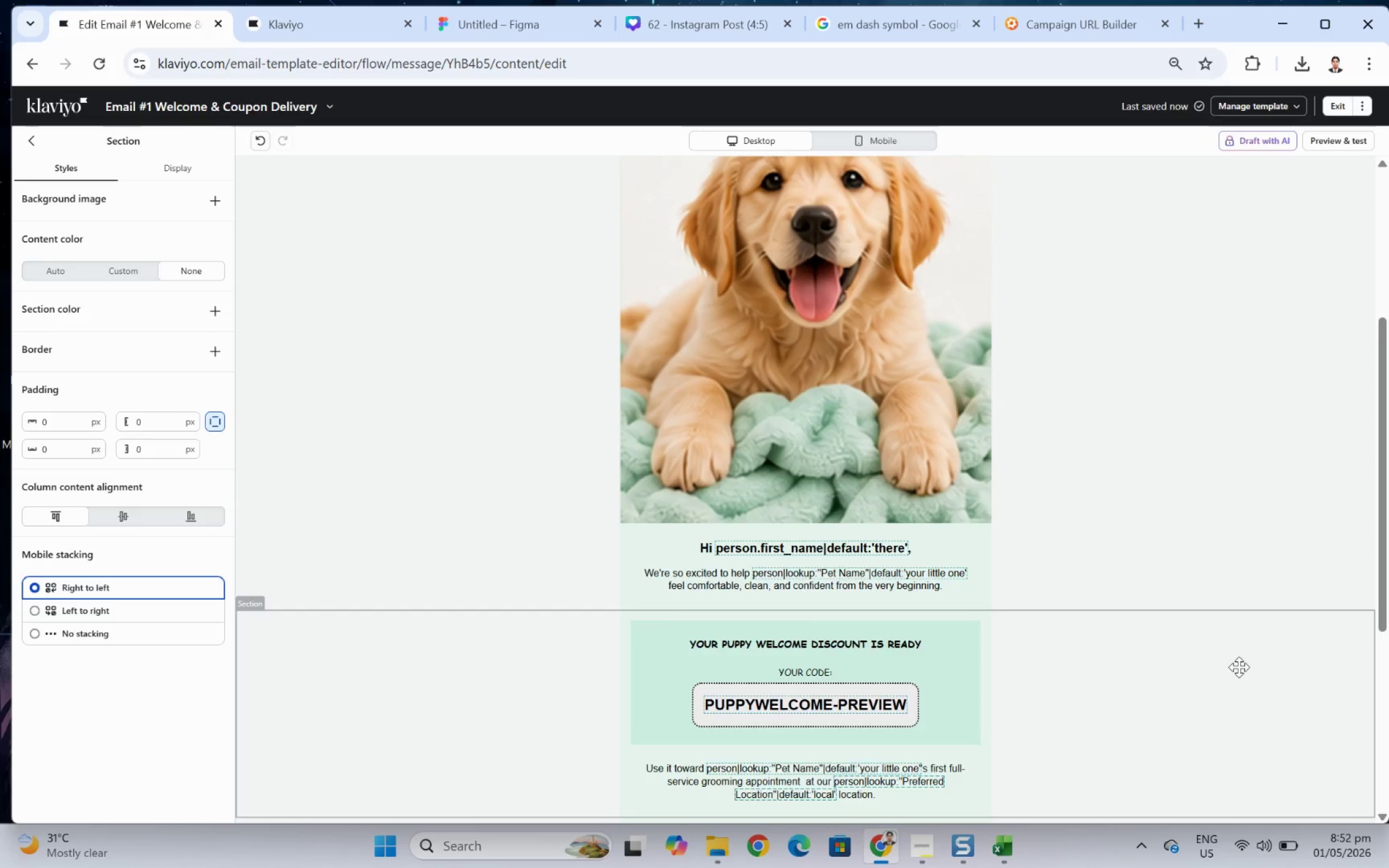 
scroll: coordinate [1238, 664], scroll_direction: down, amount: 3.0
 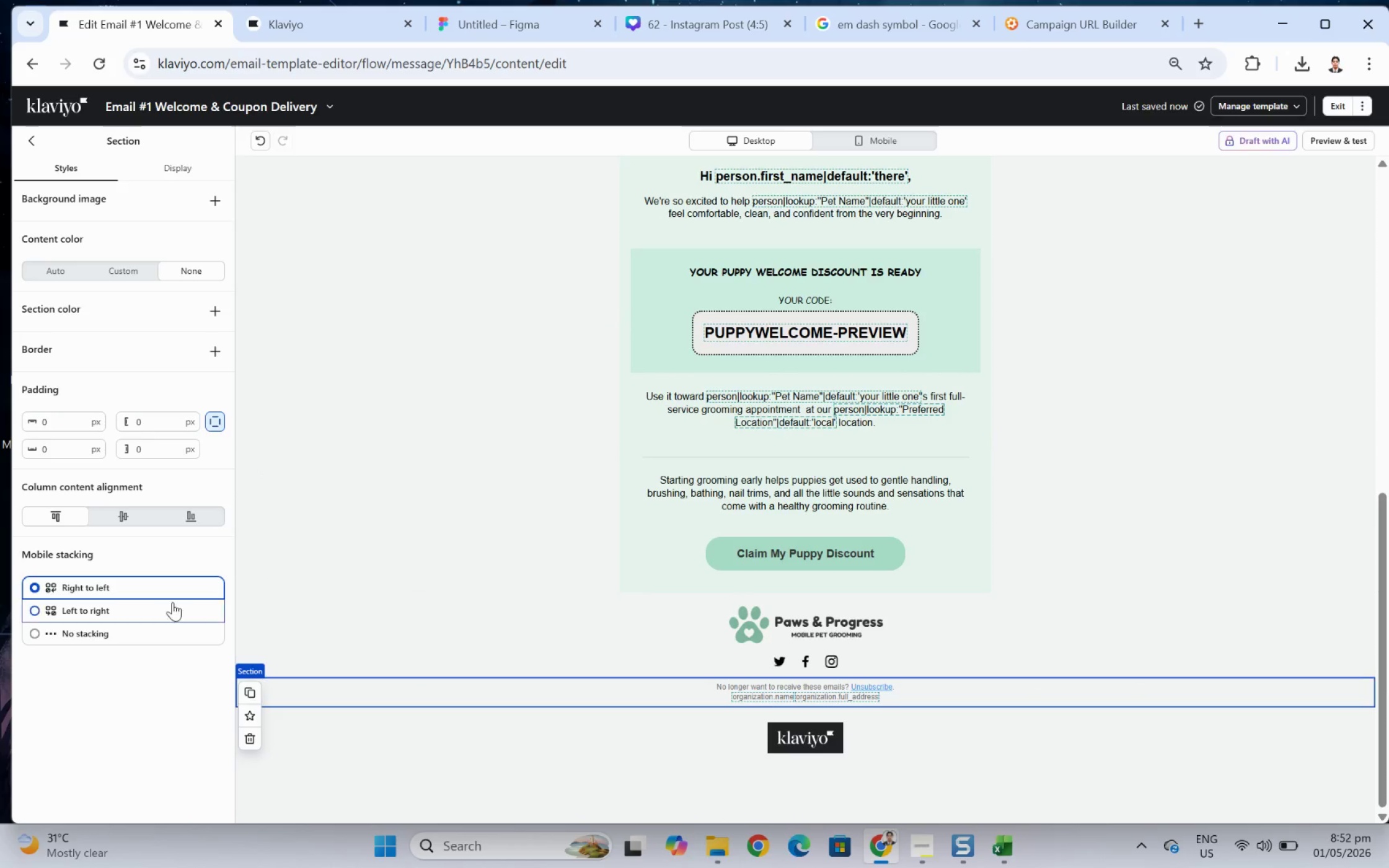 
left_click([32, 150])
 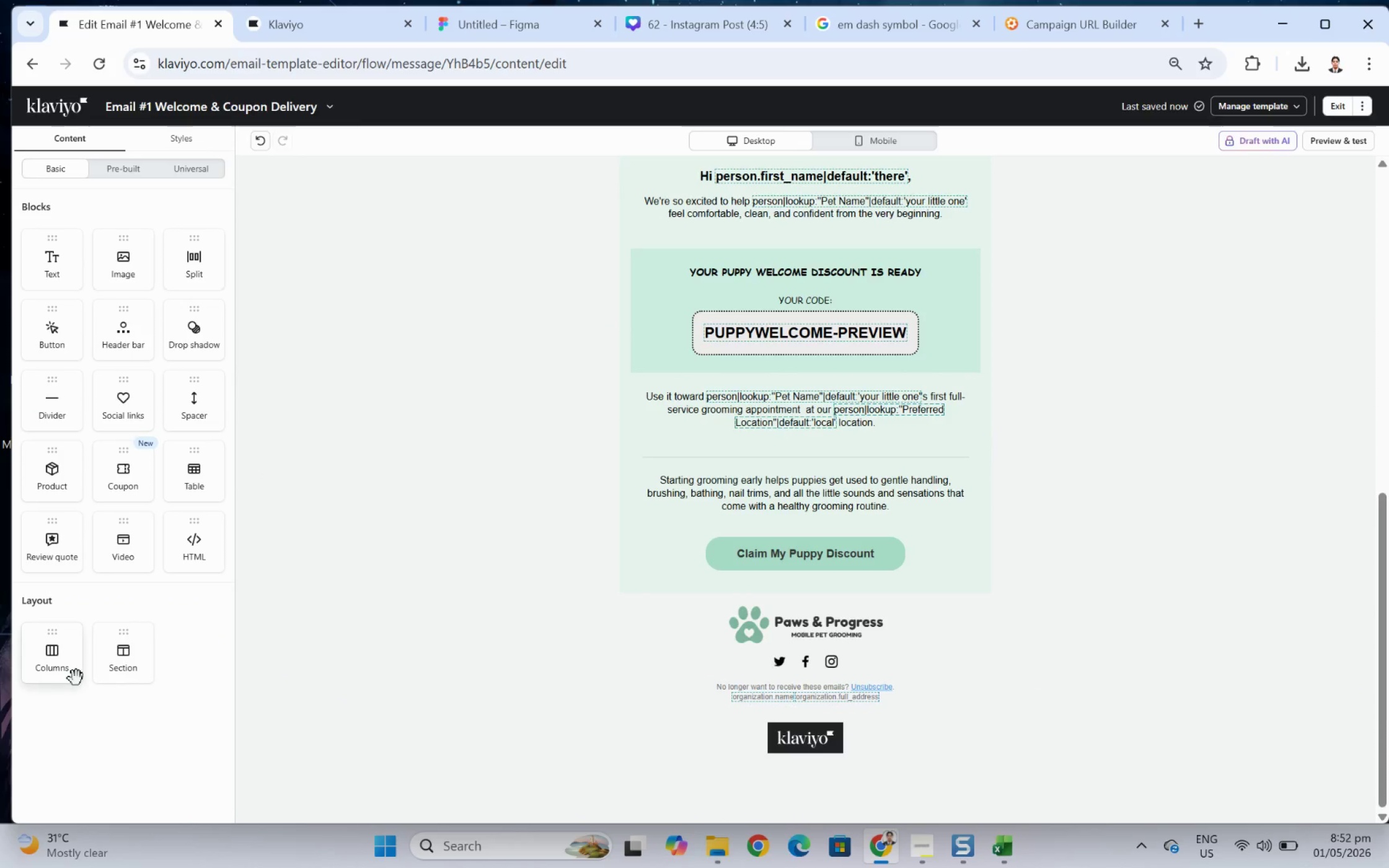 
left_click_drag(start_coordinate=[130, 659], to_coordinate=[389, 598])
 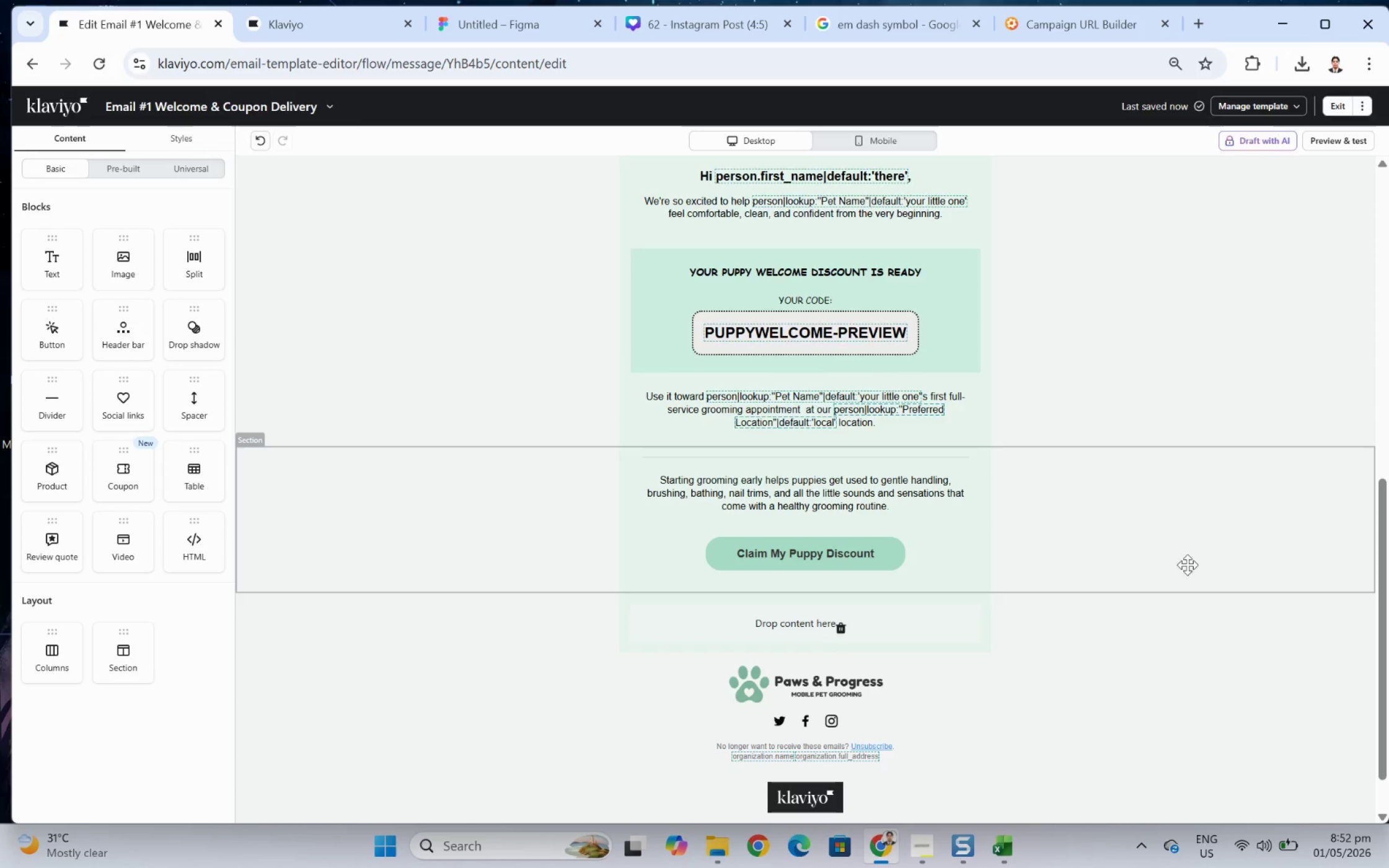 
wait(20.25)
 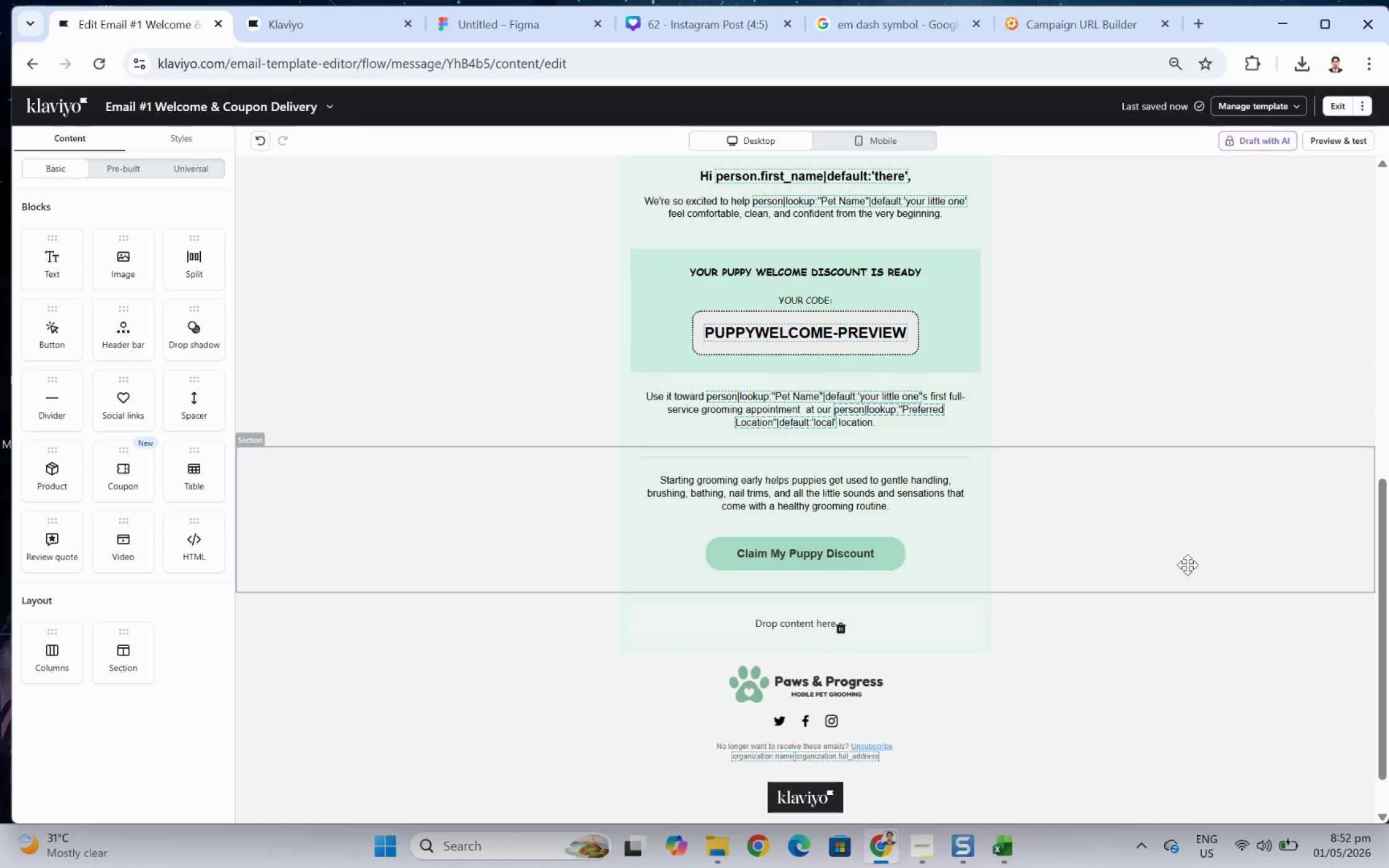 
left_click([679, 327])
 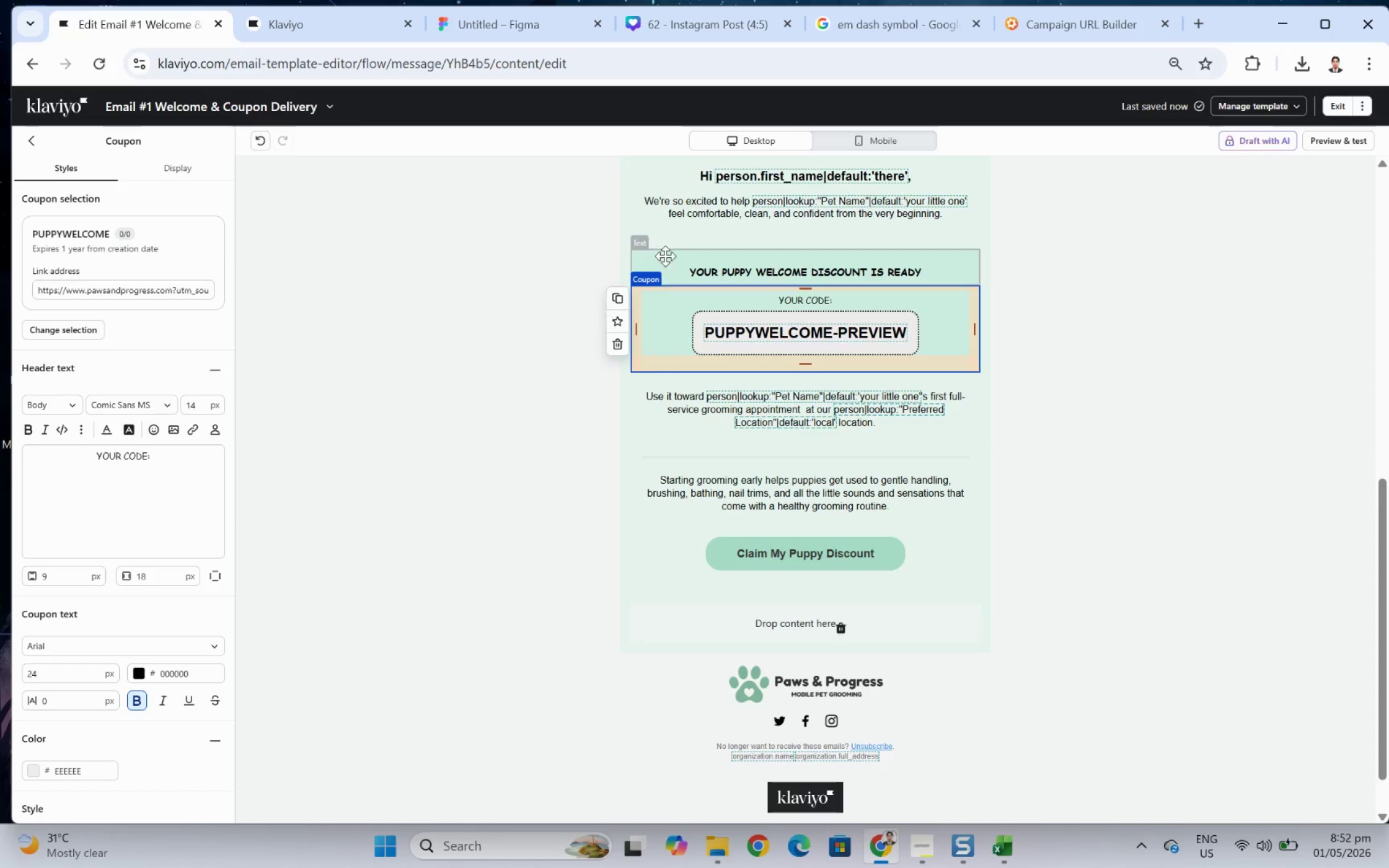 
scroll: coordinate [89, 561], scroll_direction: down, amount: 5.0
 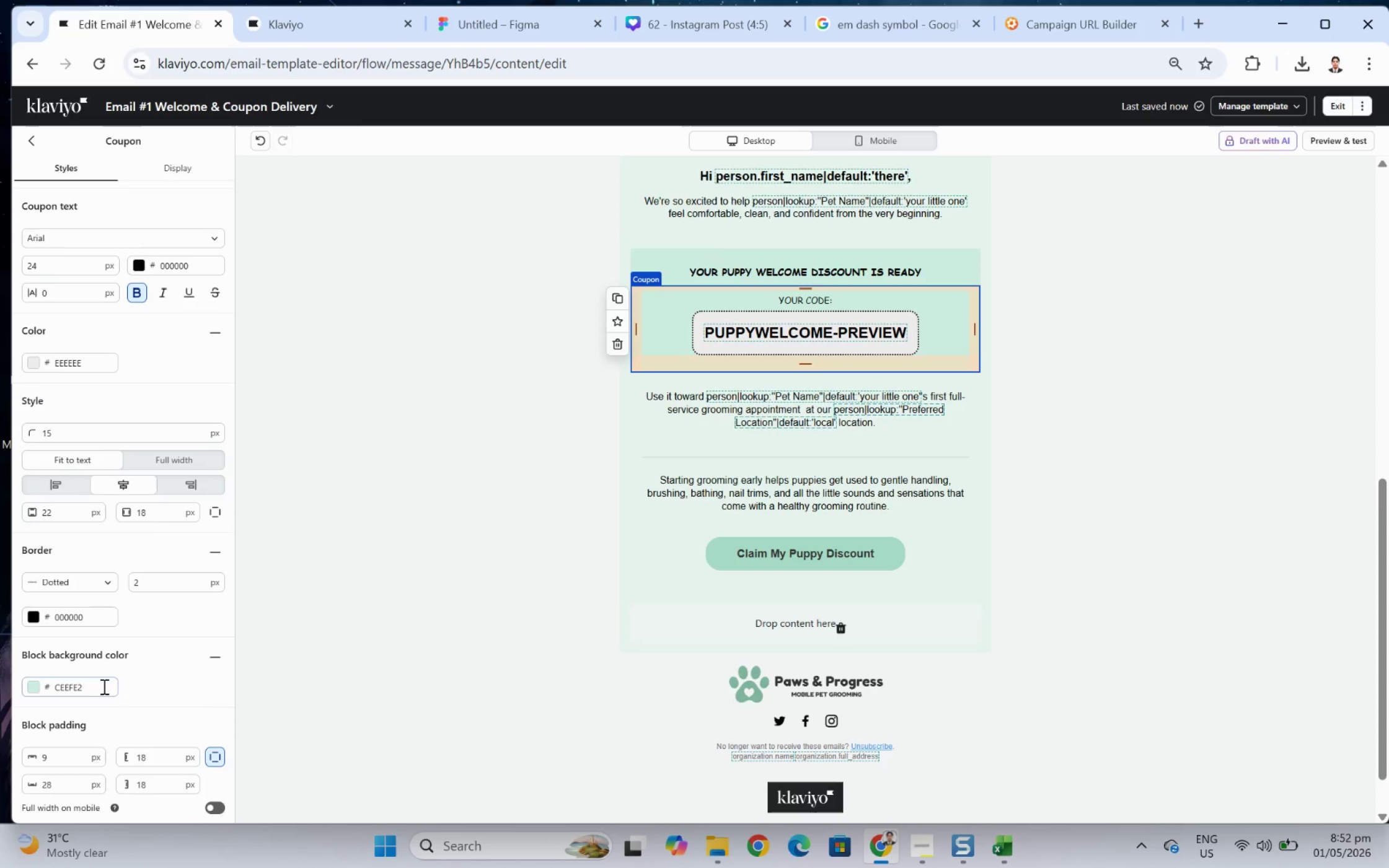 
double_click([103, 686])
 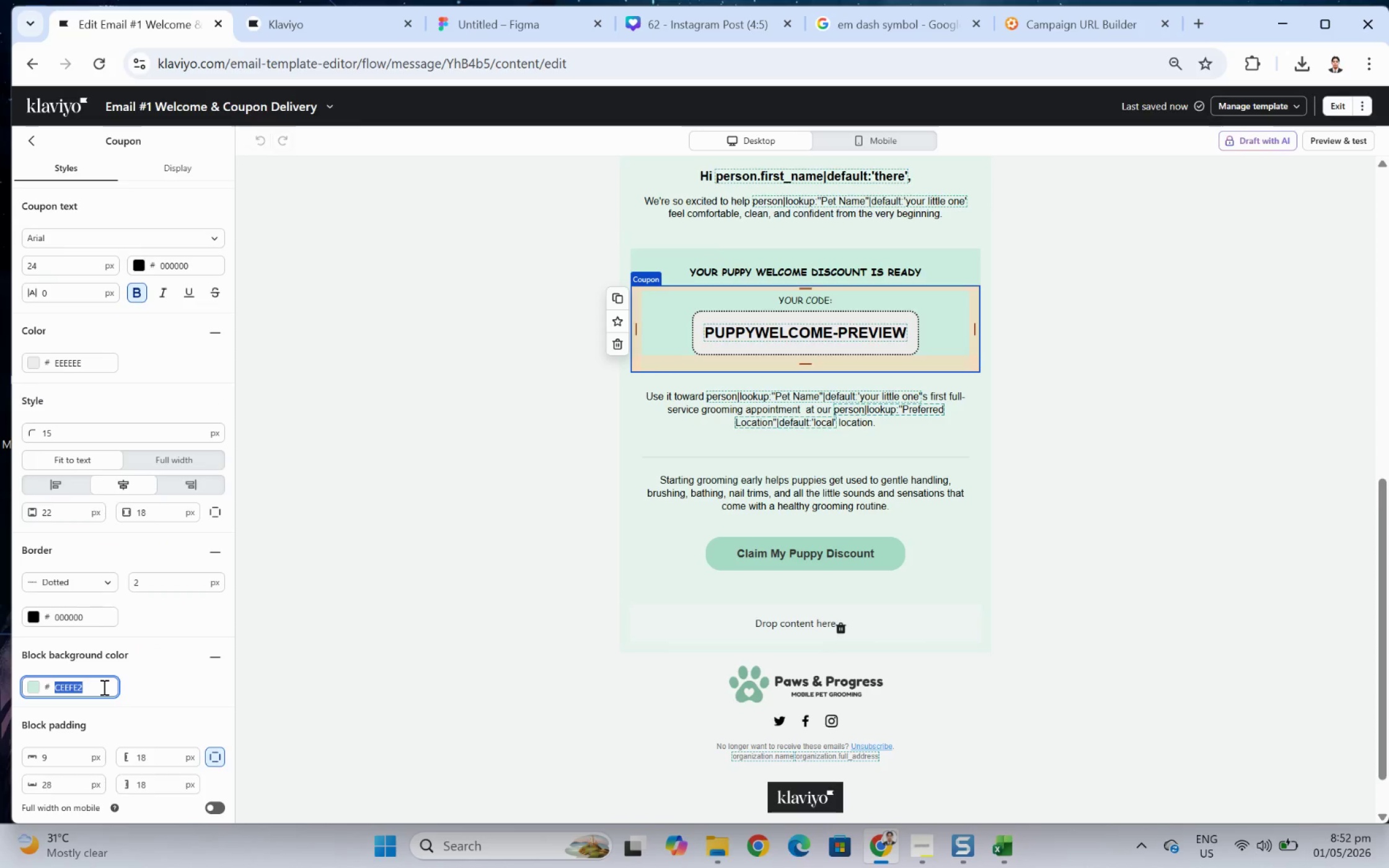 
key(Control+C)
 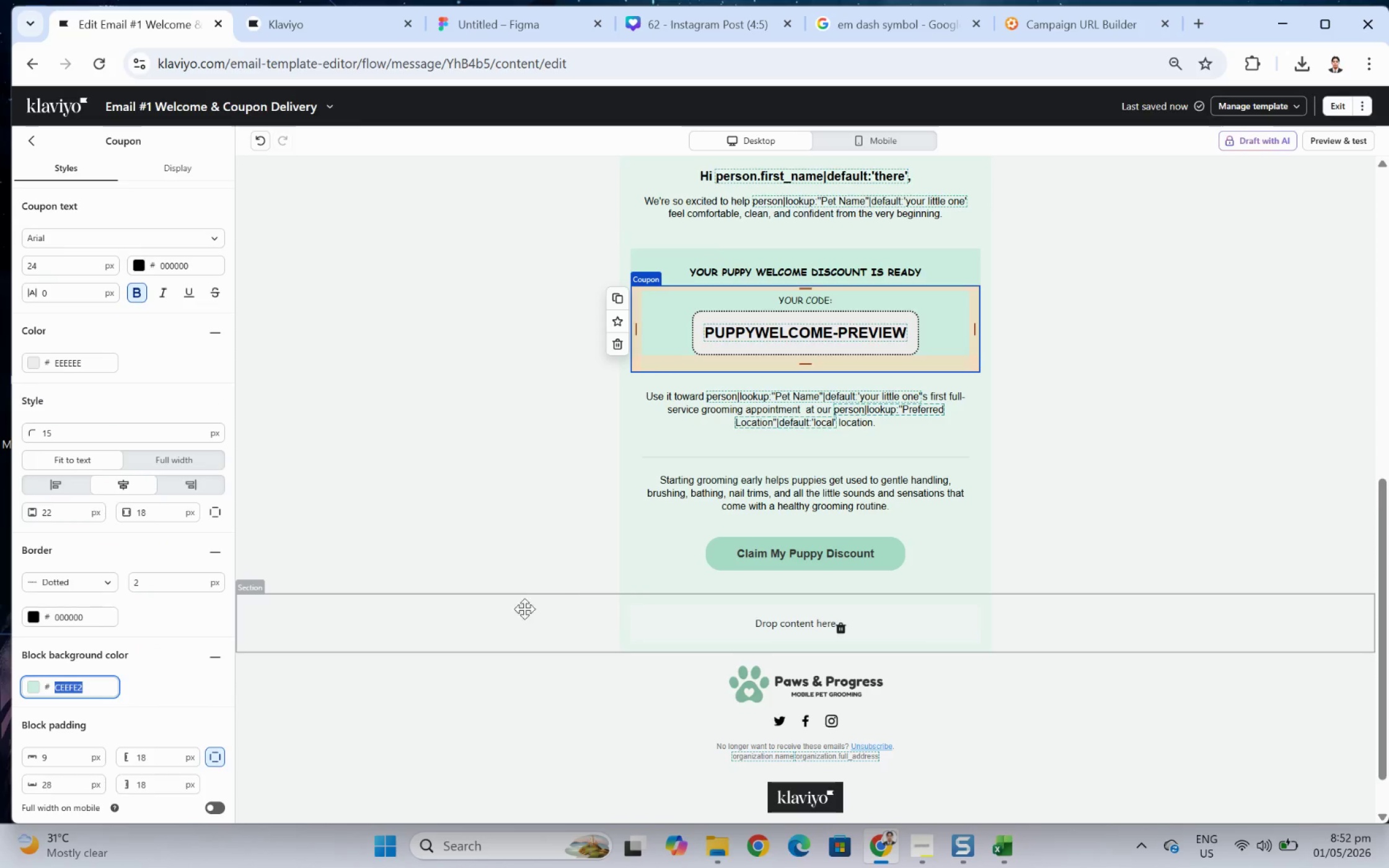 
left_click([417, 623])
 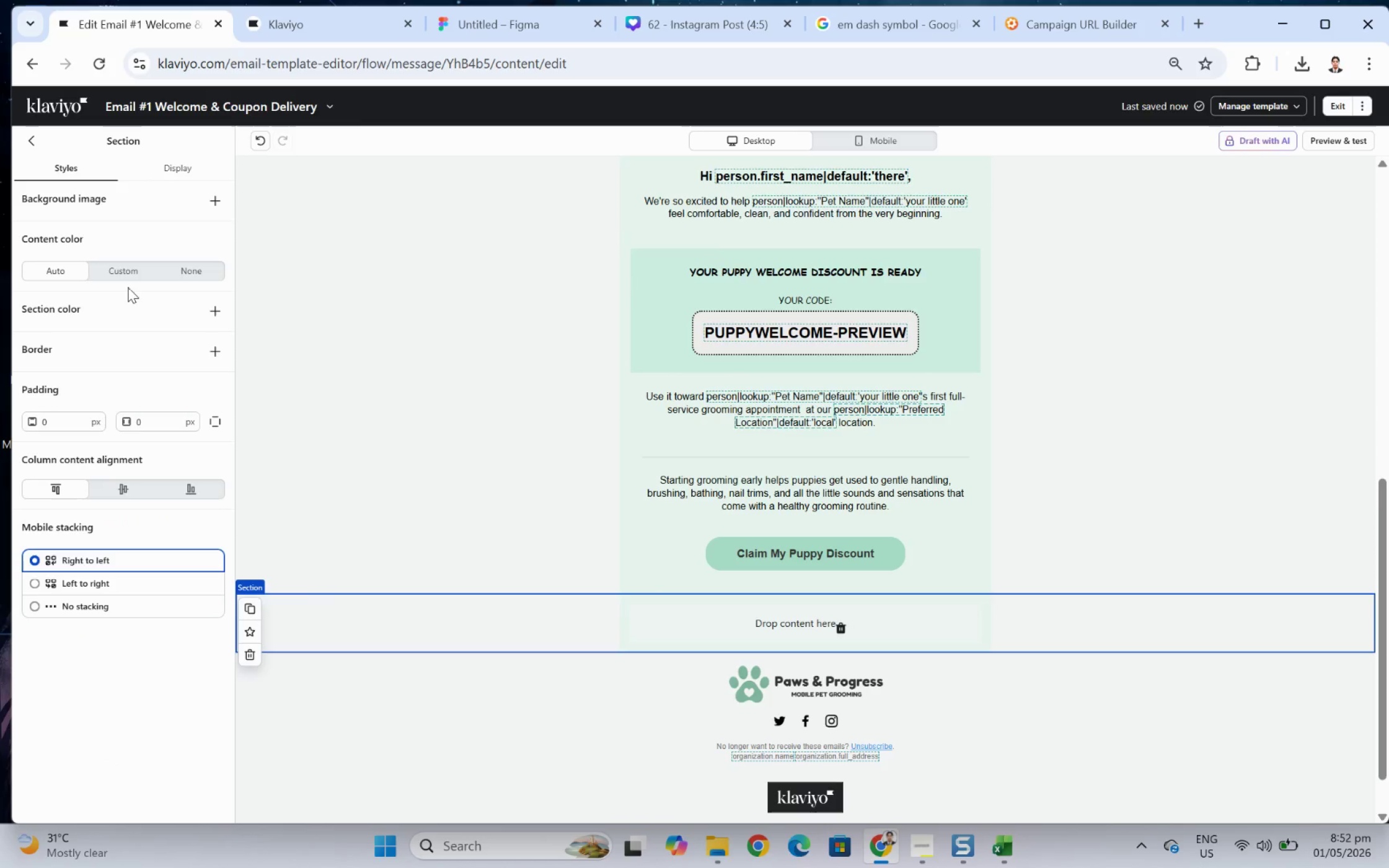 
left_click([129, 275])
 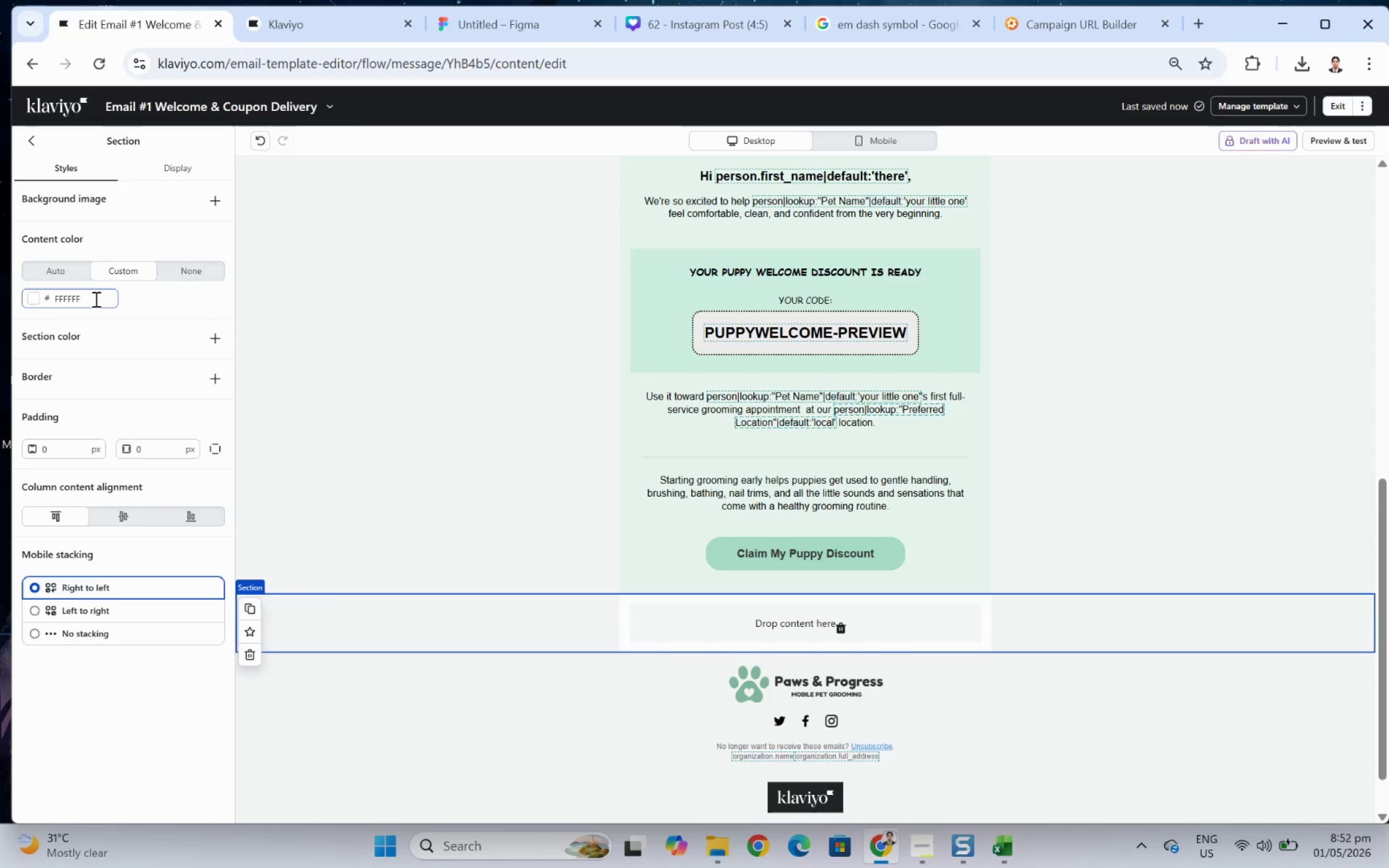 
double_click([95, 298])
 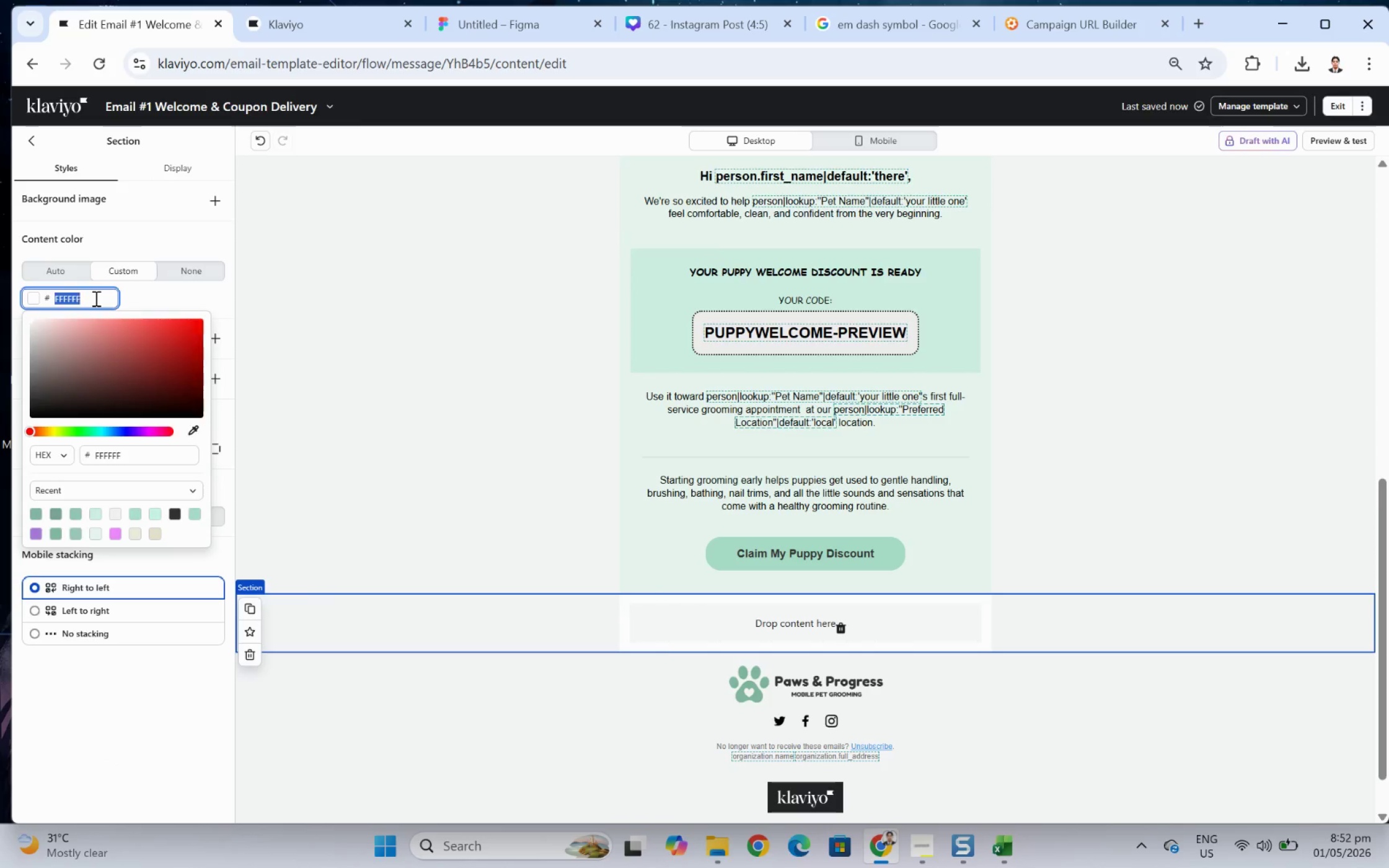 
key(Control+V)
 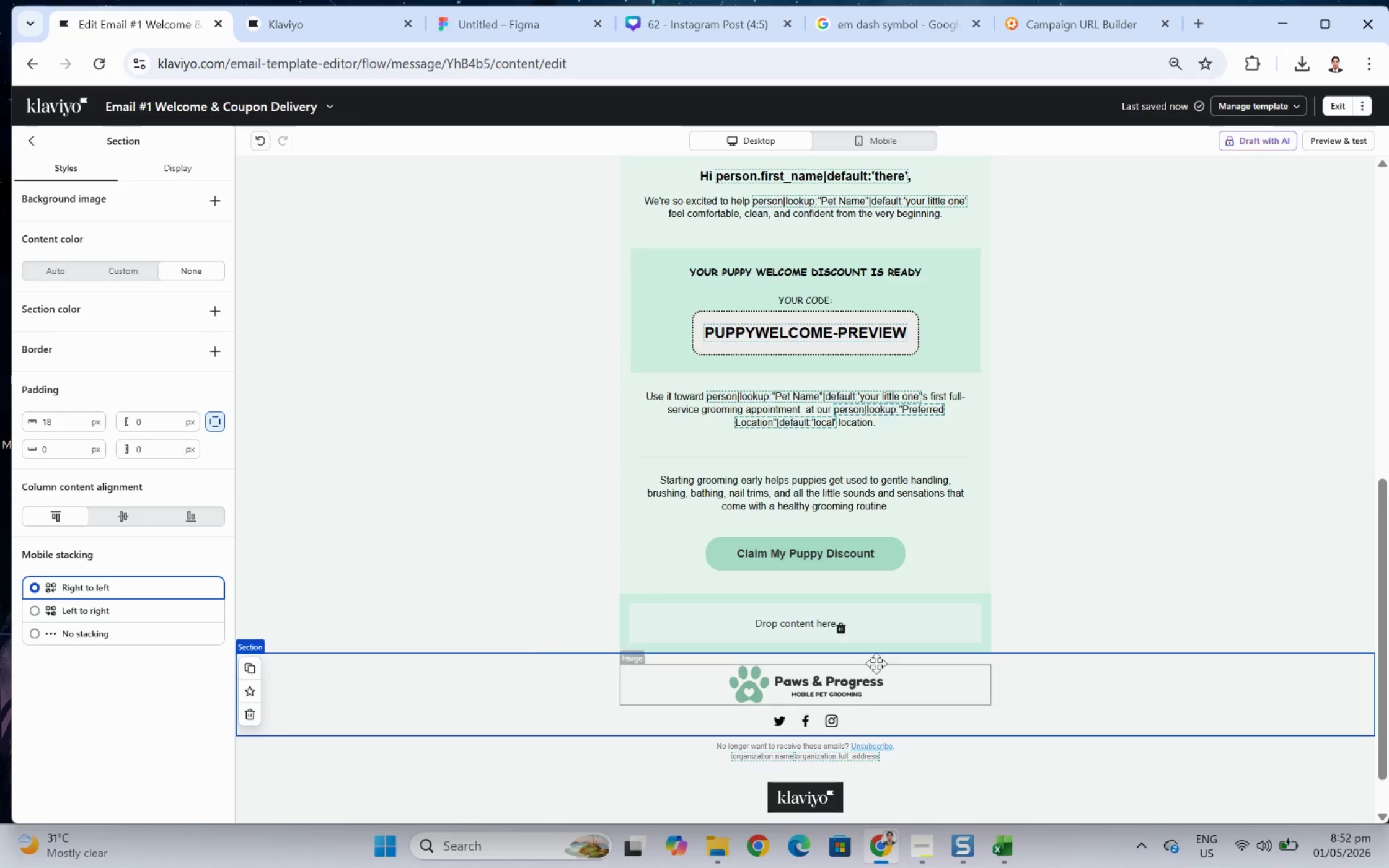 
left_click([507, 636])
 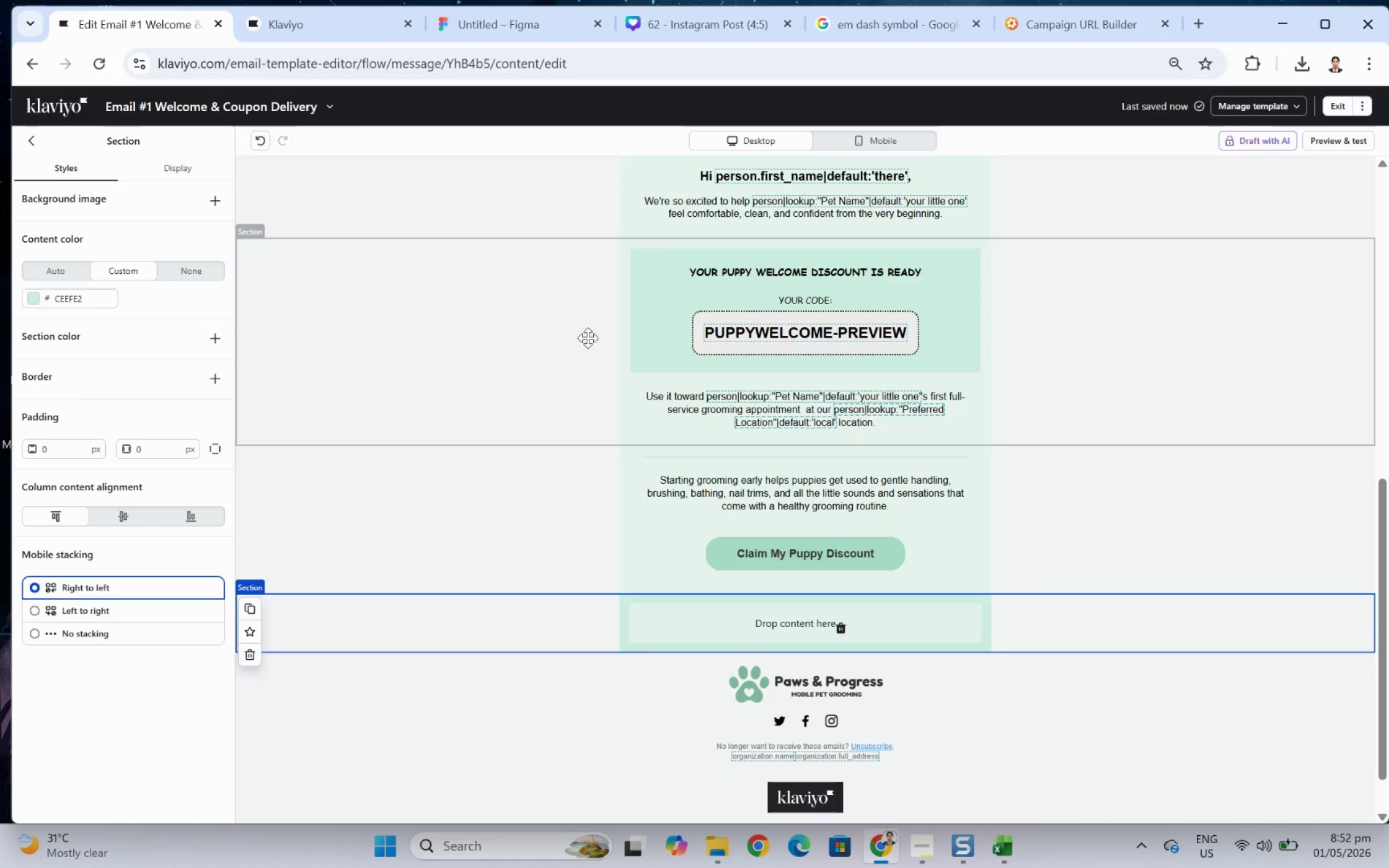 
wait(6.19)
 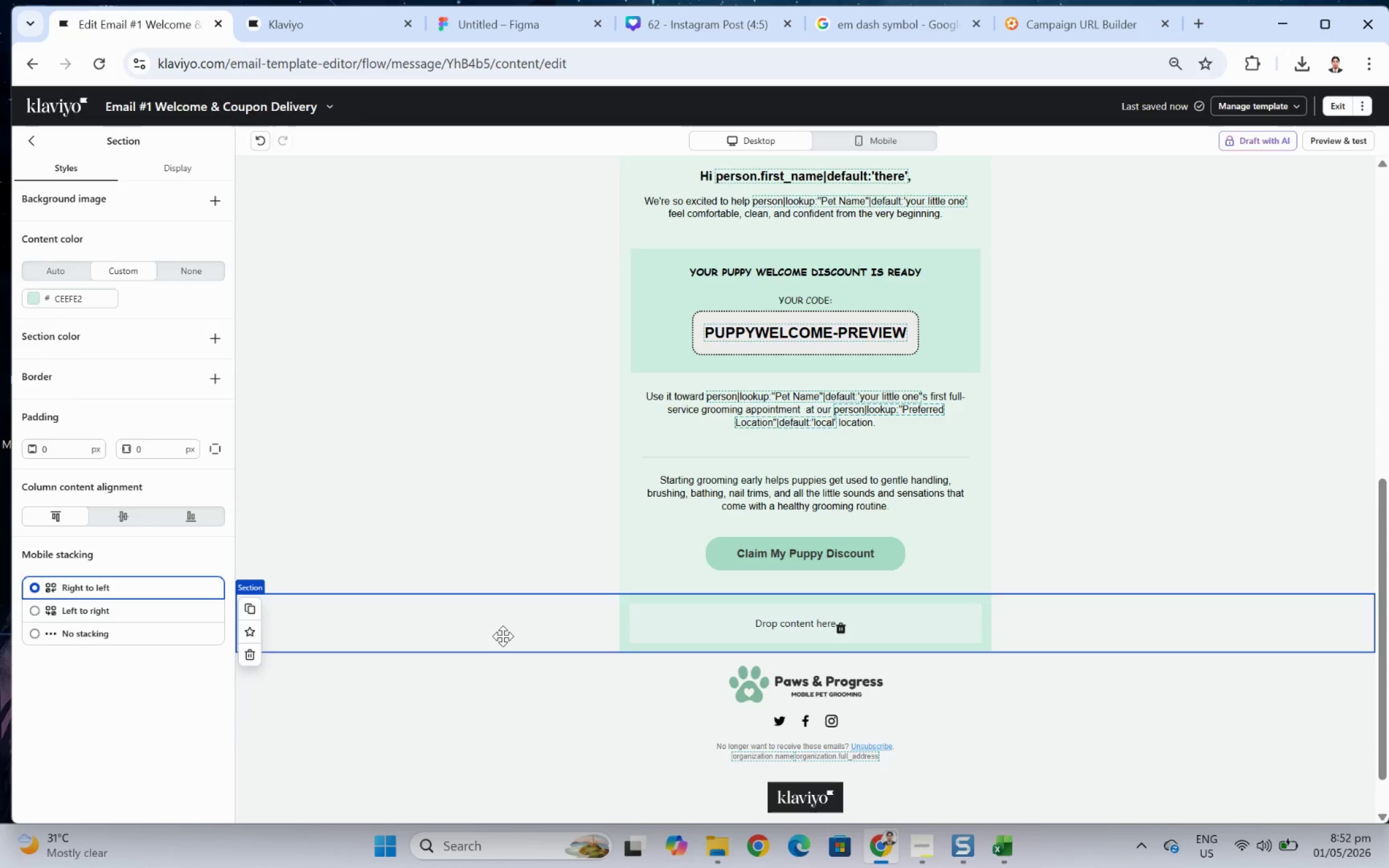 
left_click([30, 142])
 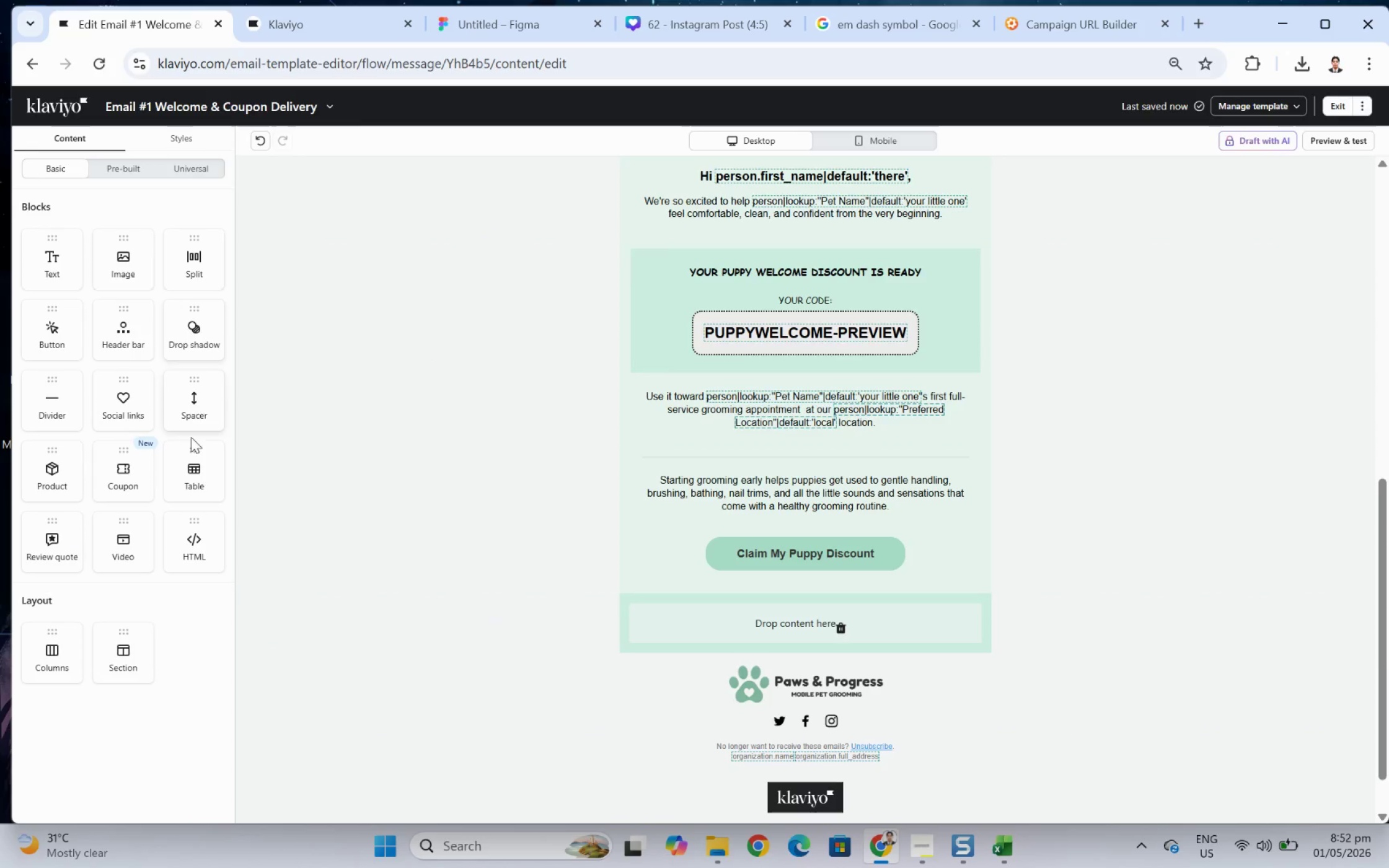 
left_click_drag(start_coordinate=[201, 469], to_coordinate=[822, 612])
 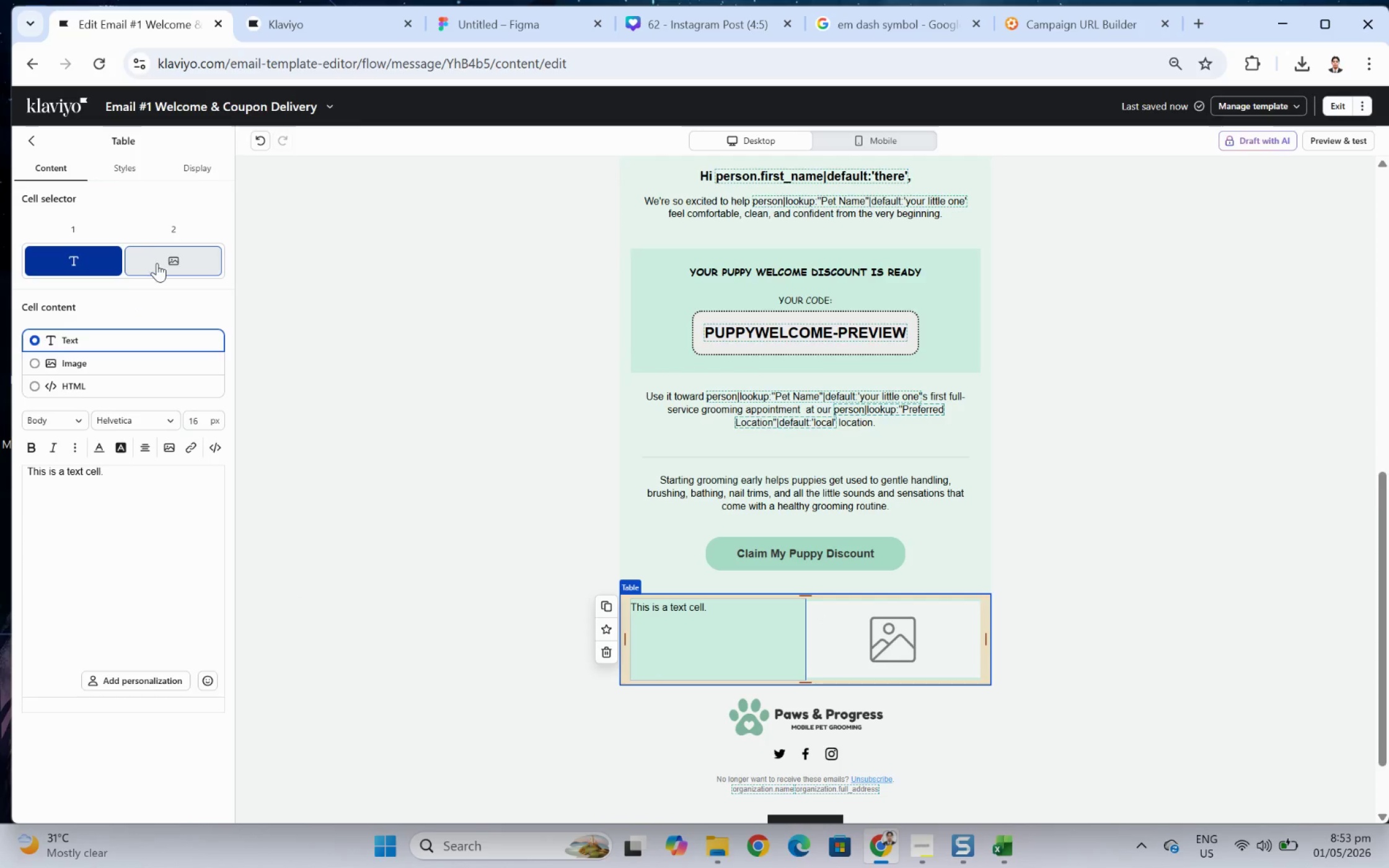 
left_click([129, 169])
 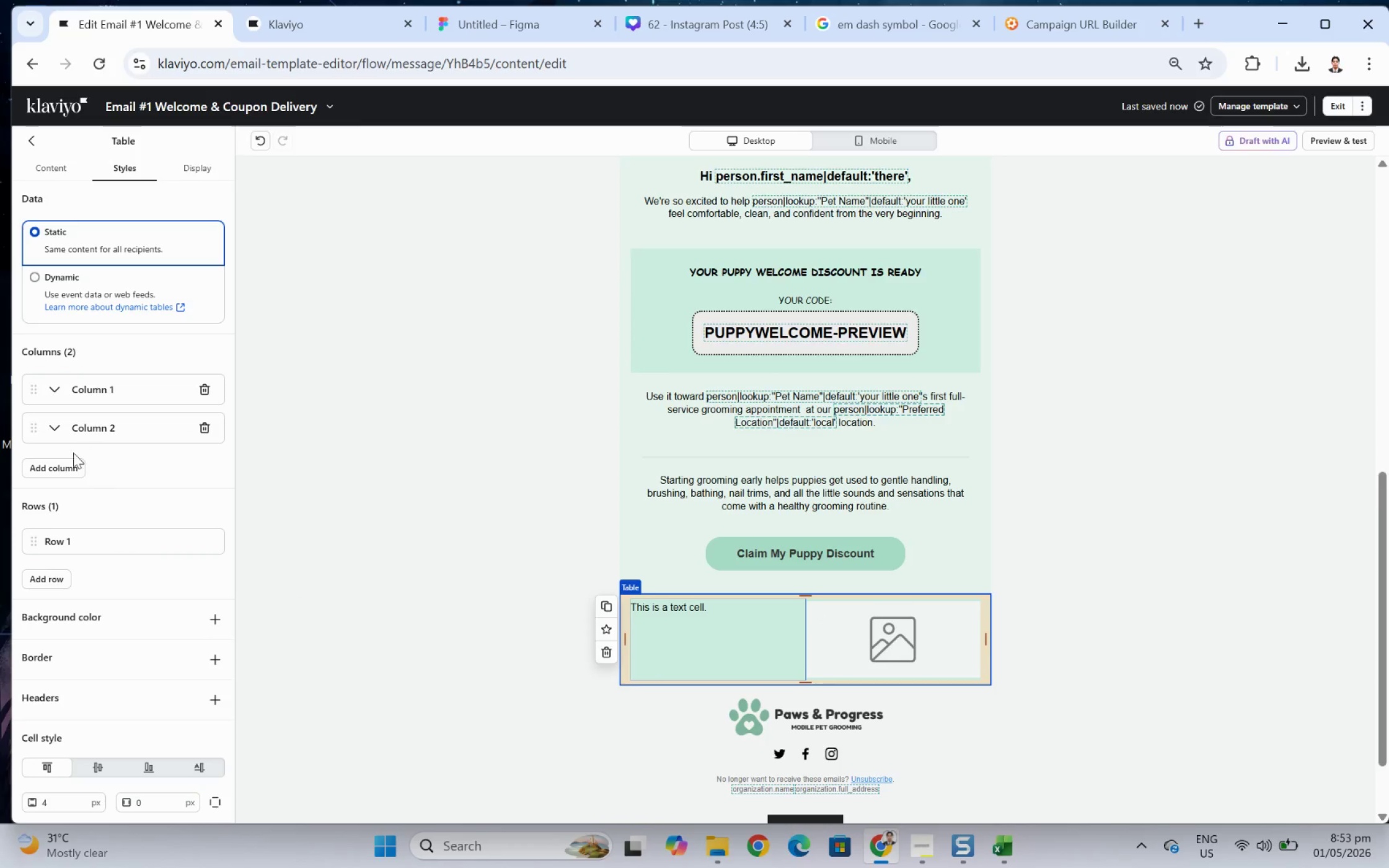 
left_click([63, 465])
 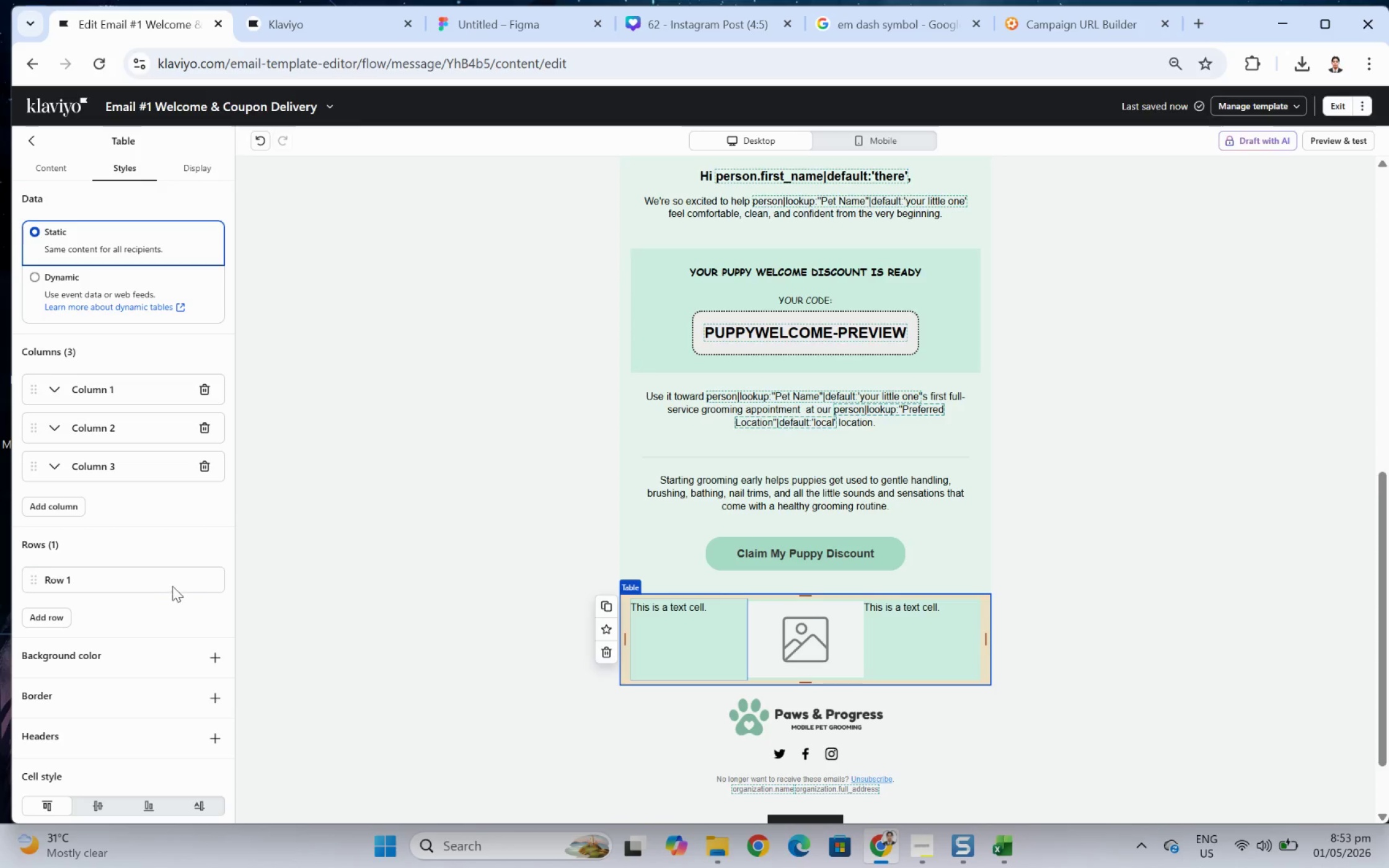 
wait(27.91)
 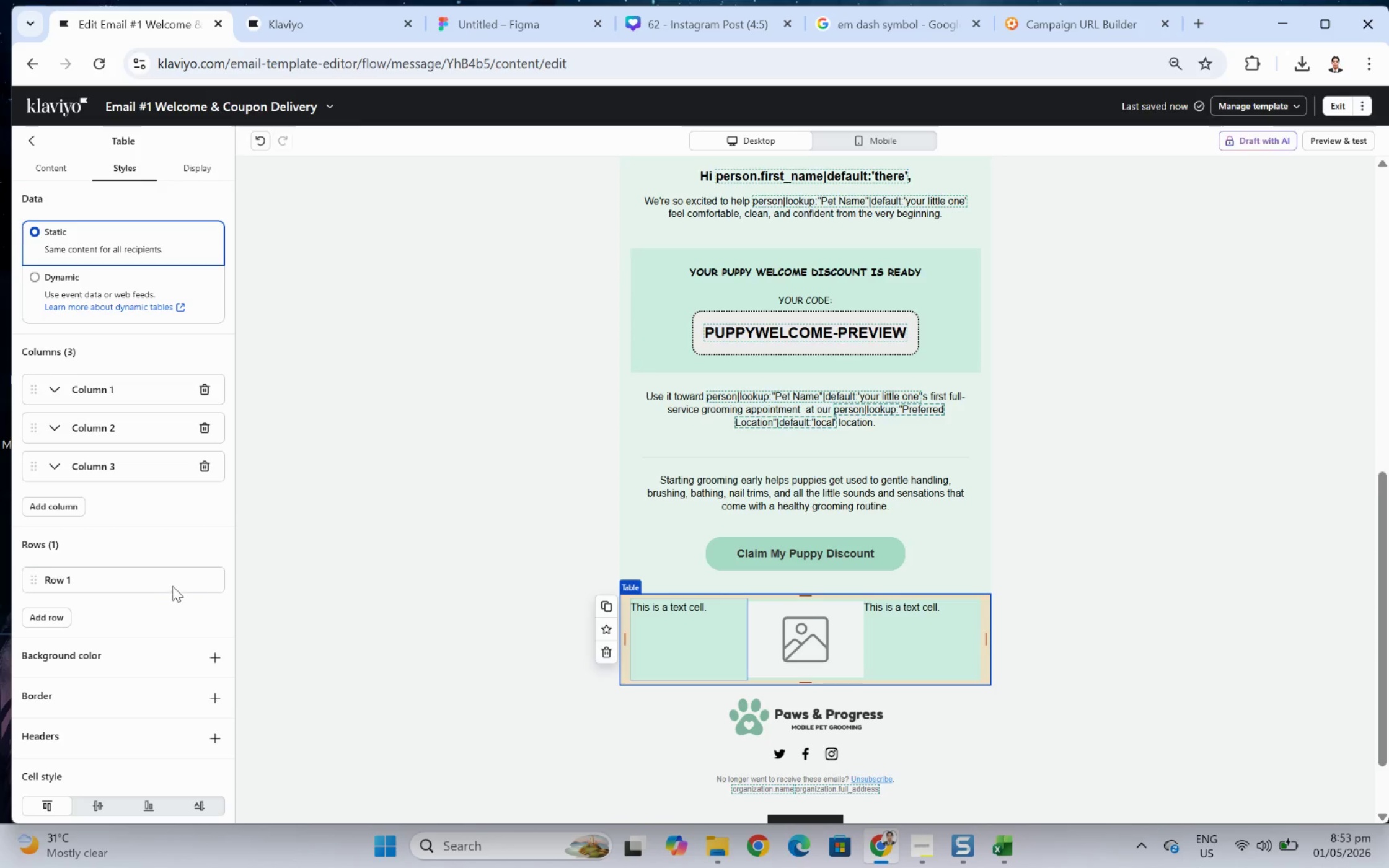 
left_click([714, 625])
 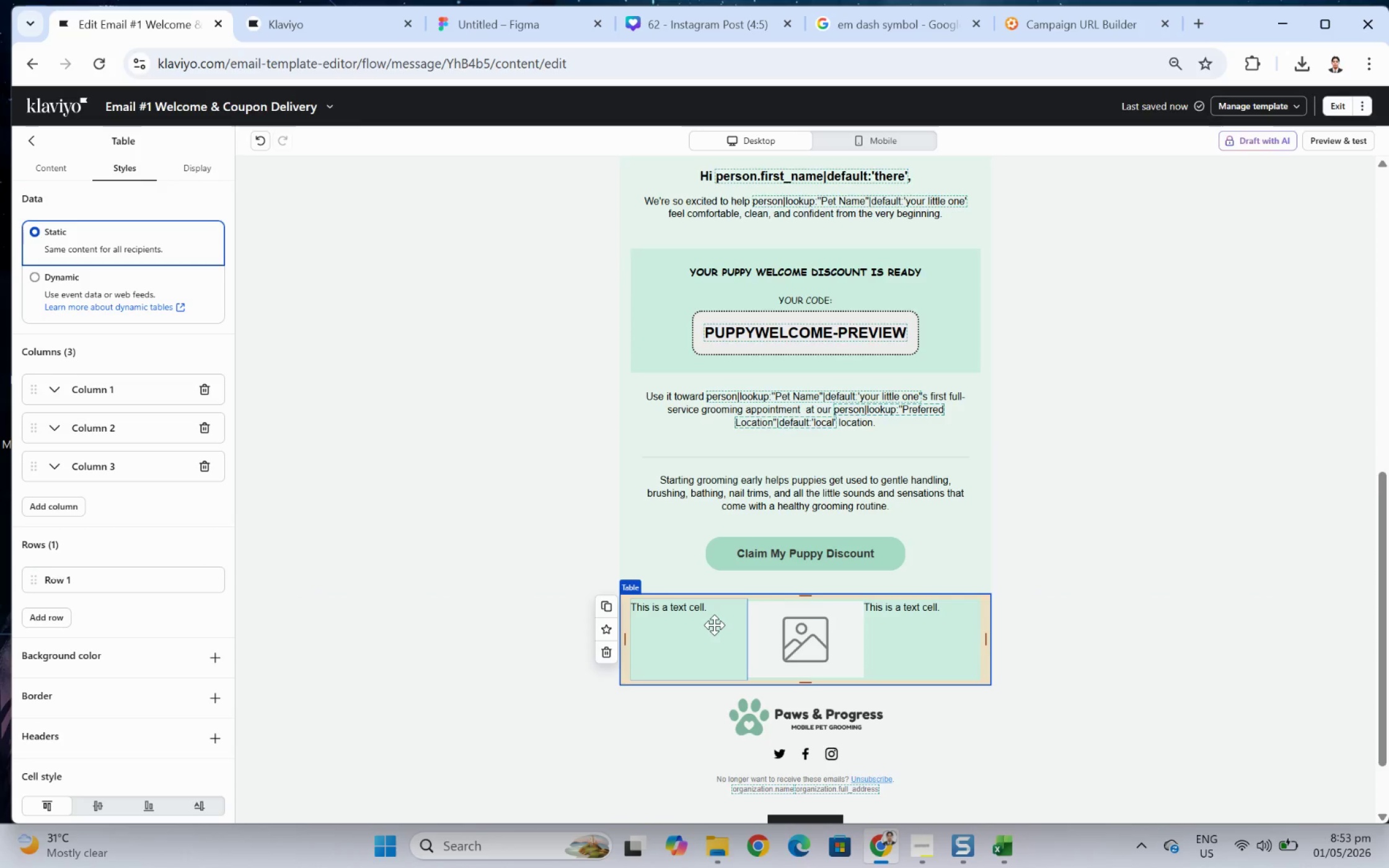 
wait(5.48)
 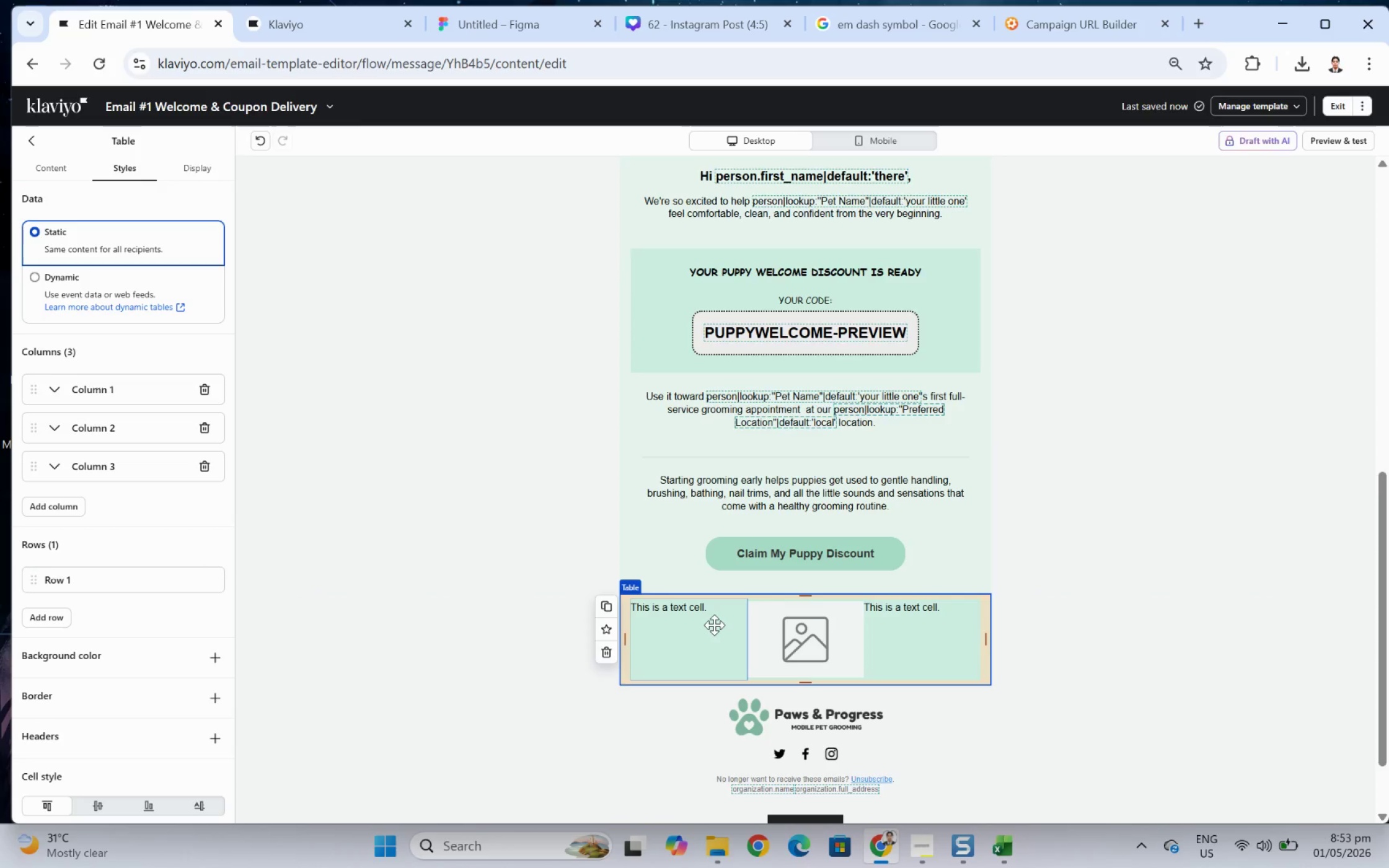 
left_click([1057, 711])
 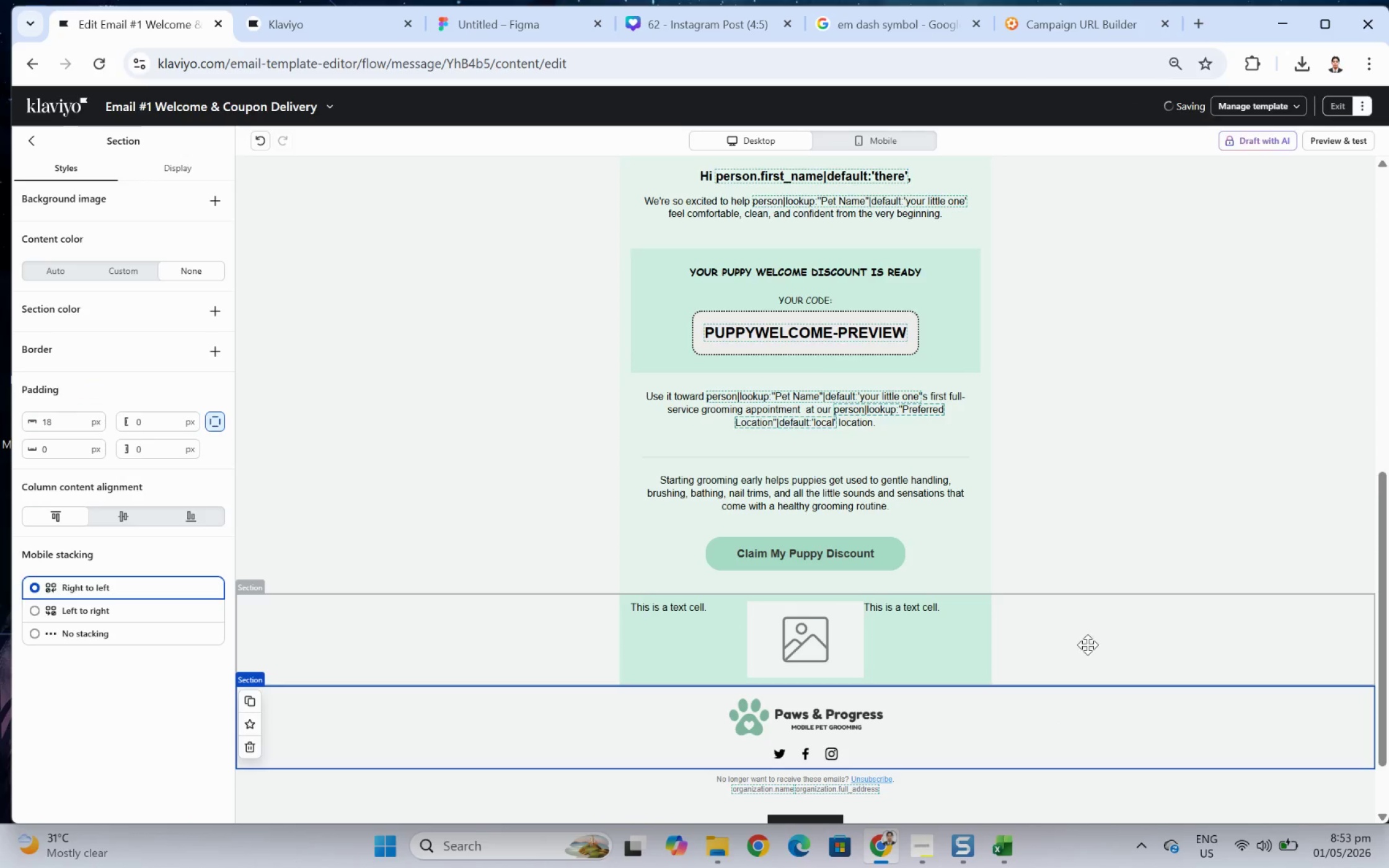 
left_click([1087, 643])
 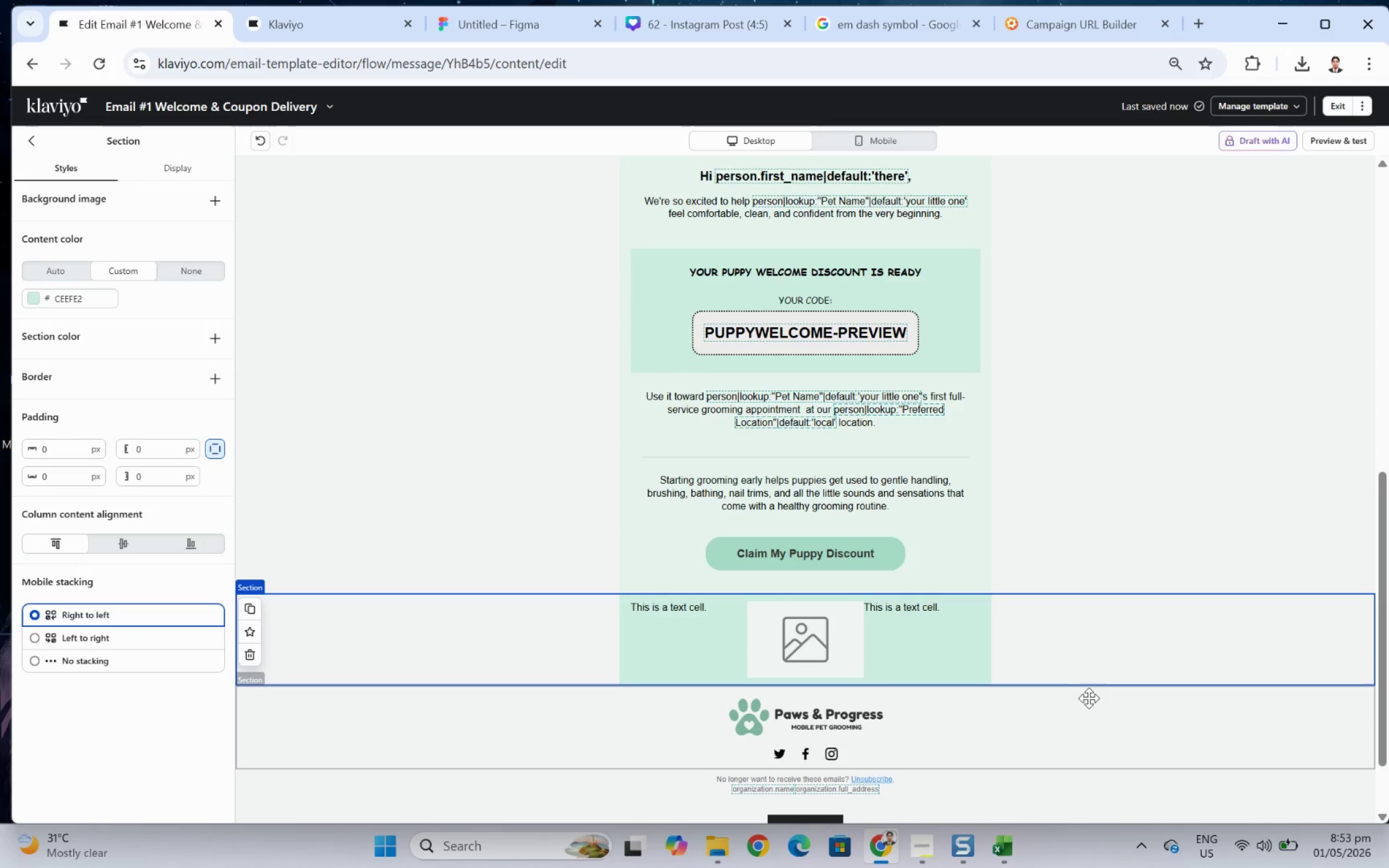 
left_click([1089, 701])
 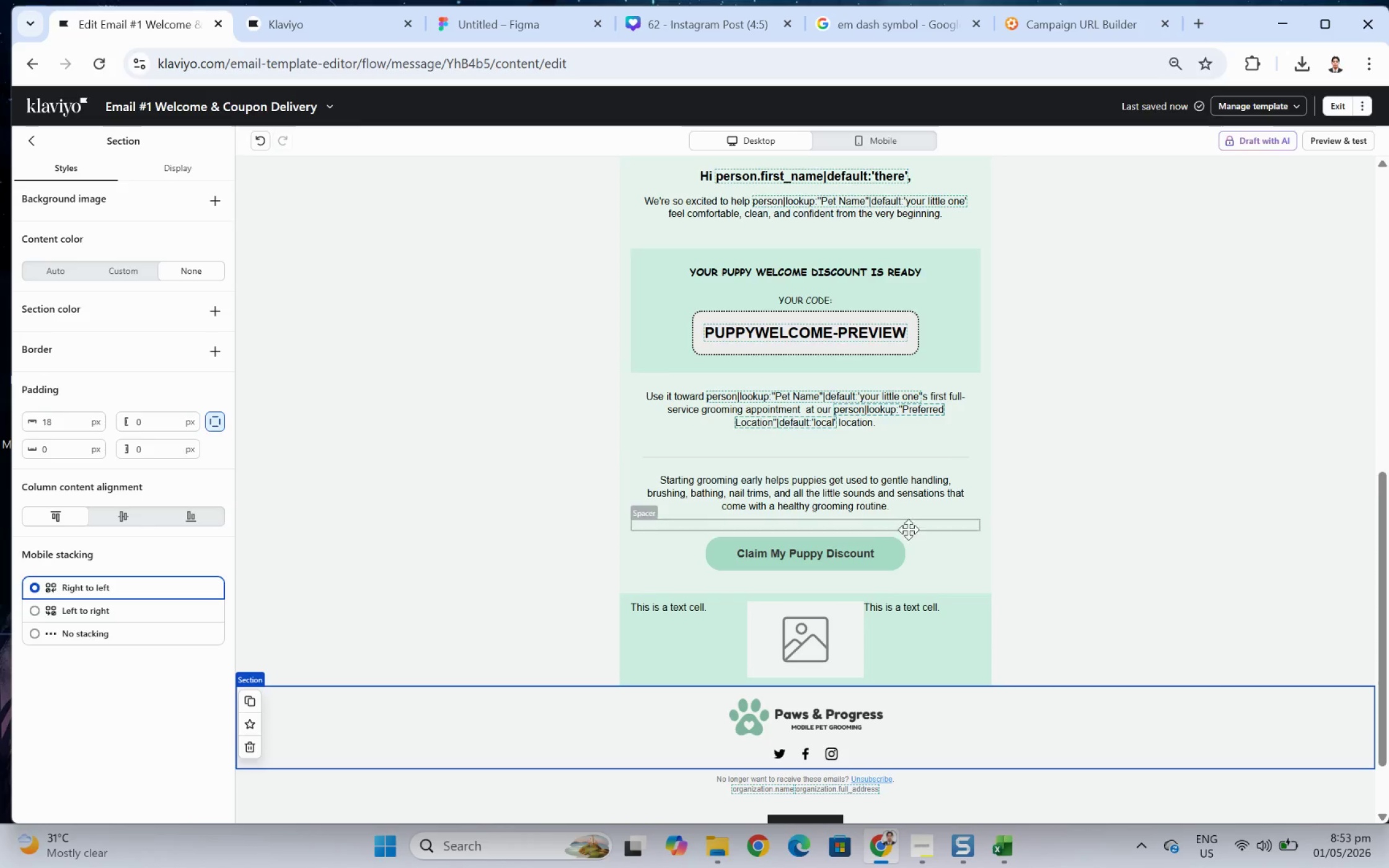 
scroll: coordinate [1039, 661], scroll_direction: down, amount: 1.0
 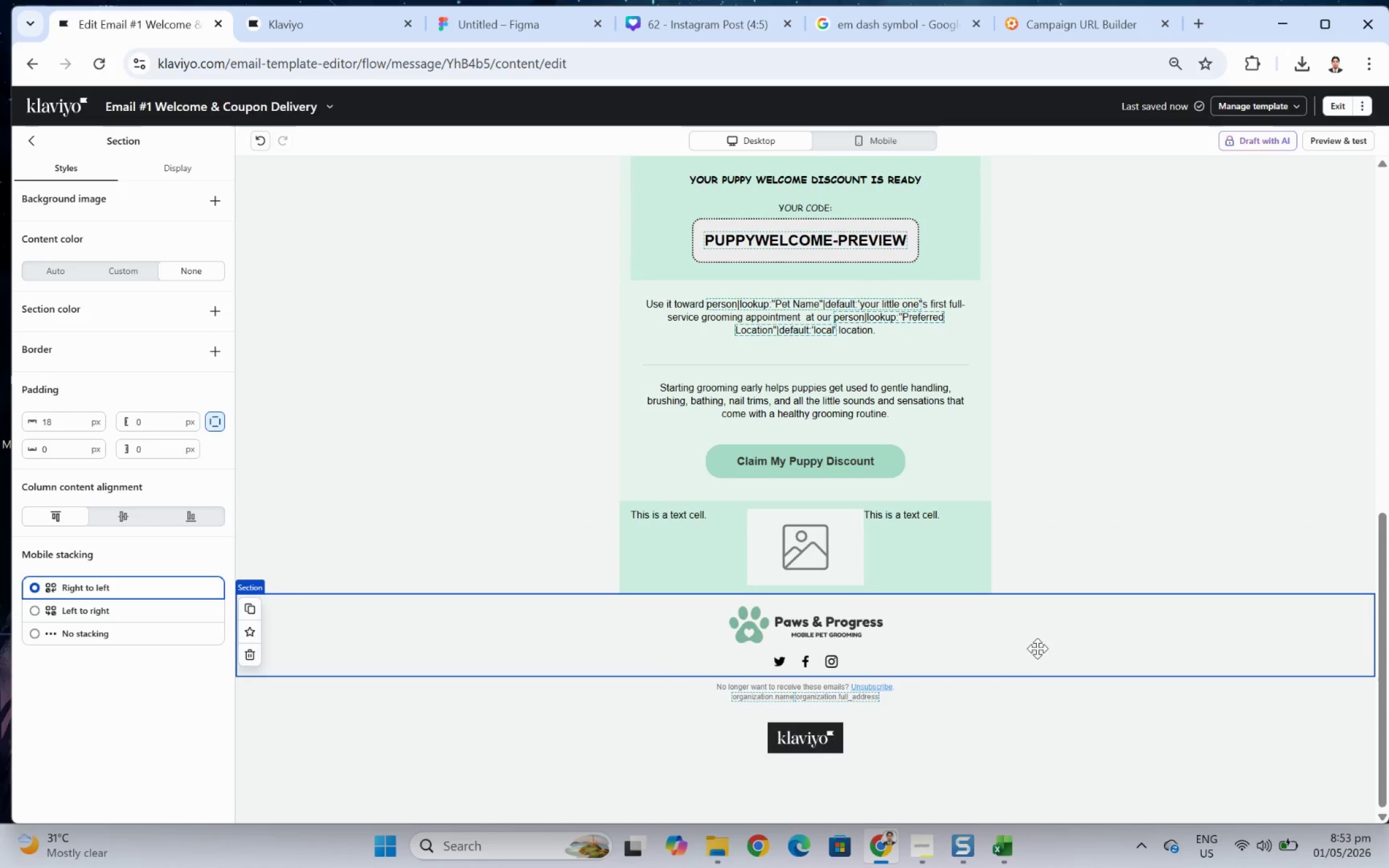 
scroll: coordinate [1037, 647], scroll_direction: up, amount: 2.0
 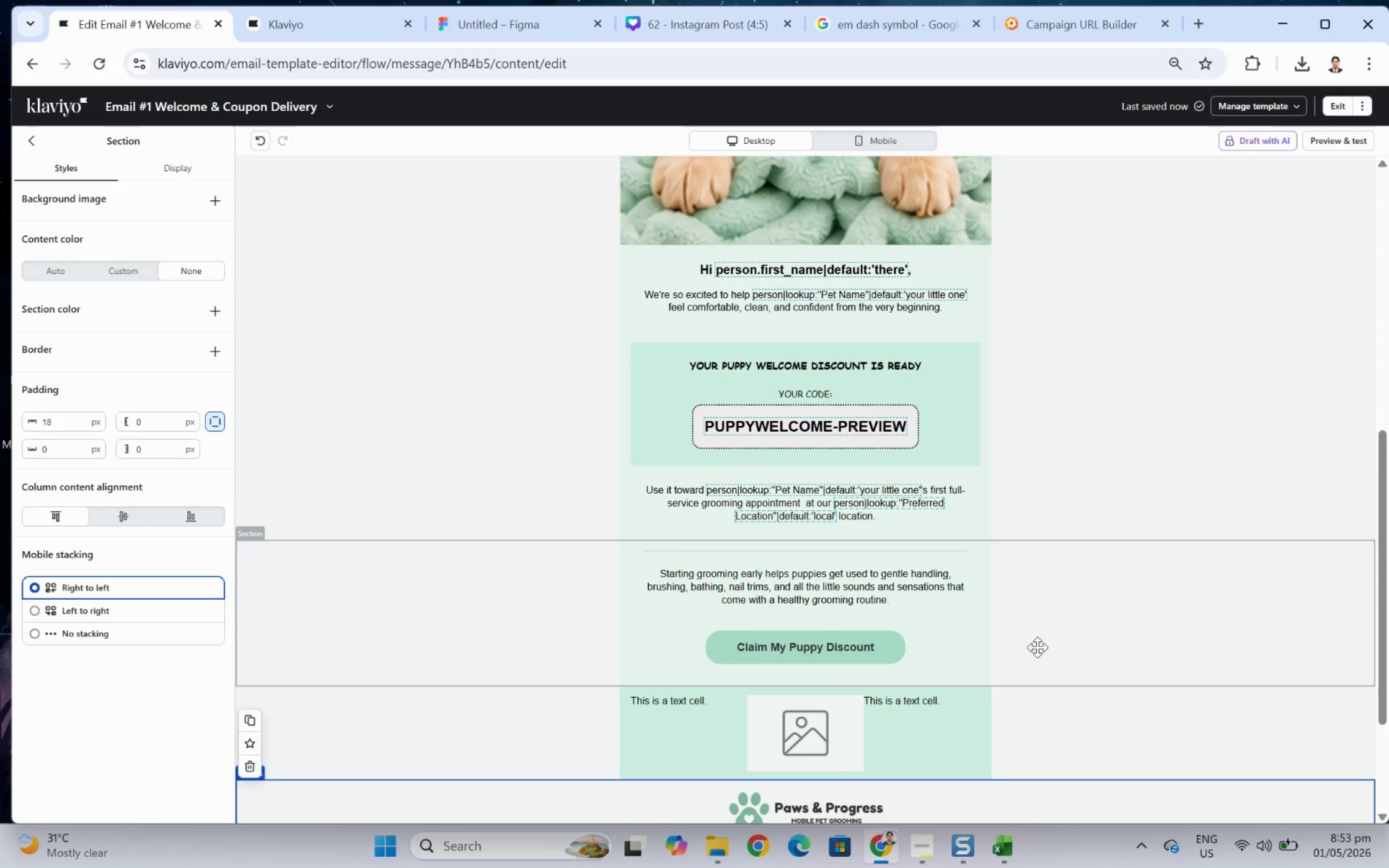 
scroll: coordinate [1037, 647], scroll_direction: down, amount: 1.0
 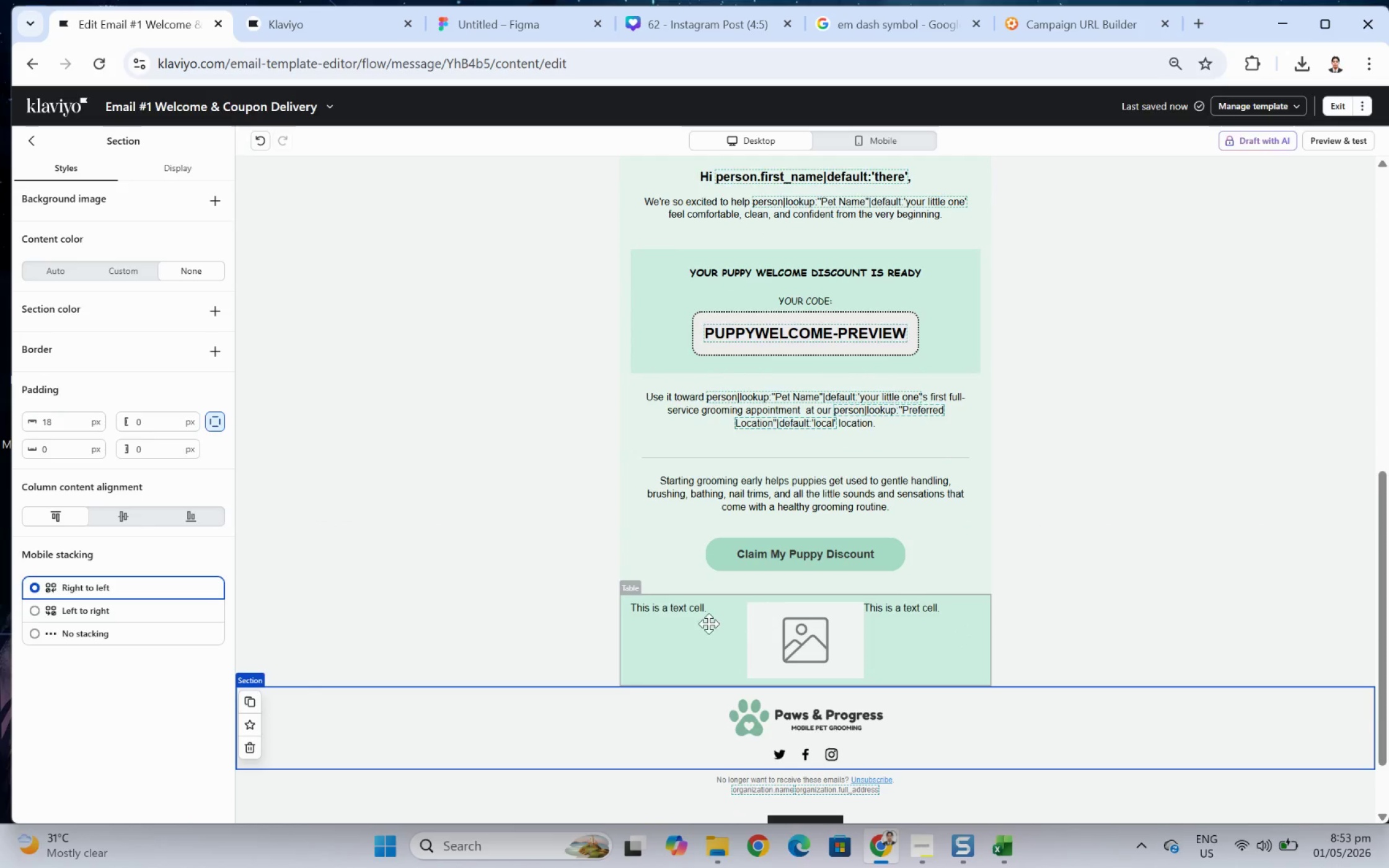 
left_click([706, 623])
 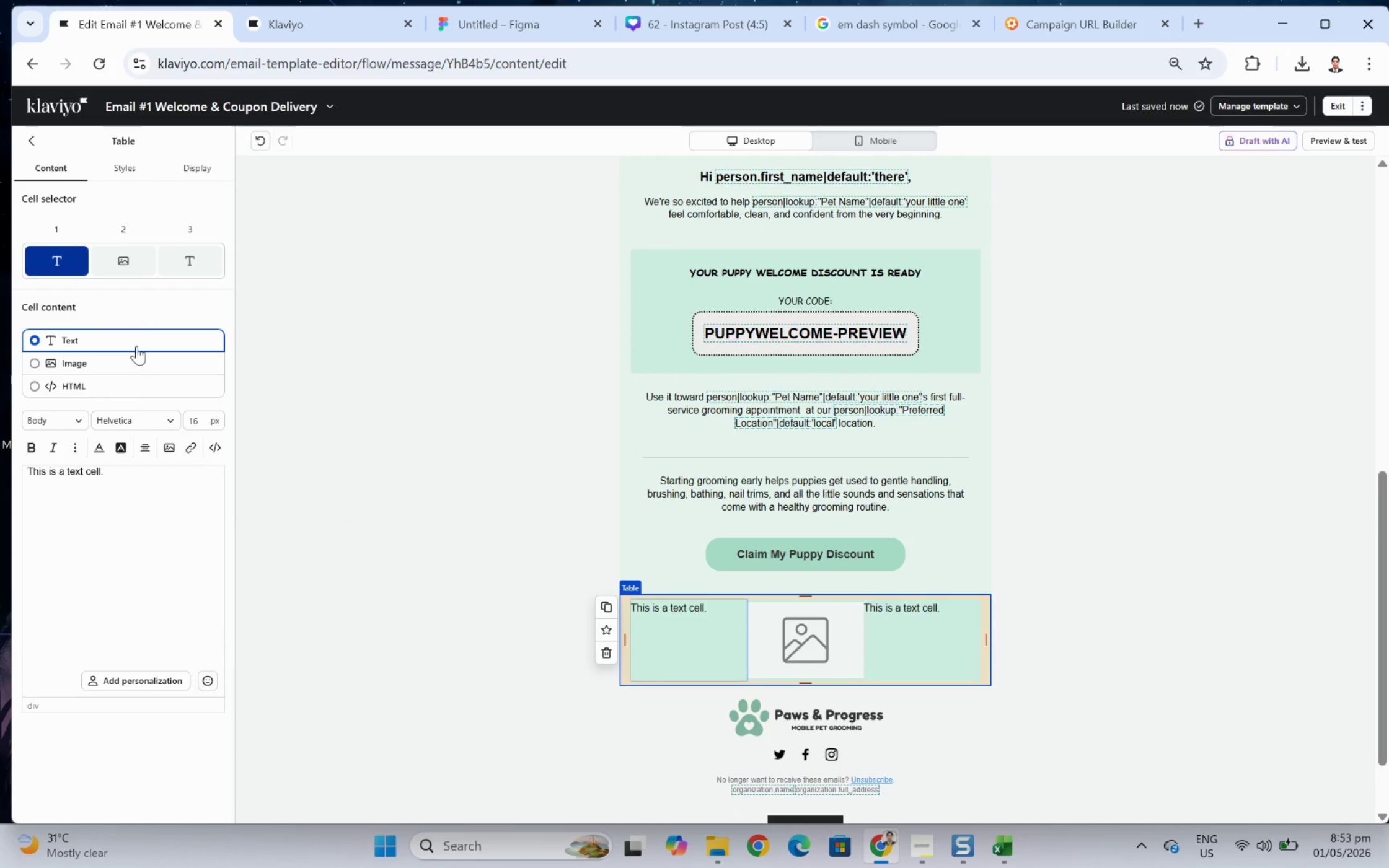 
left_click([121, 358])
 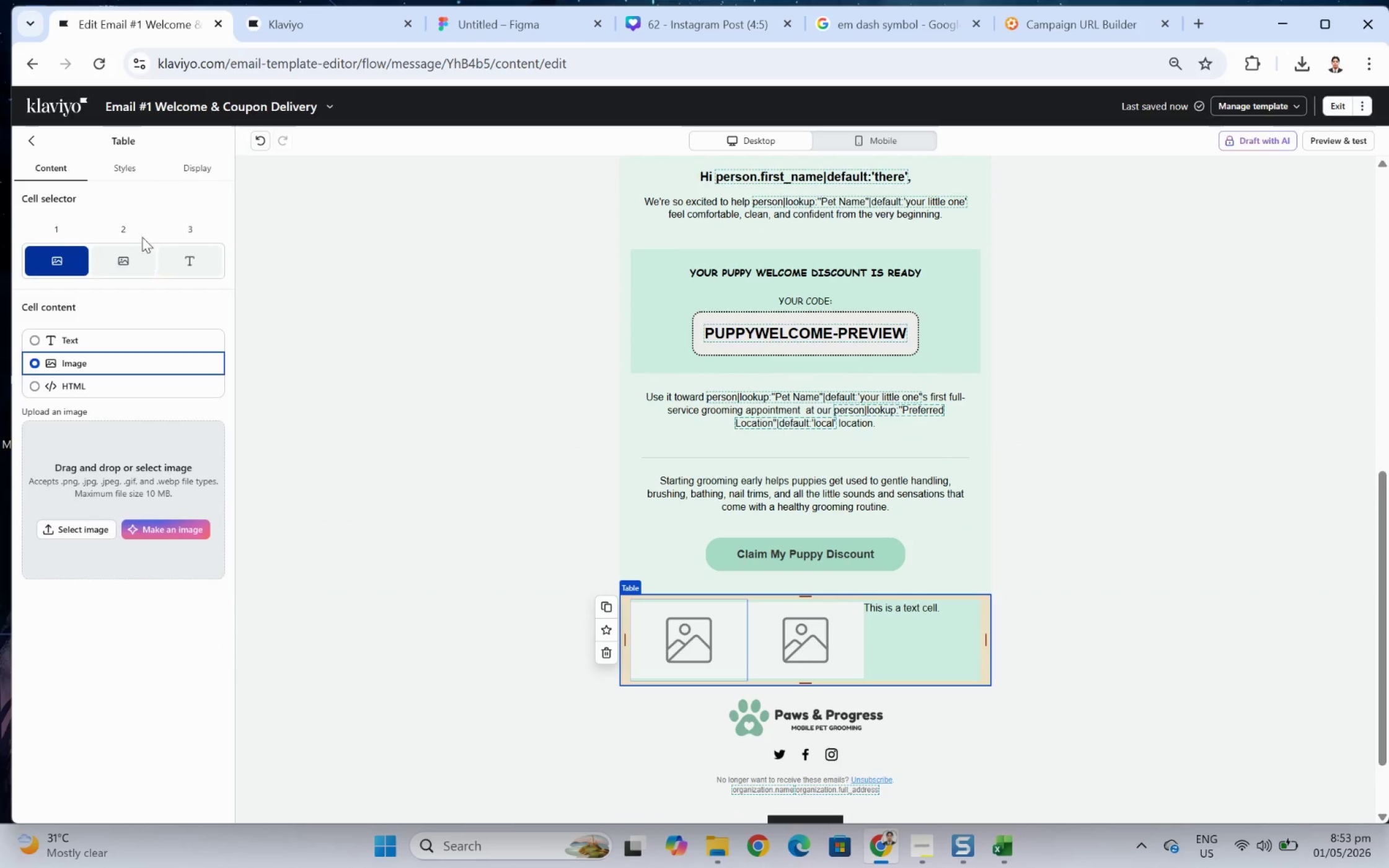 
left_click([204, 260])
 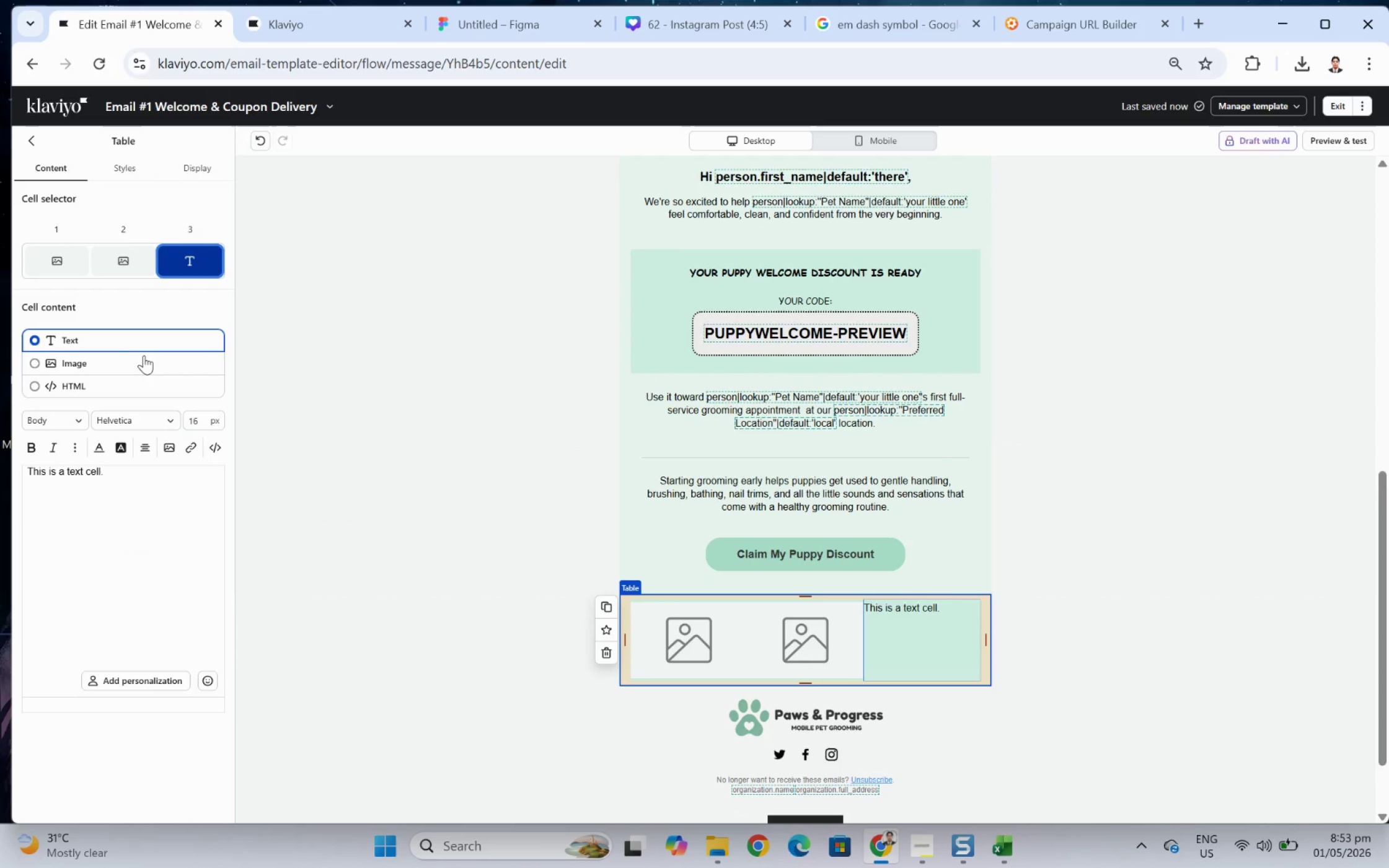 
left_click([144, 359])
 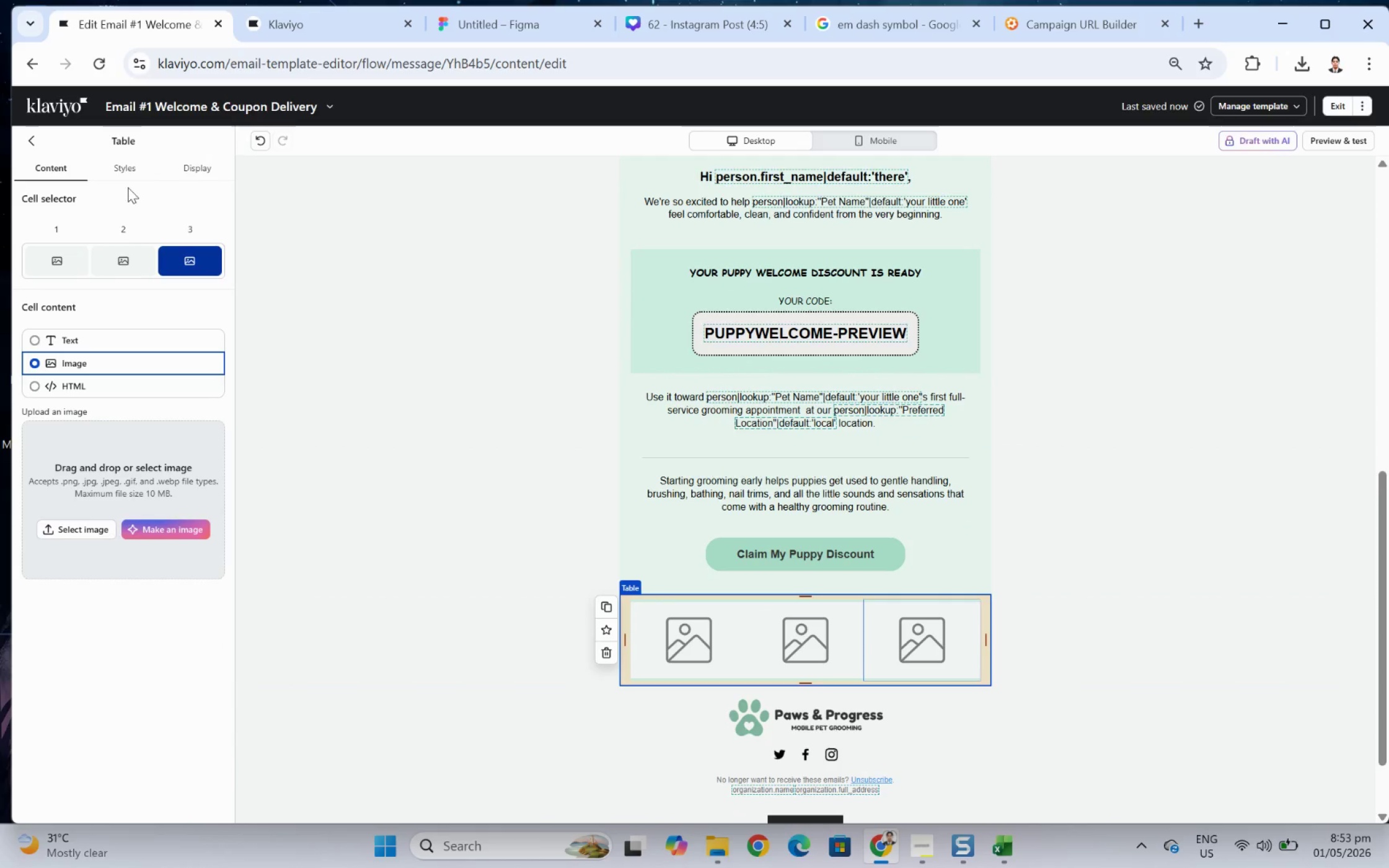 
left_click([127, 175])
 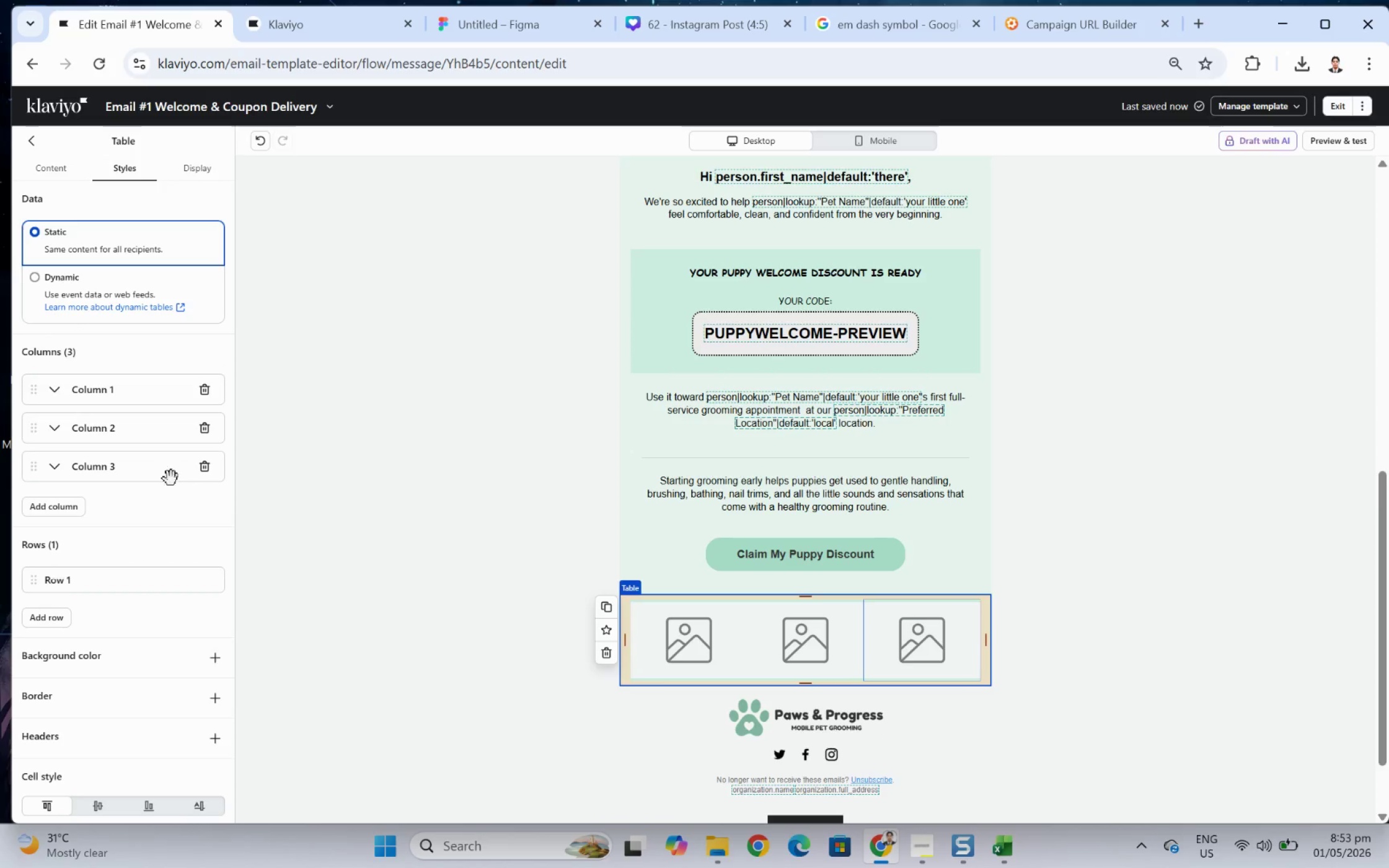 
scroll: coordinate [120, 631], scroll_direction: down, amount: 5.0
 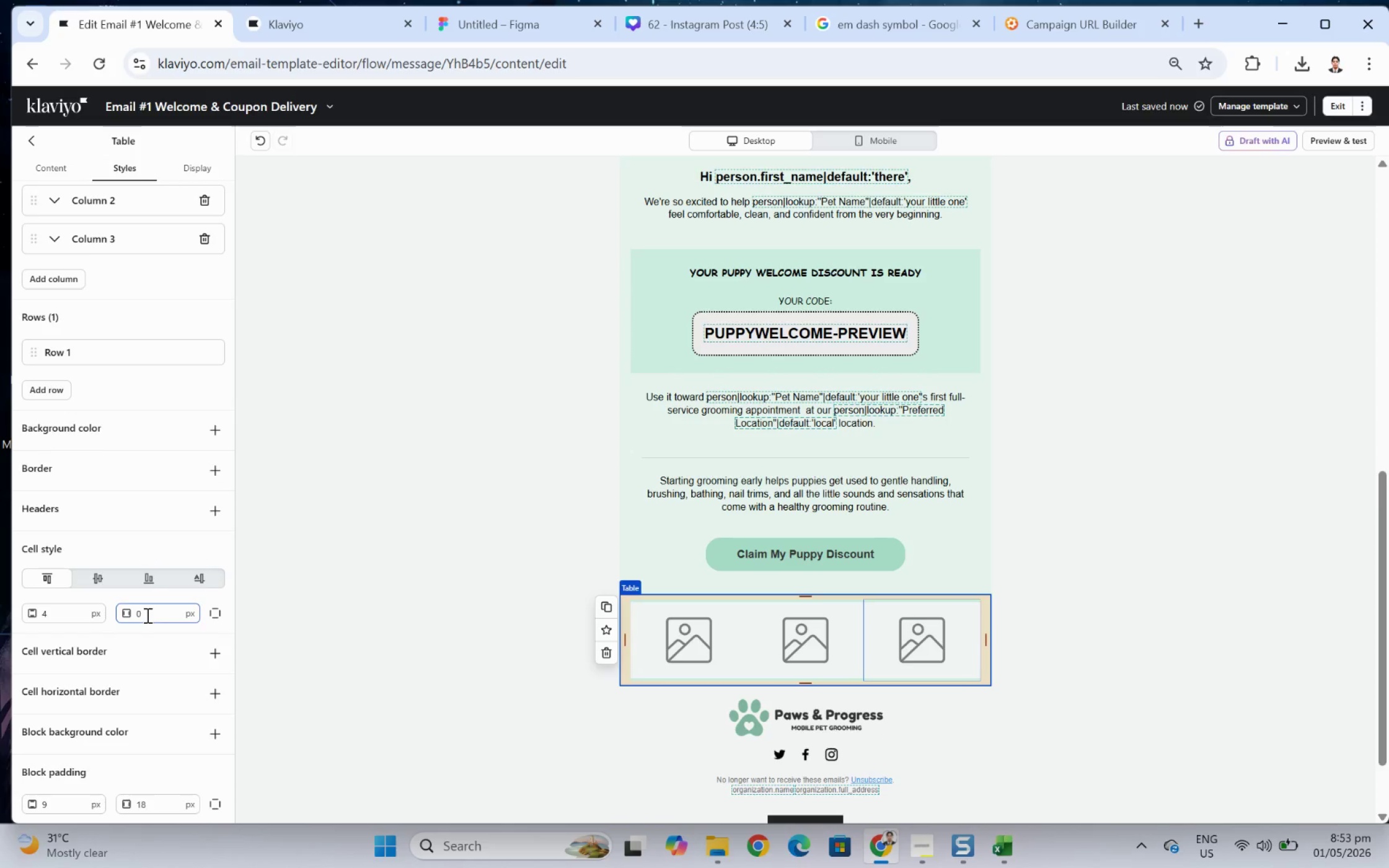 
double_click([146, 615])
 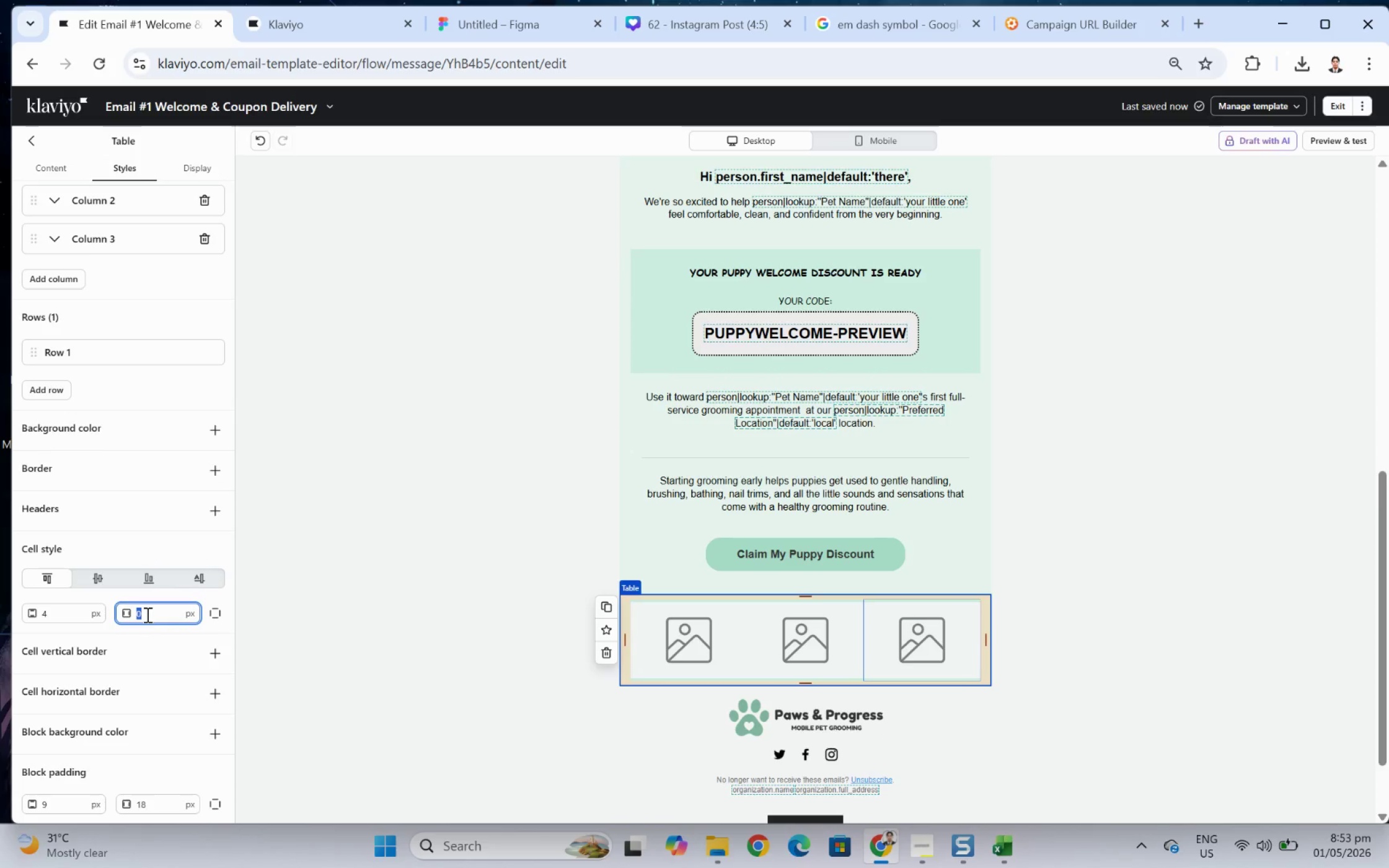 
key(Numpad5)
 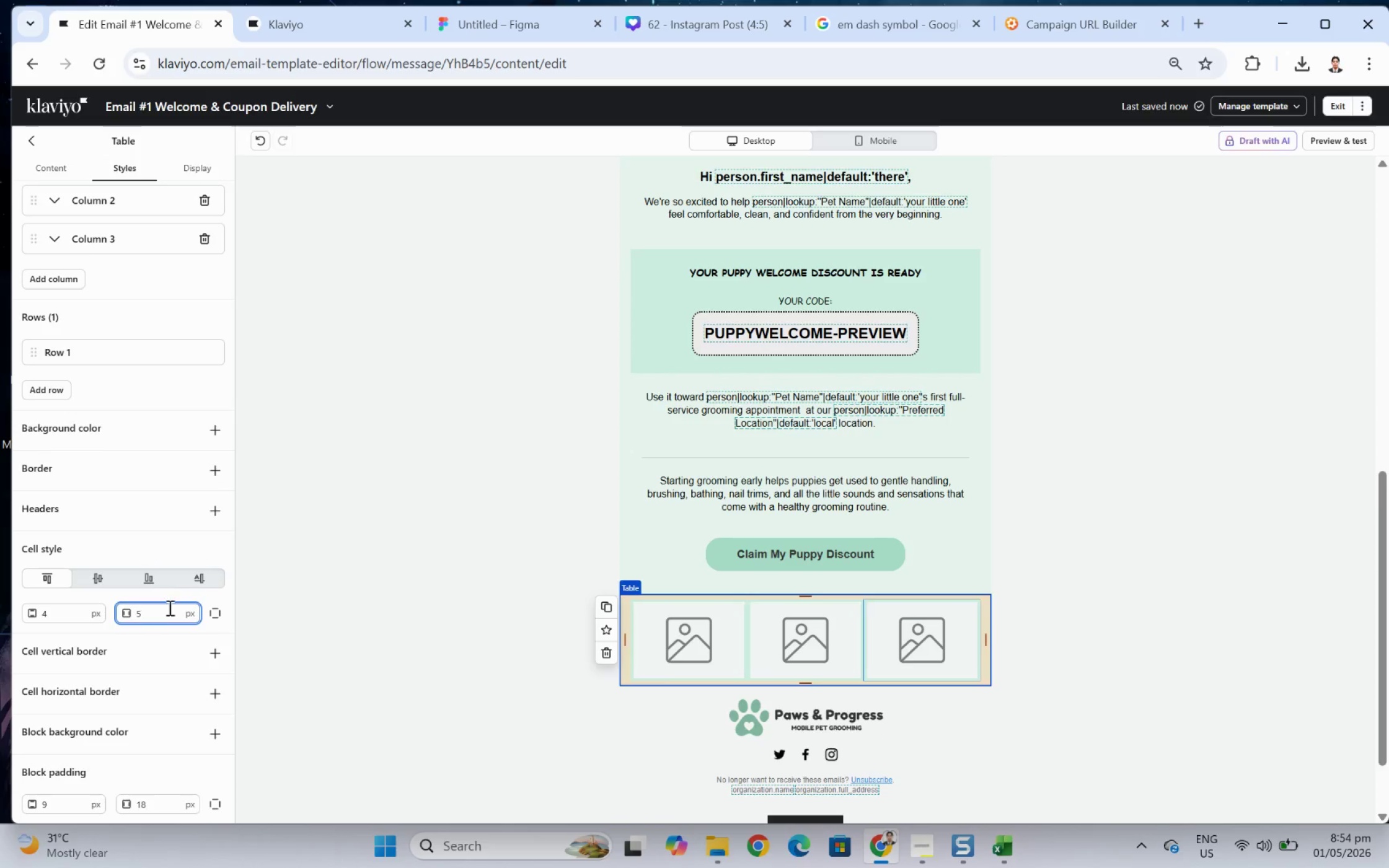 
left_click([1112, 742])
 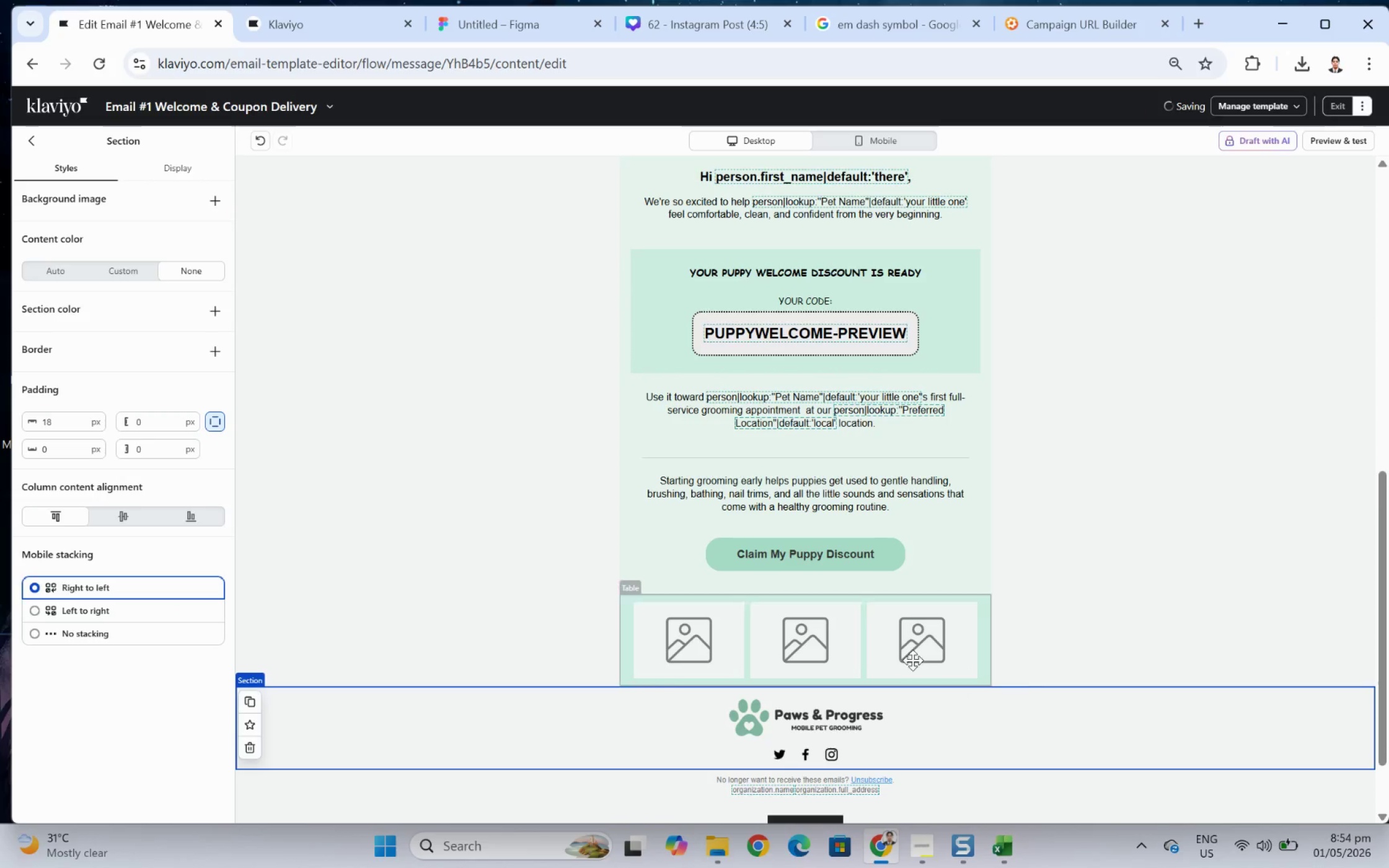 
left_click([894, 646])
 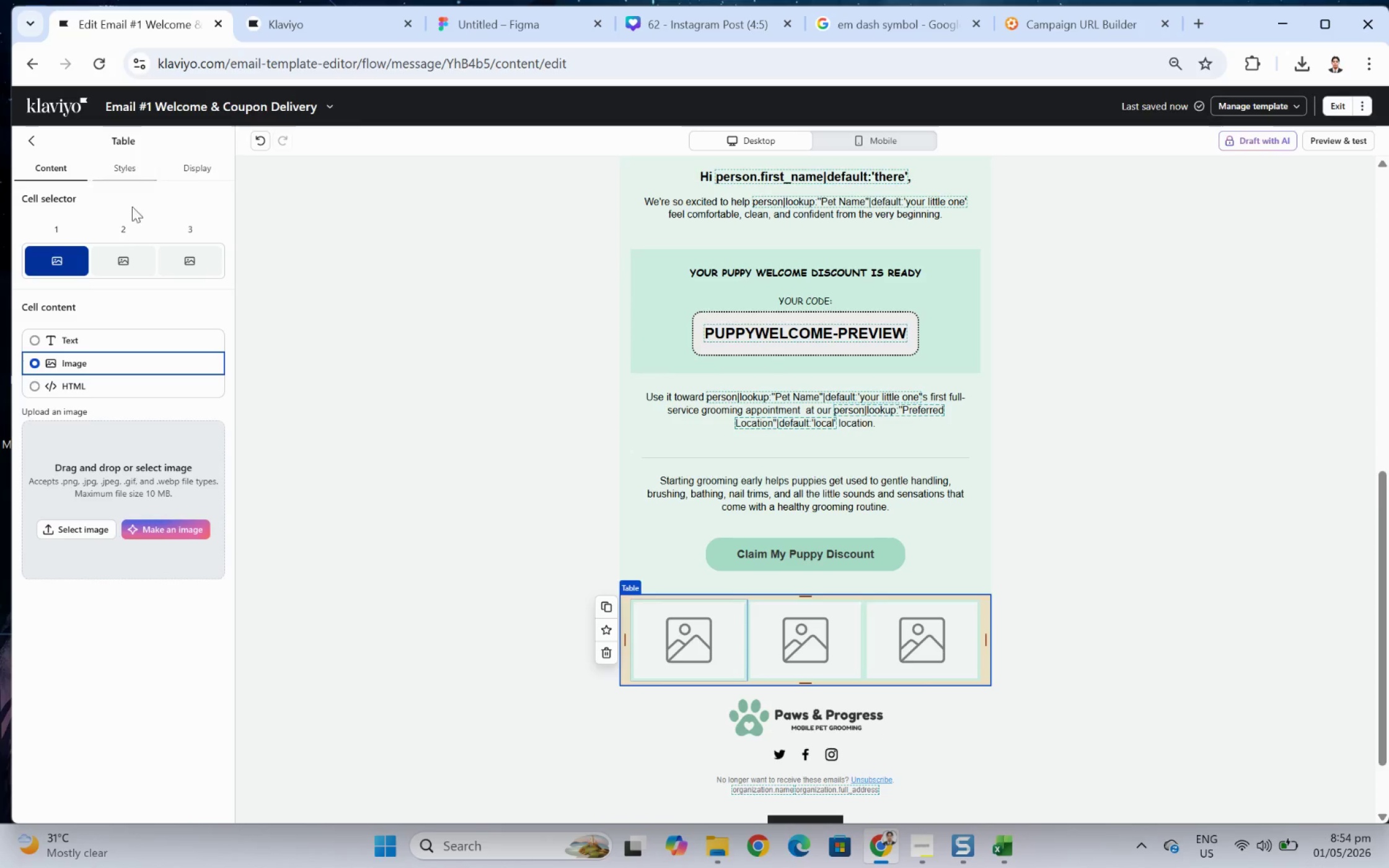 
wait(5.59)
 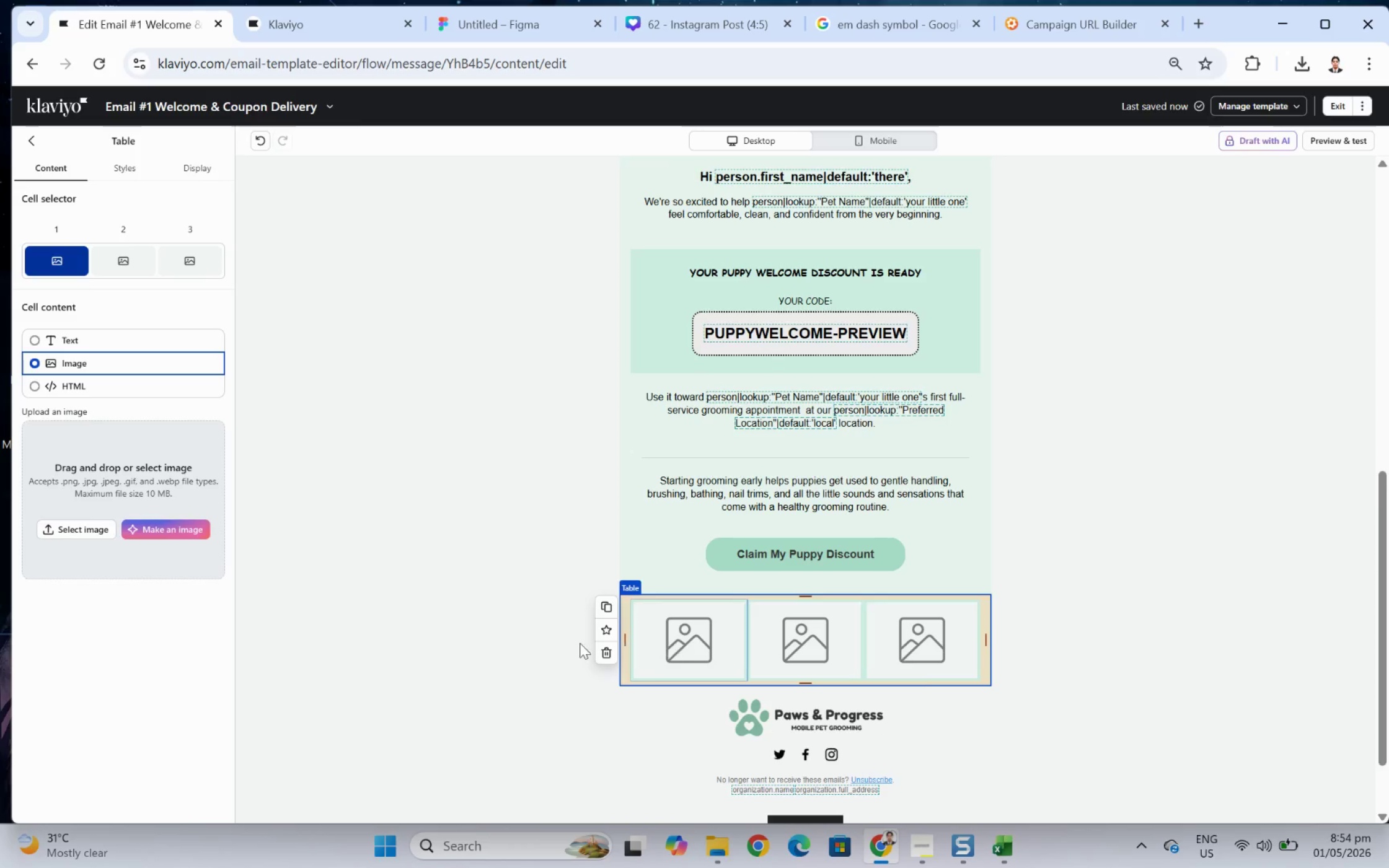 
left_click([604, 609])
 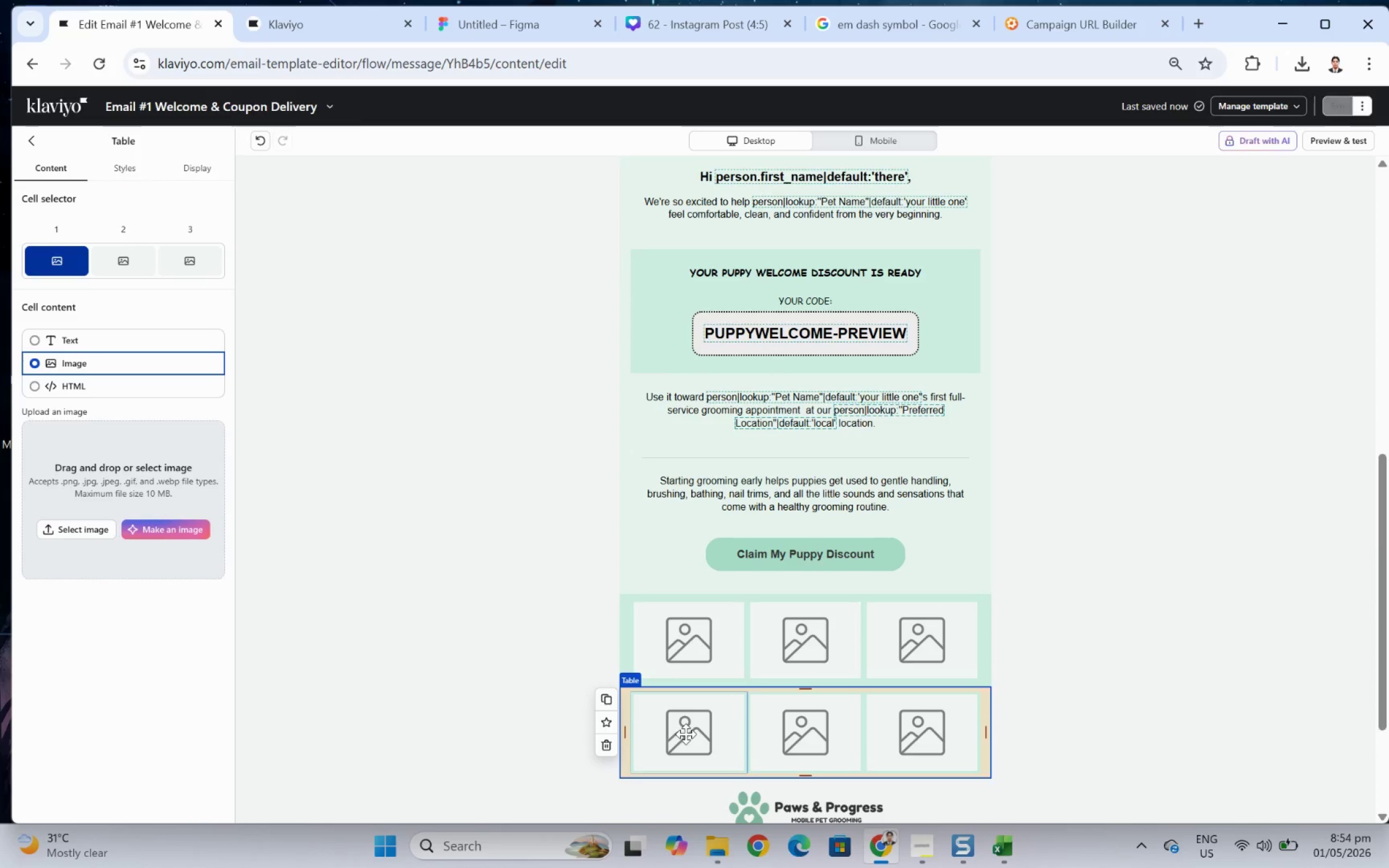 
left_click([689, 733])
 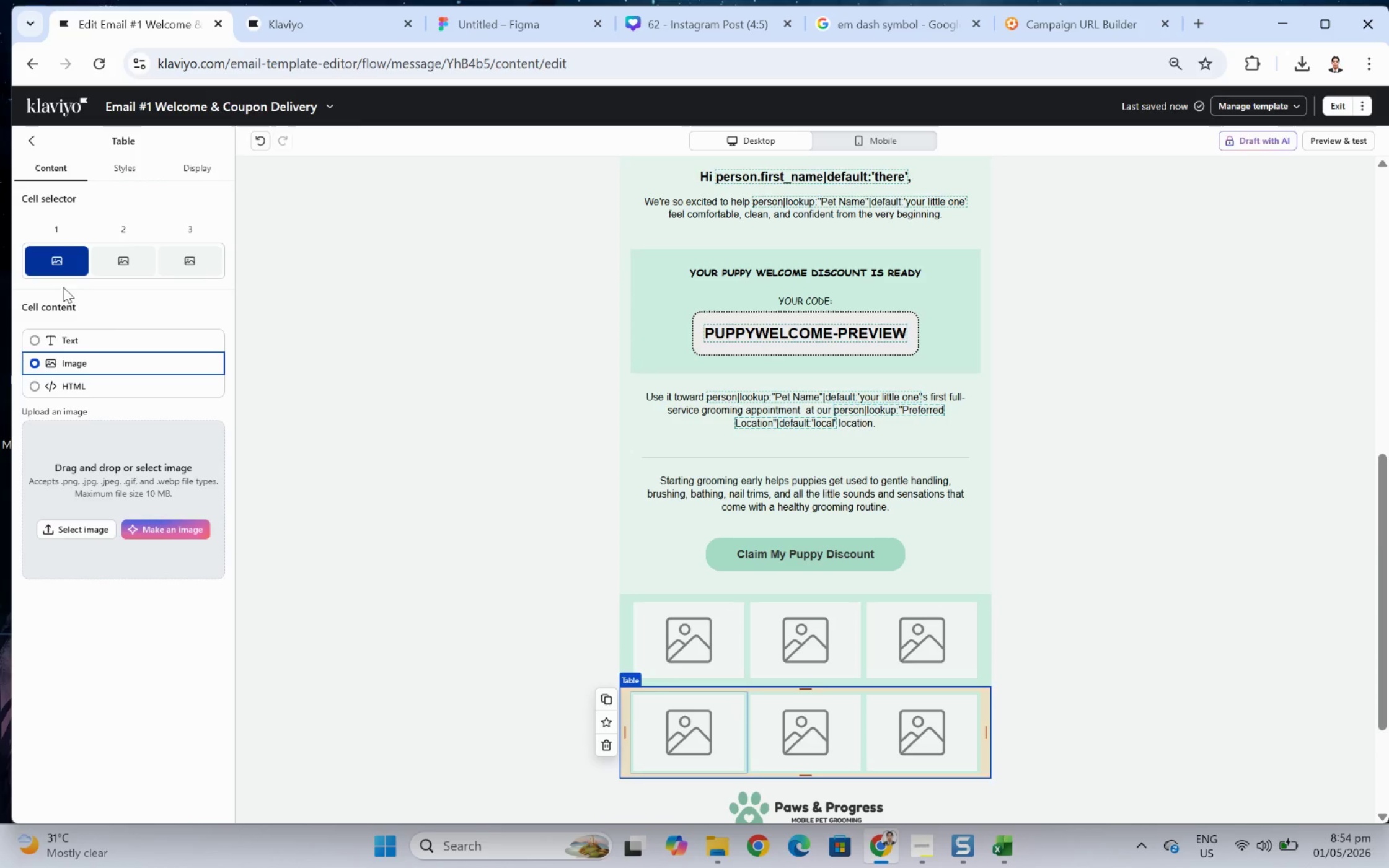 
left_click([112, 336])
 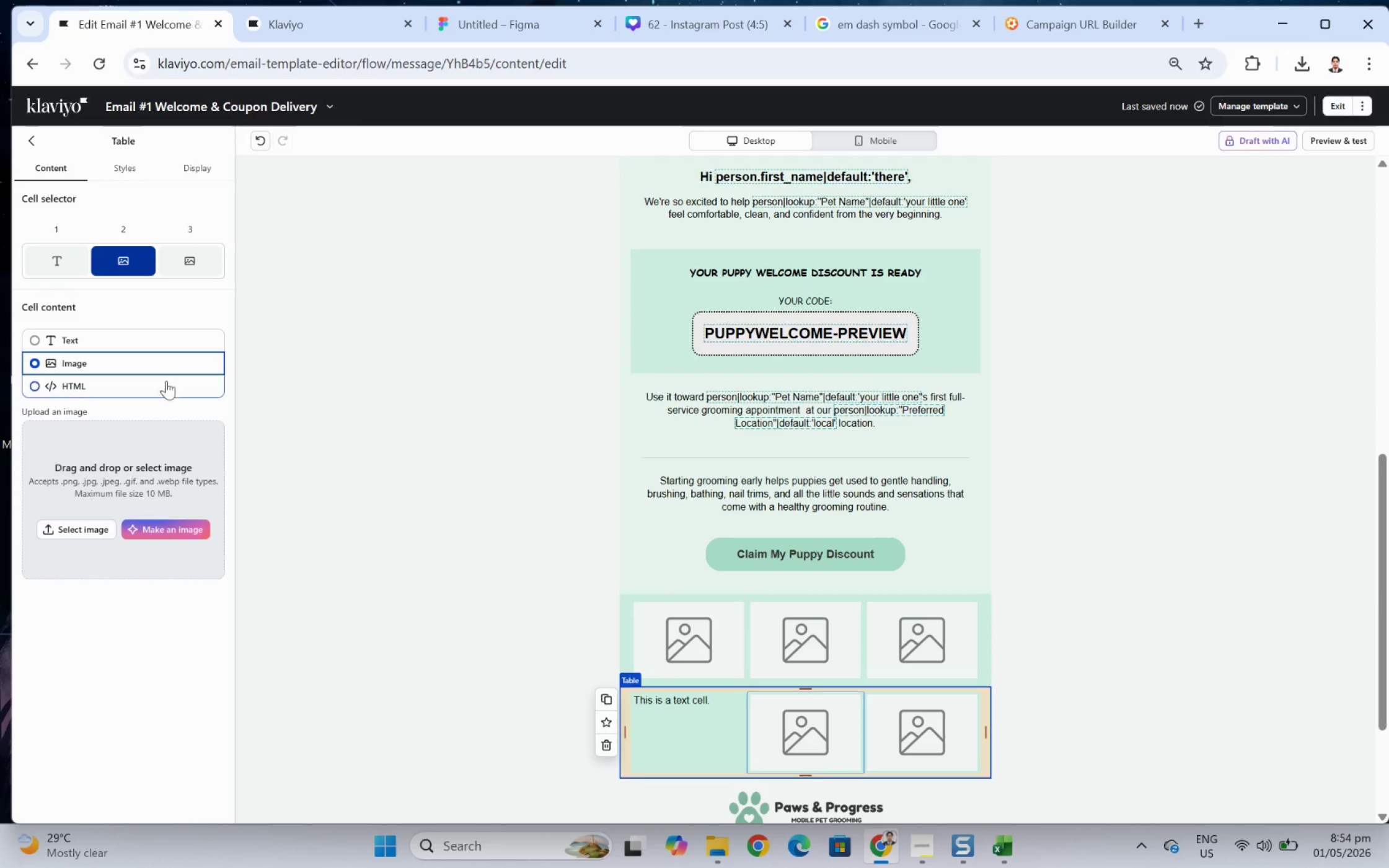 
left_click([148, 338])
 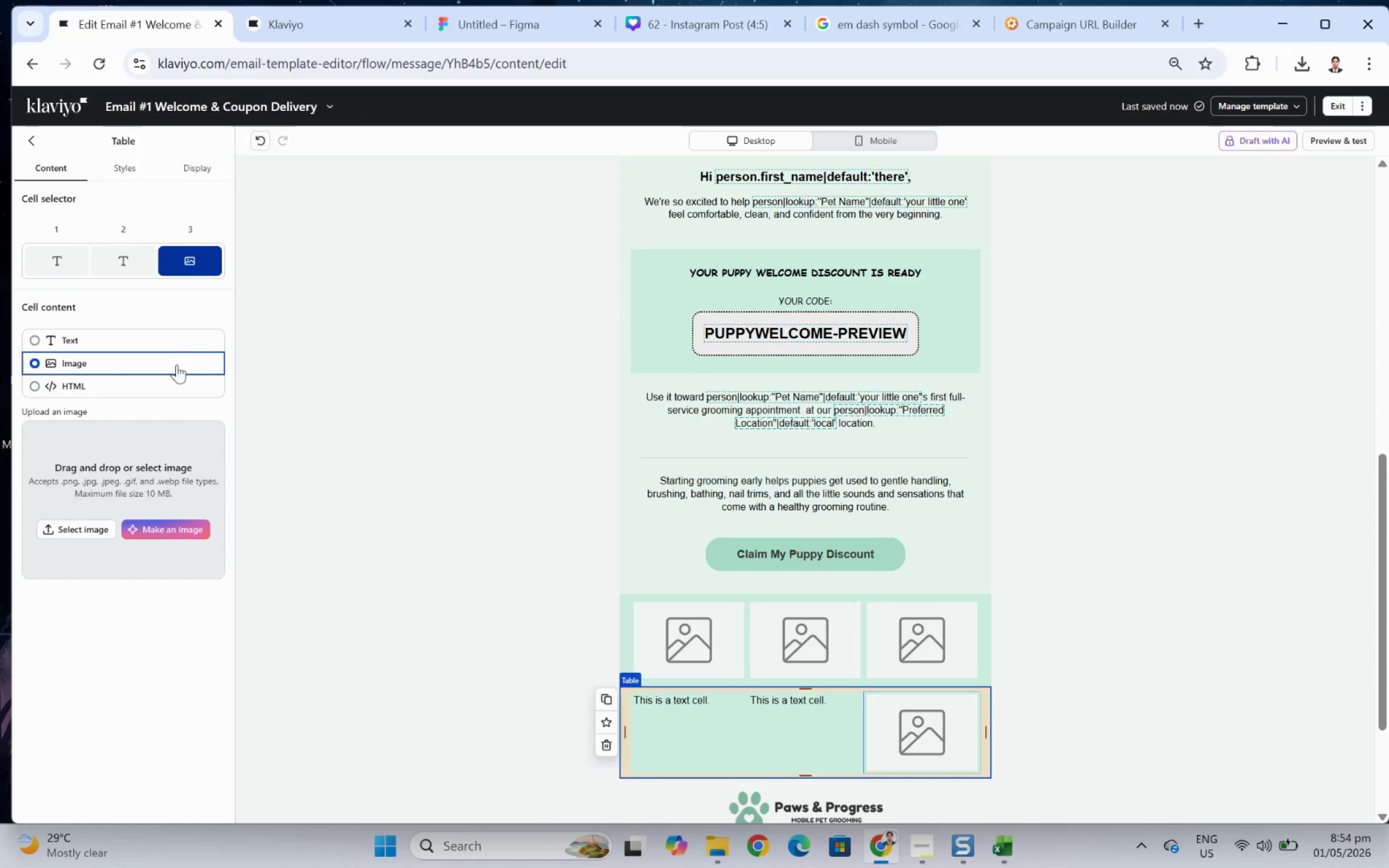 
left_click([172, 340])
 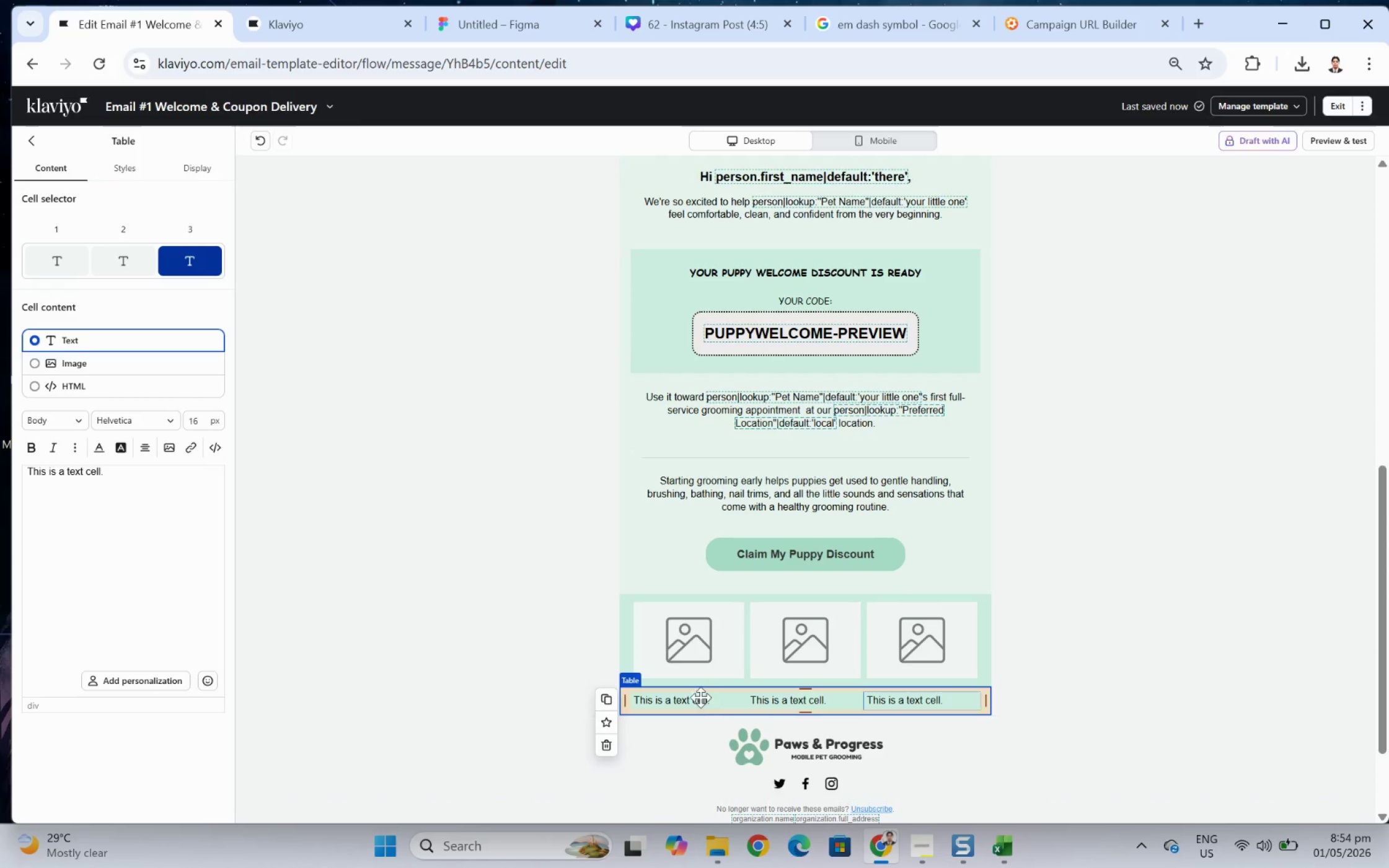 
double_click([700, 696])
 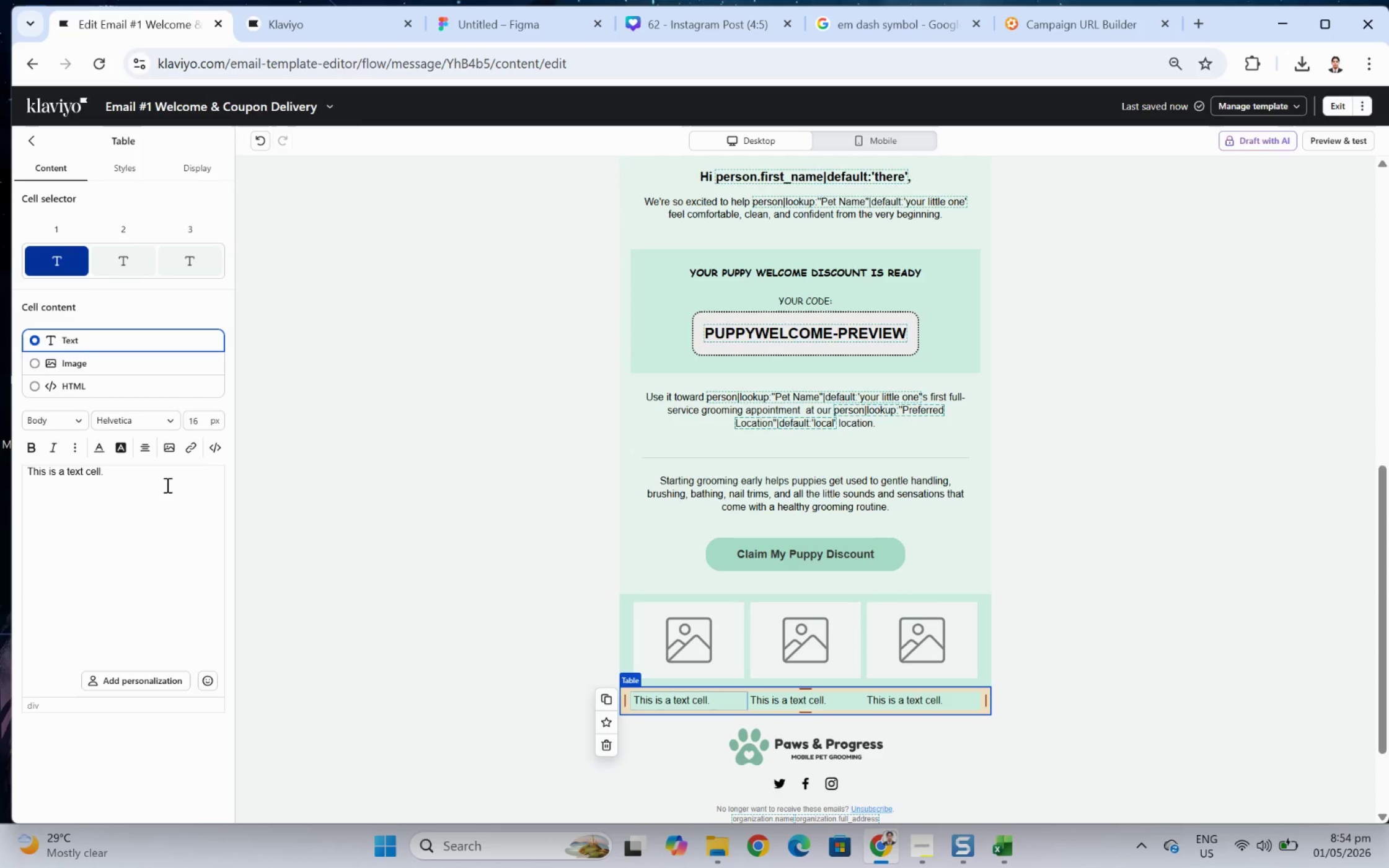 
double_click([166, 484])
 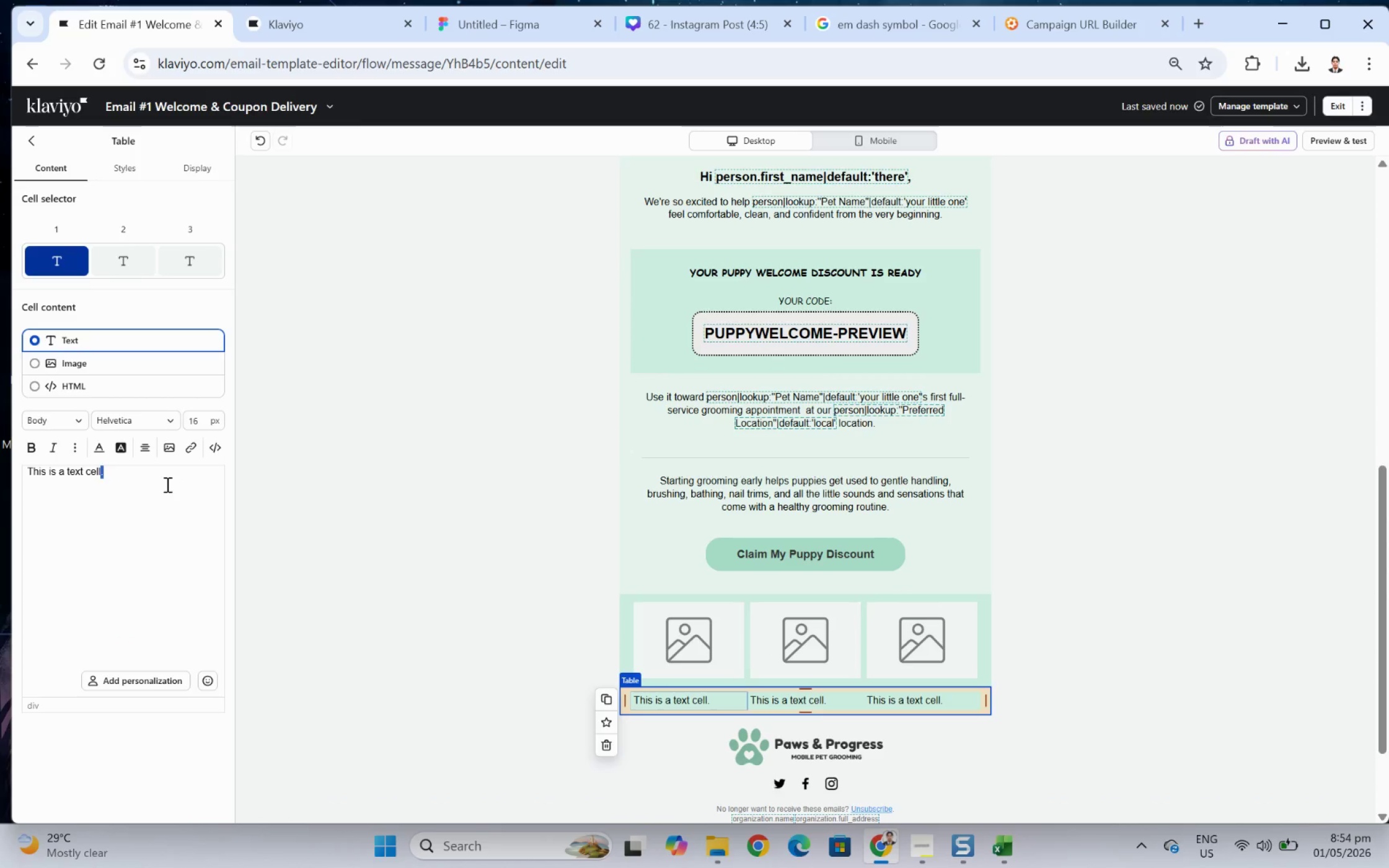 
triple_click([166, 484])
 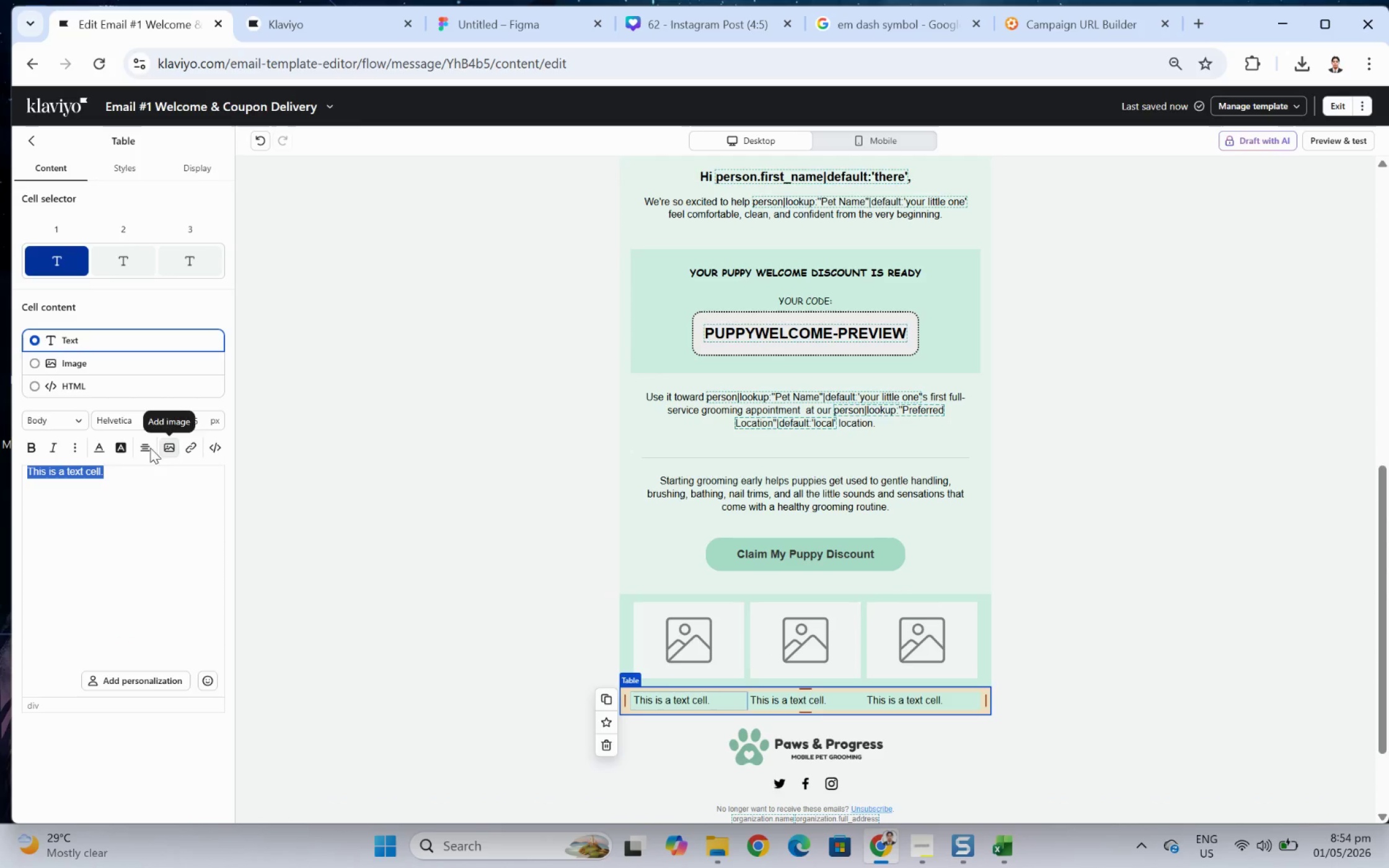 
left_click([142, 447])
 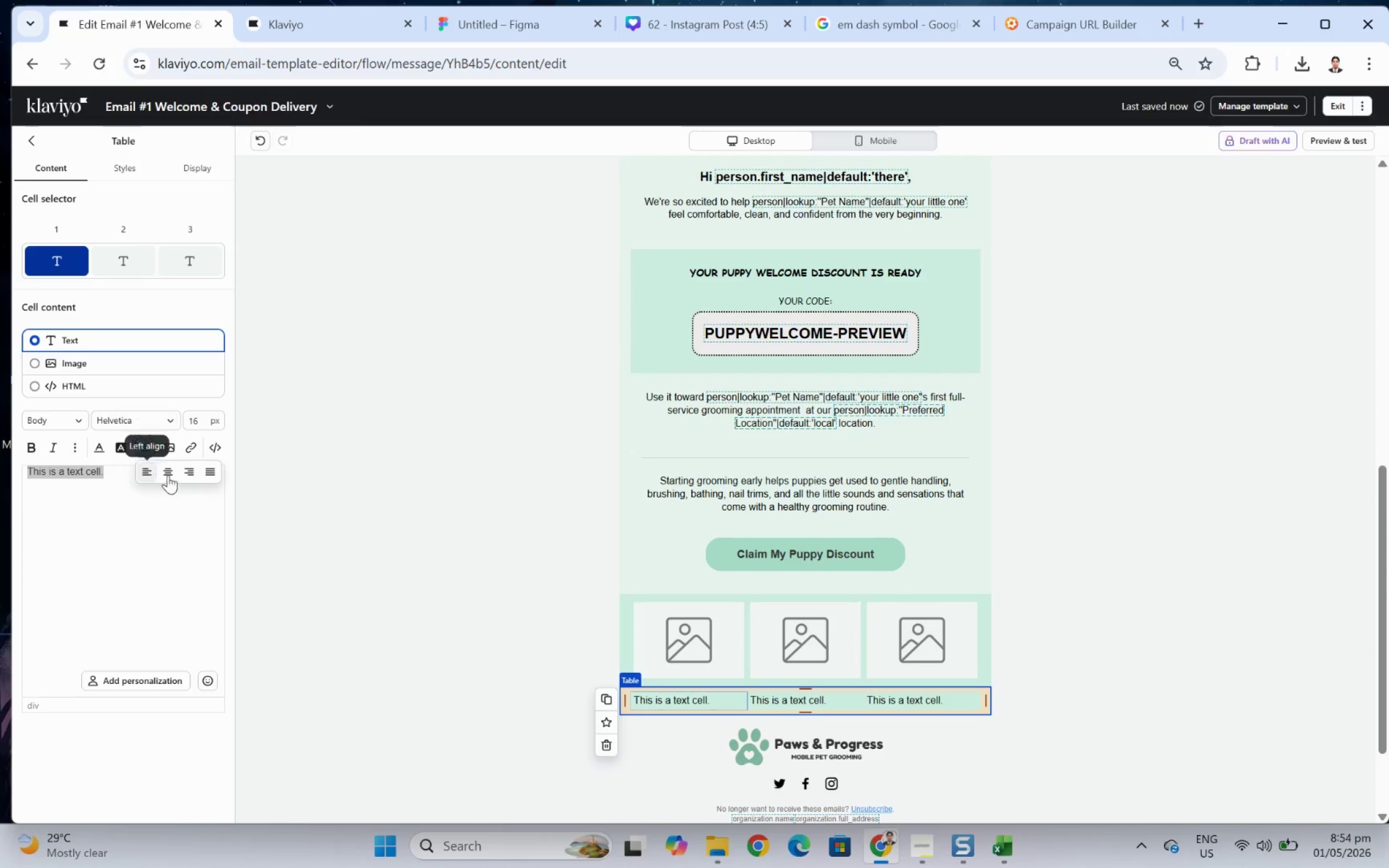 
left_click([172, 475])
 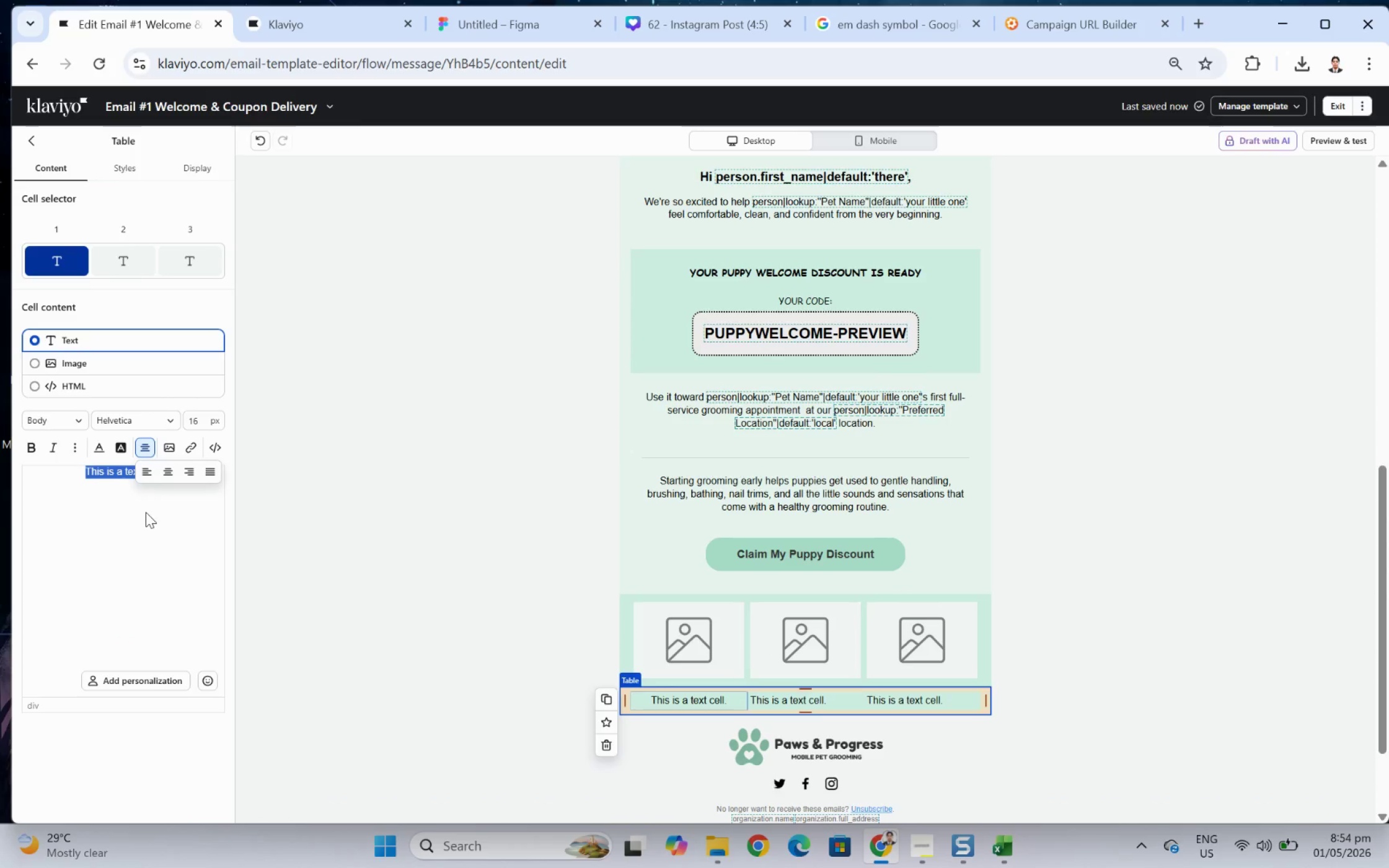 
left_click([113, 492])
 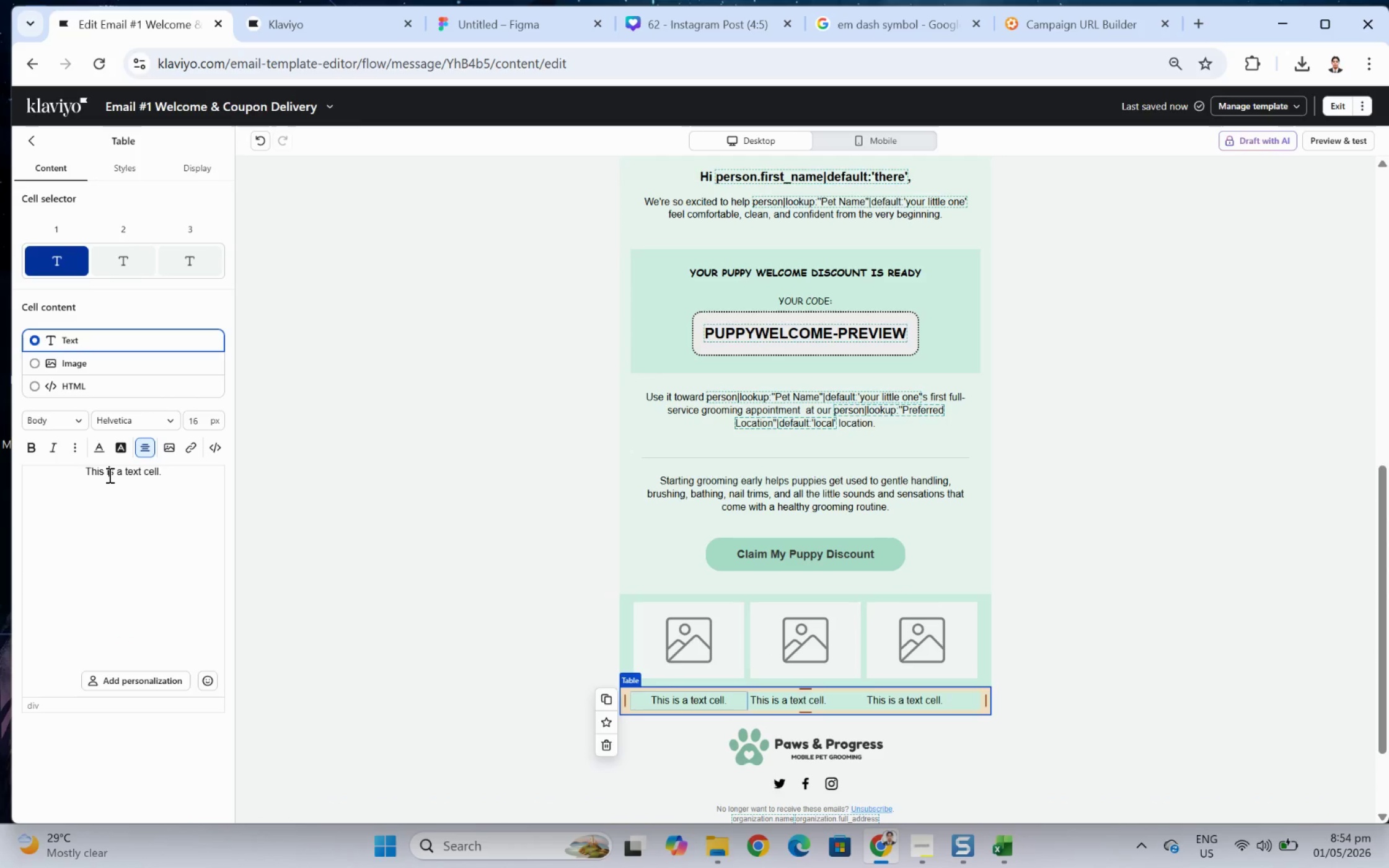 
double_click([108, 475])
 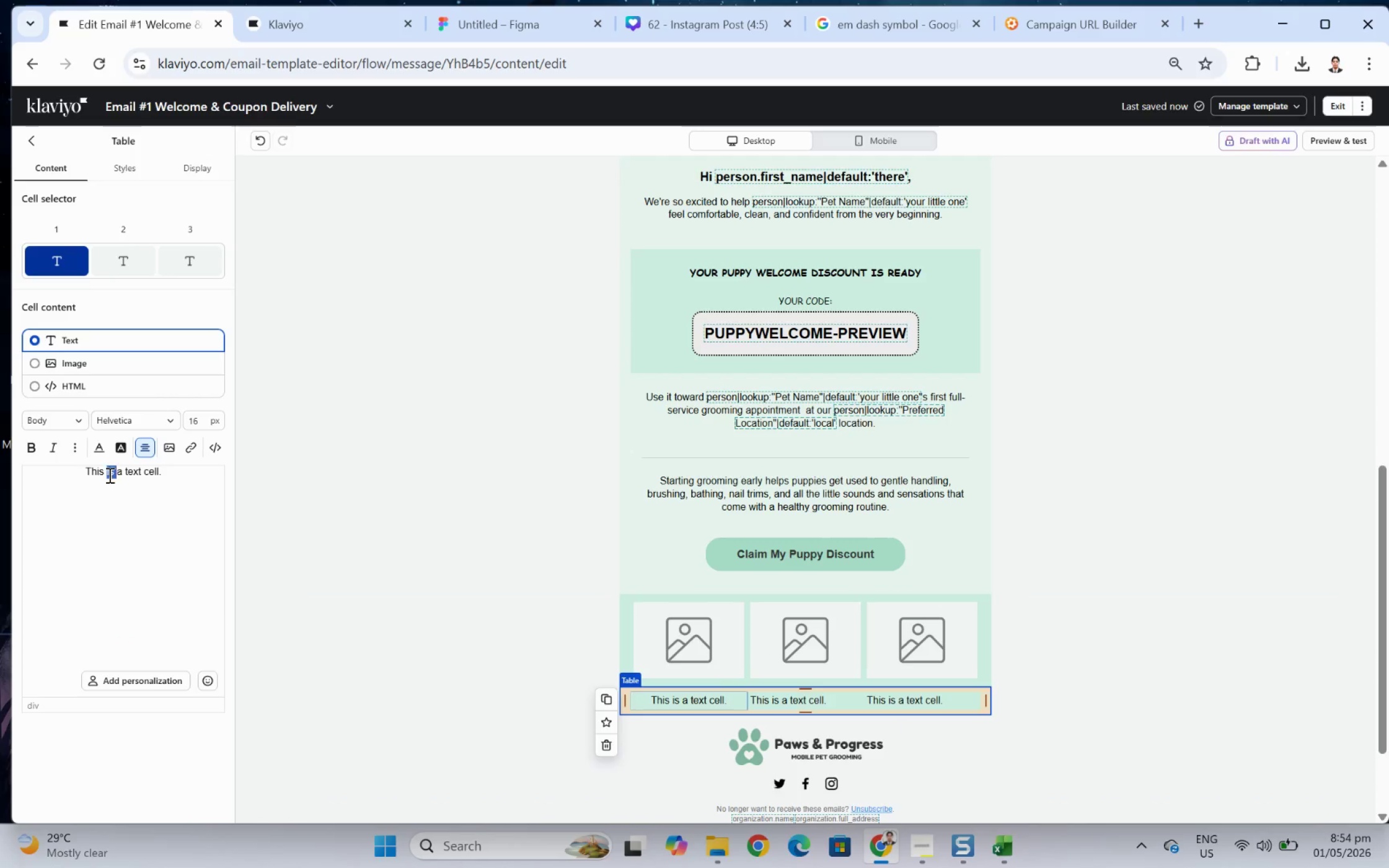 
triple_click([108, 475])
 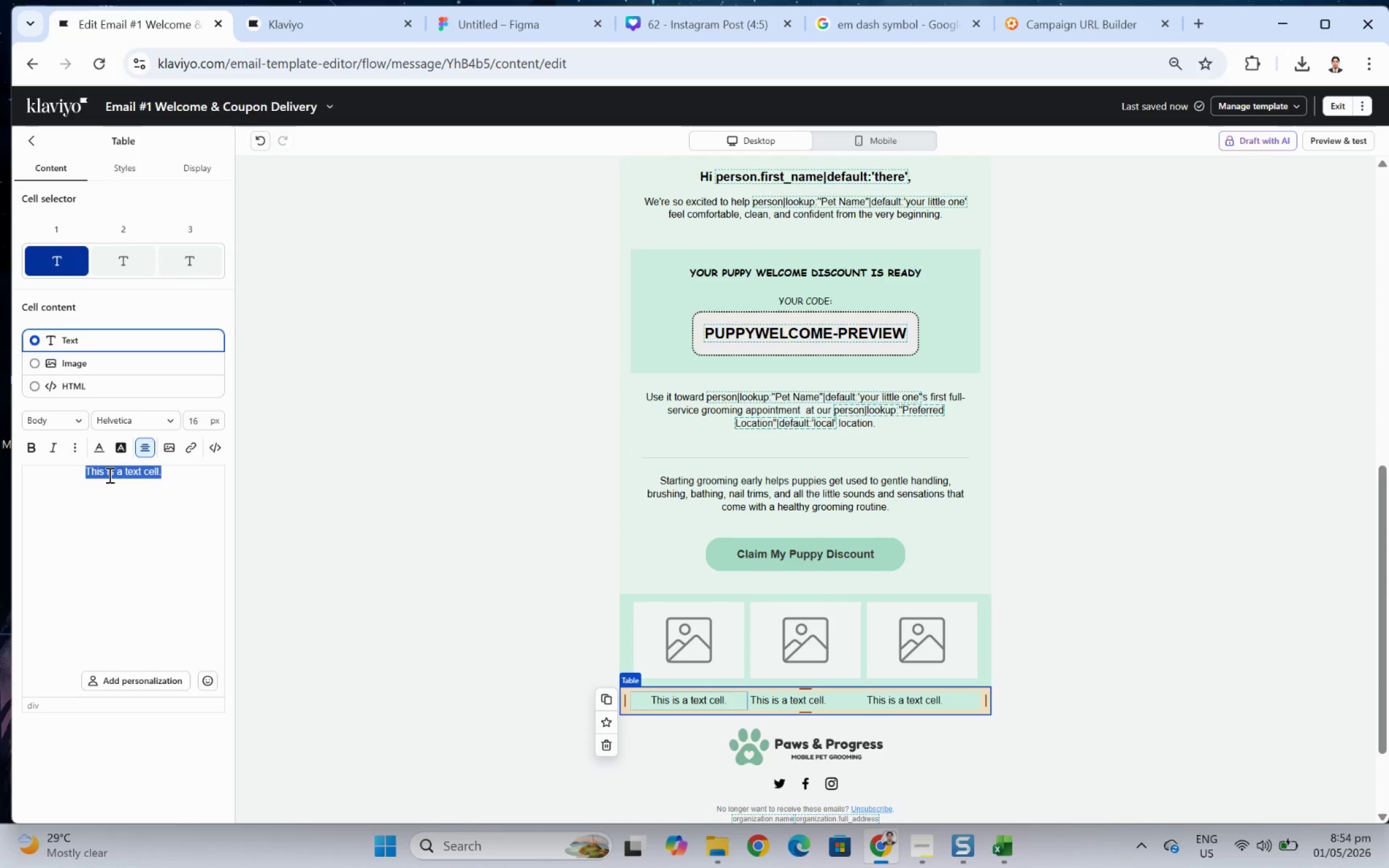 
type(Gente)
key(Backspace)
type(le Cra)
key(Backspace)
key(Backspace)
type(are)
 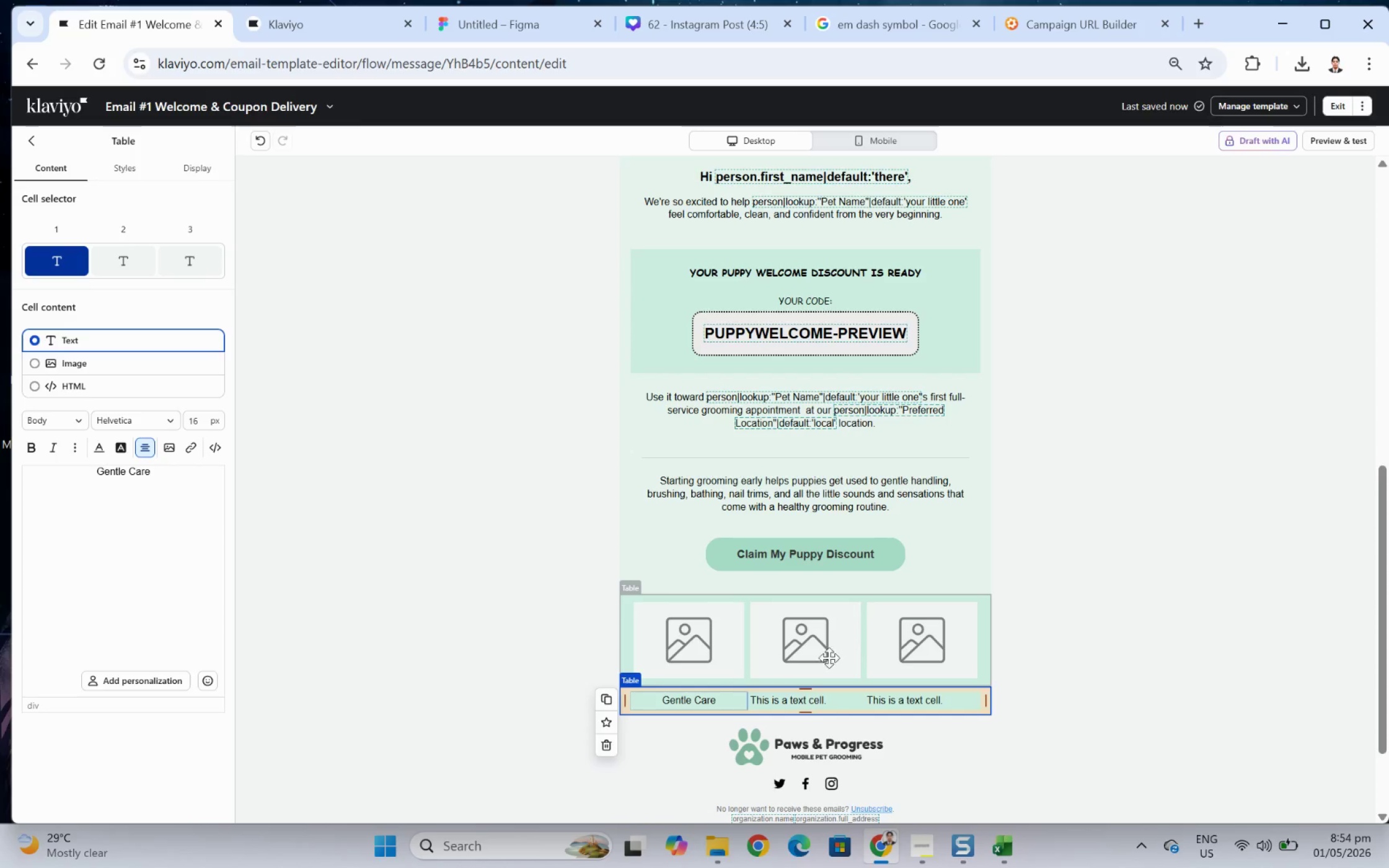 
left_click([808, 695])
 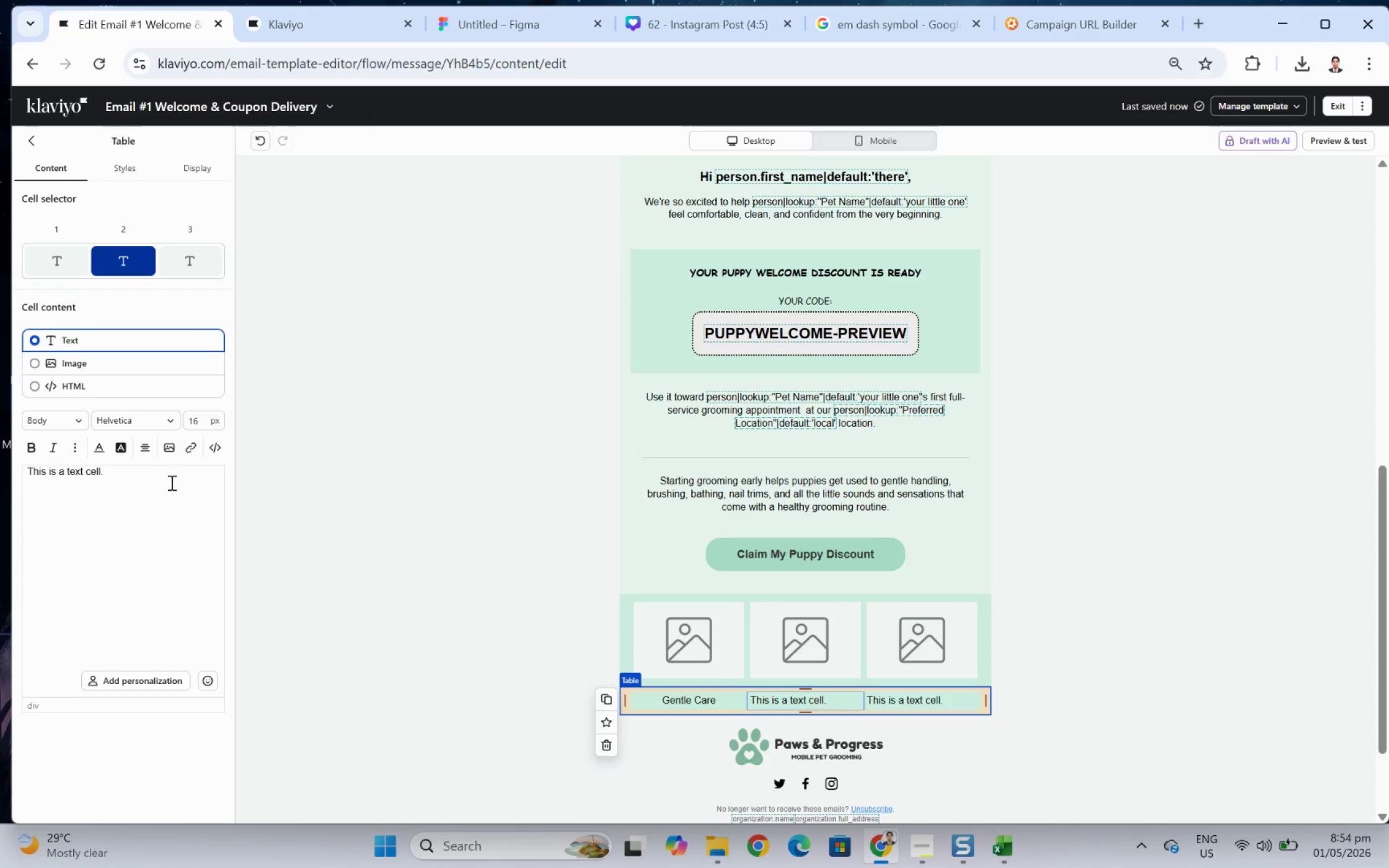 
double_click([151, 465])
 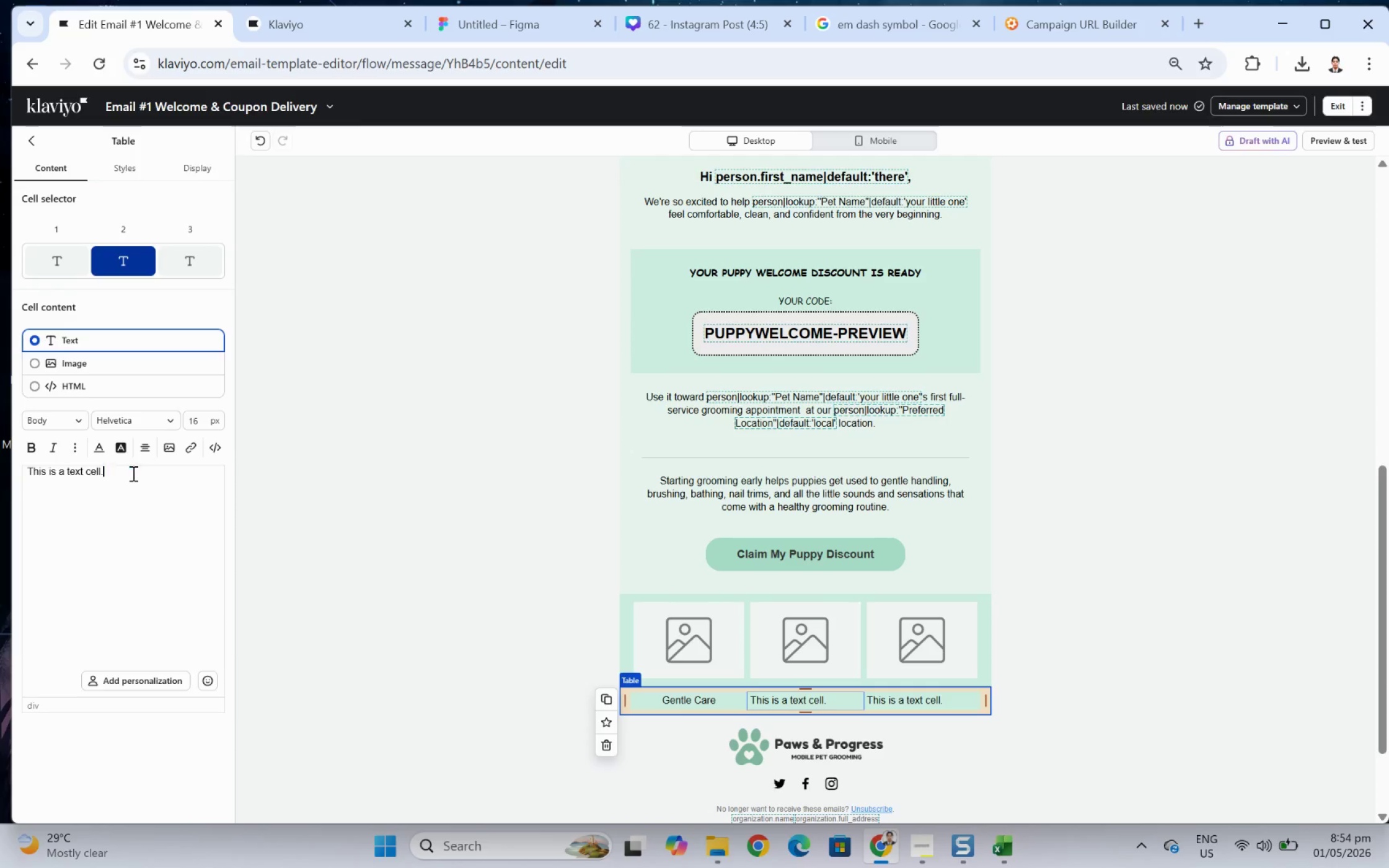 
double_click([132, 473])
 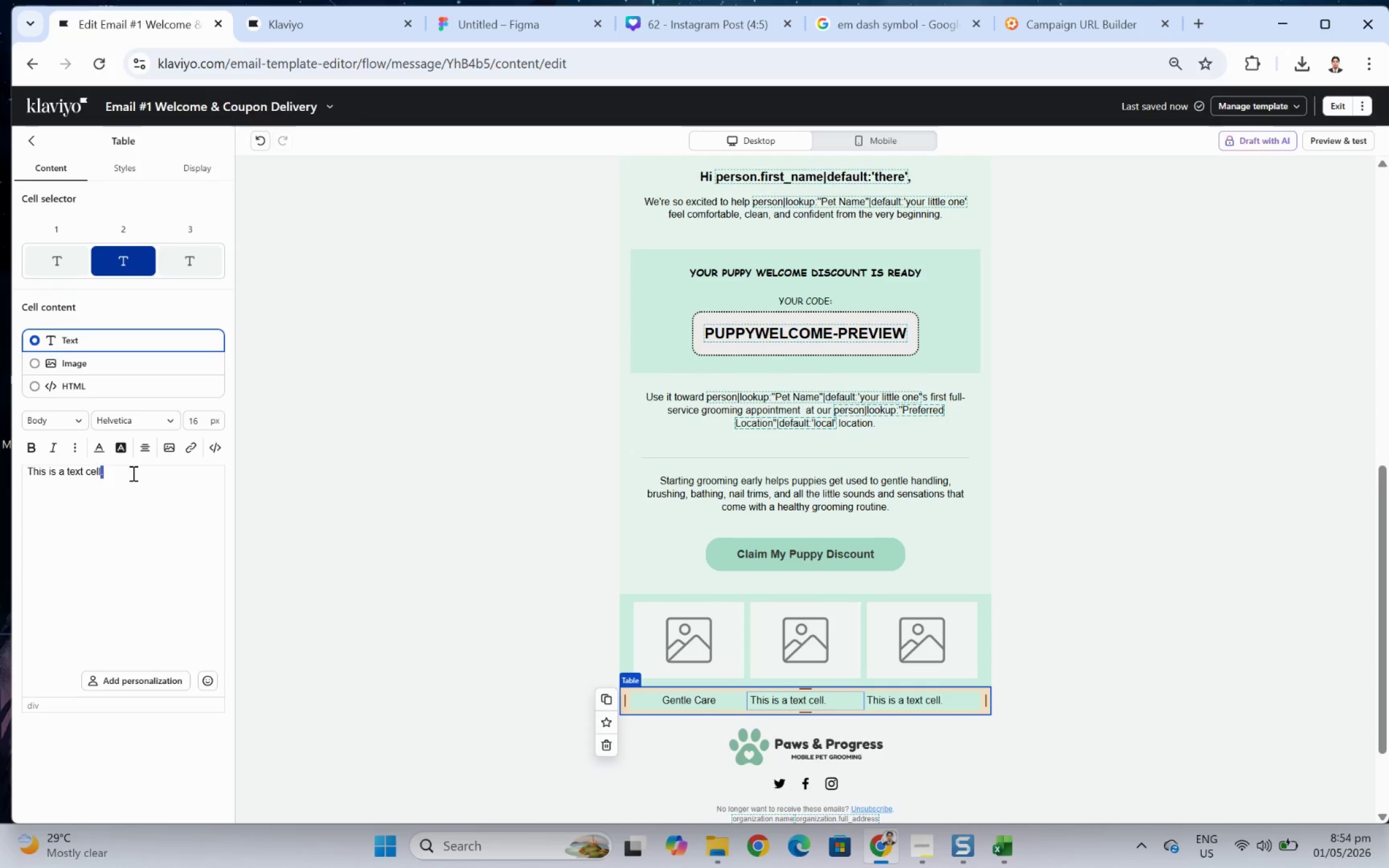 
triple_click([132, 473])
 